 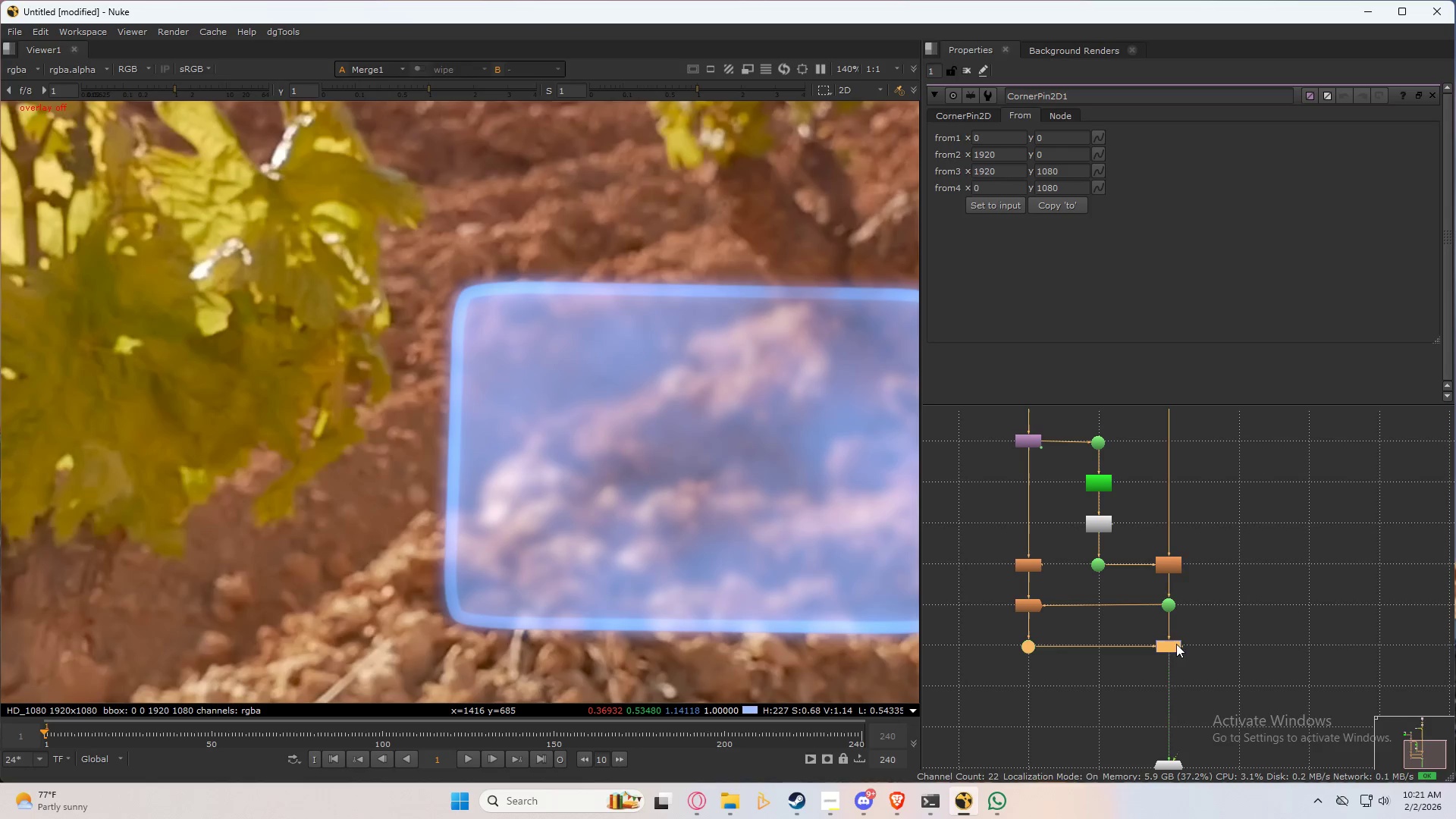 
left_click_drag(start_coordinate=[1171, 648], to_coordinate=[1170, 690])
 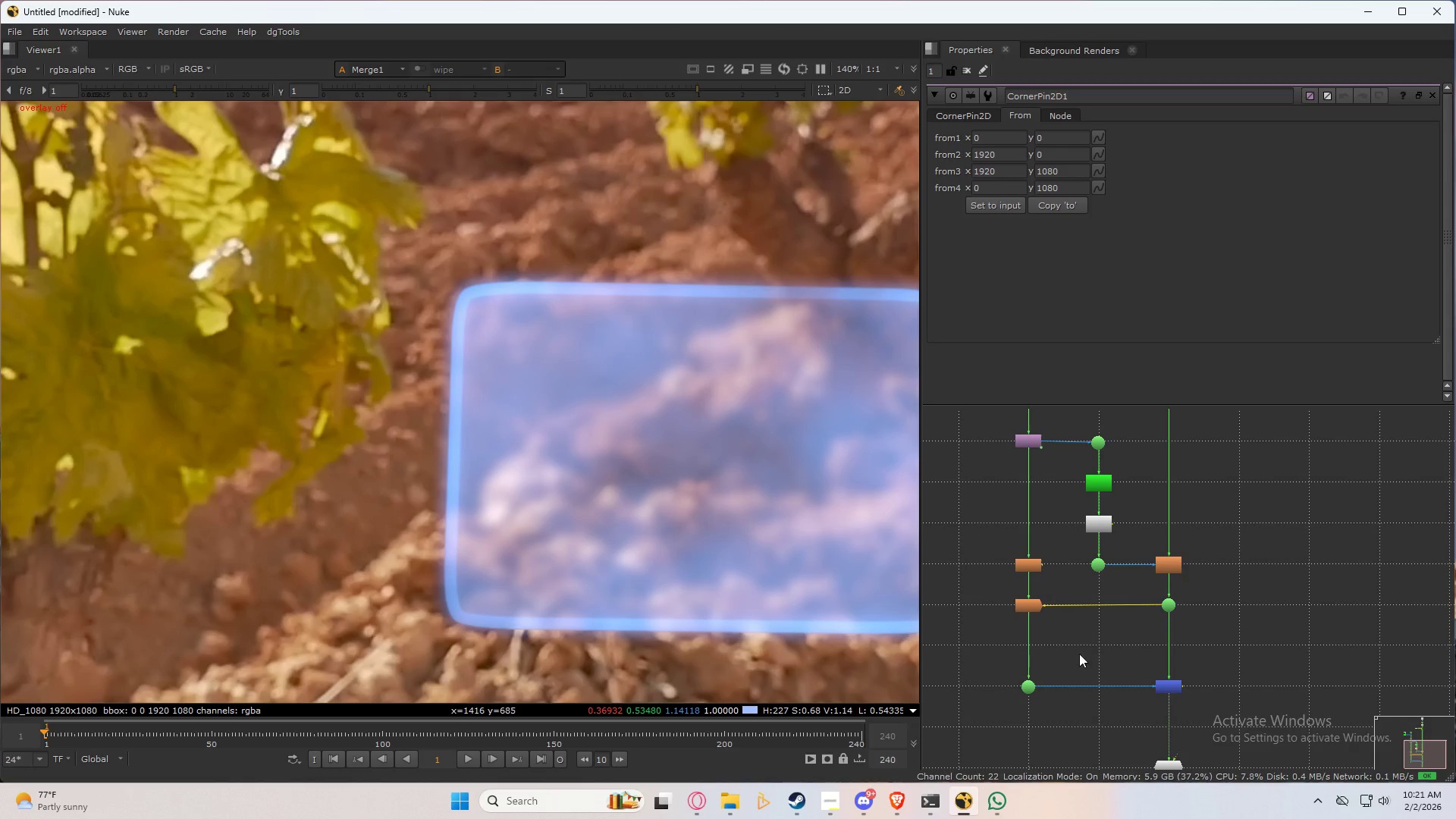 
double_click([1066, 646])
 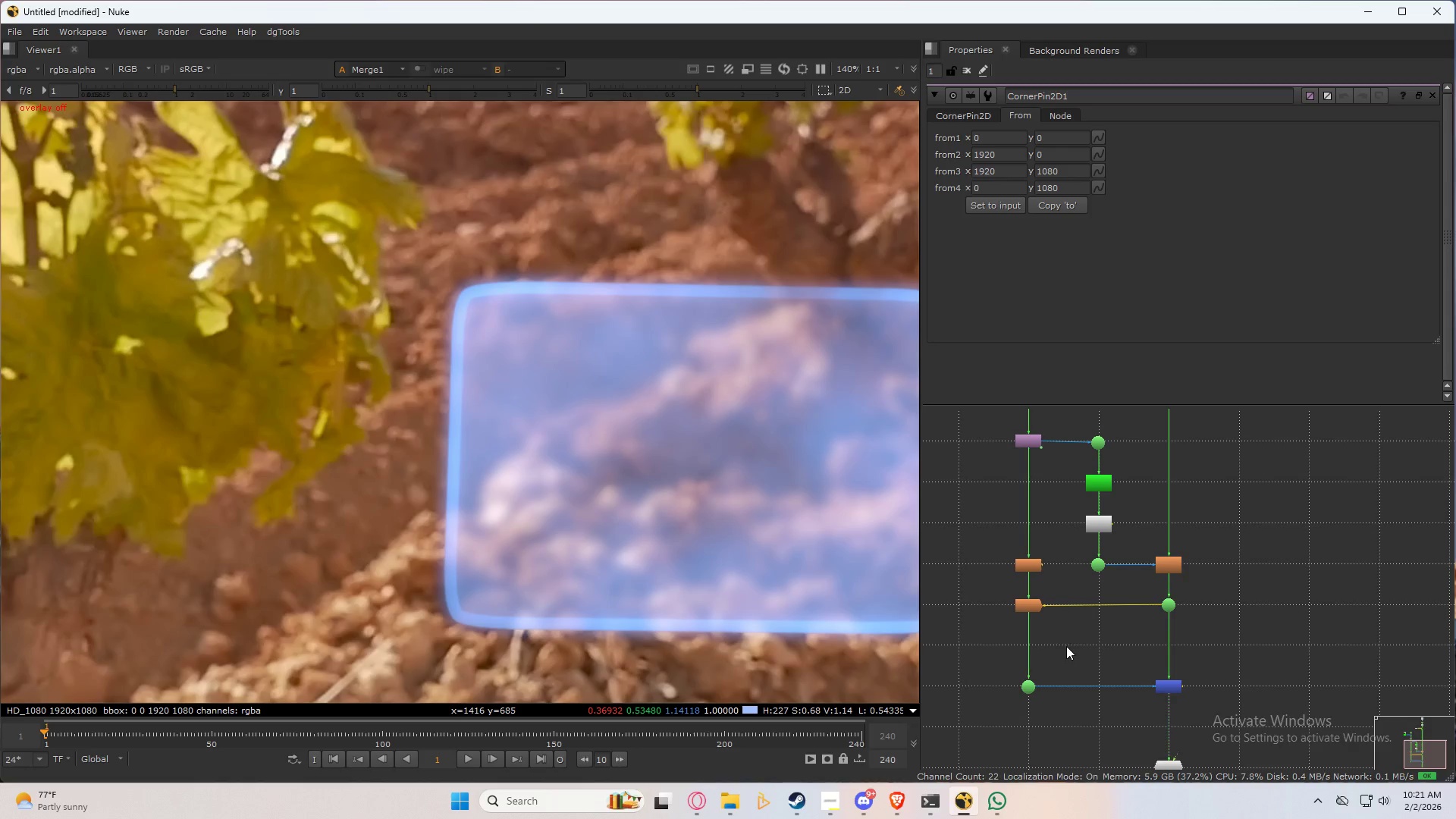 
key(Tab)
type(mul)
 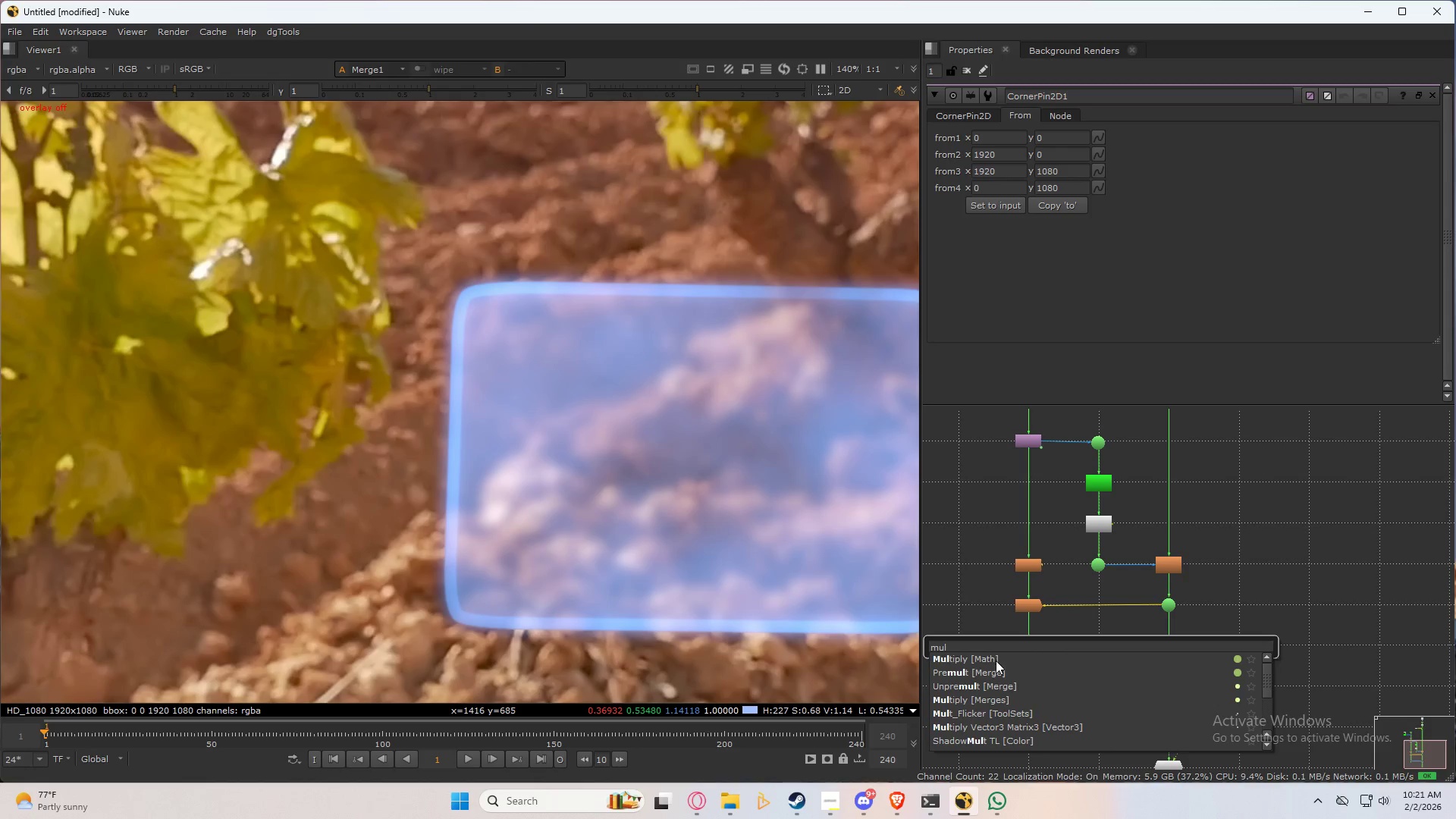 
left_click([994, 664])
 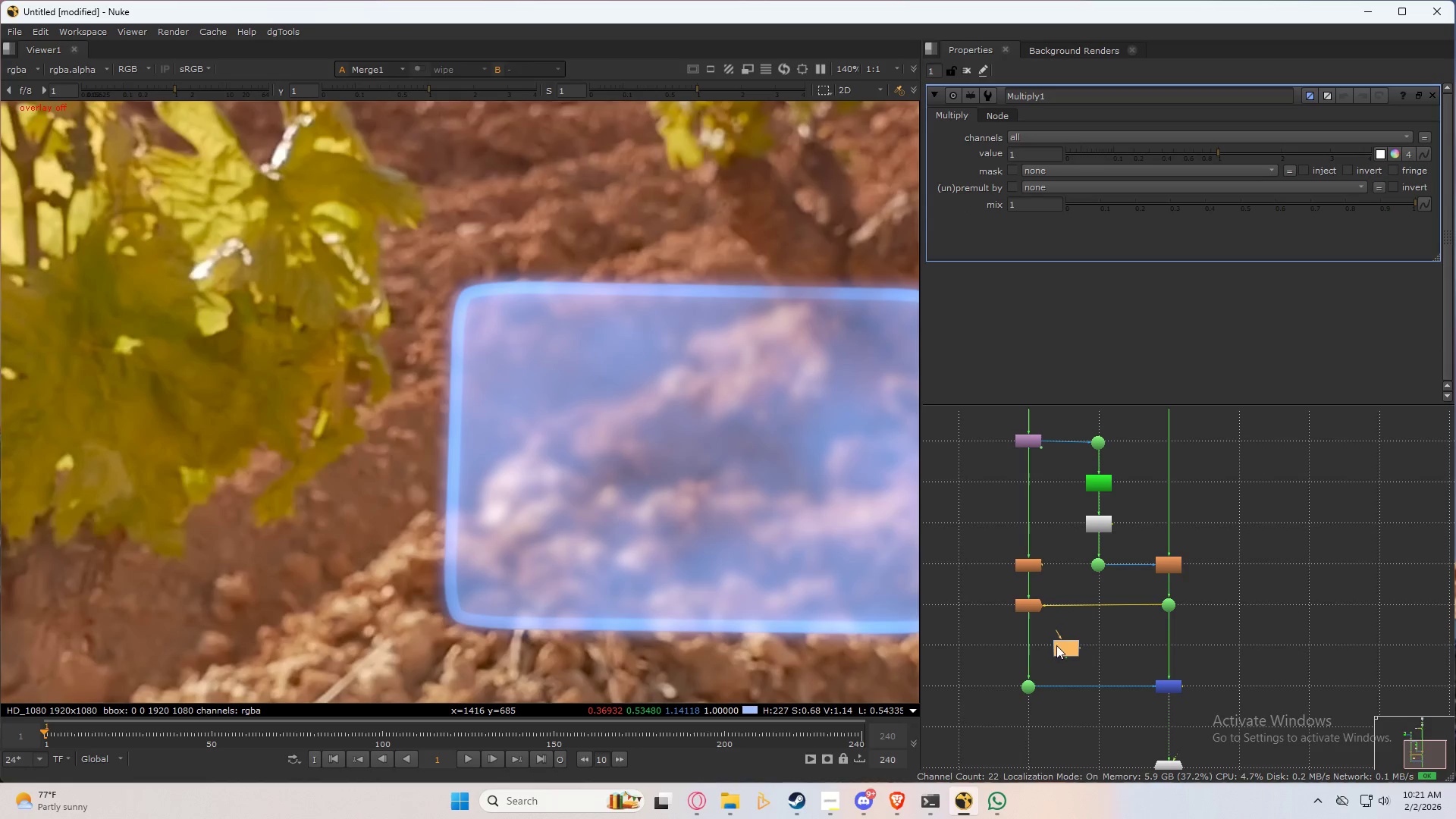 
left_click_drag(start_coordinate=[1064, 648], to_coordinate=[1028, 648])
 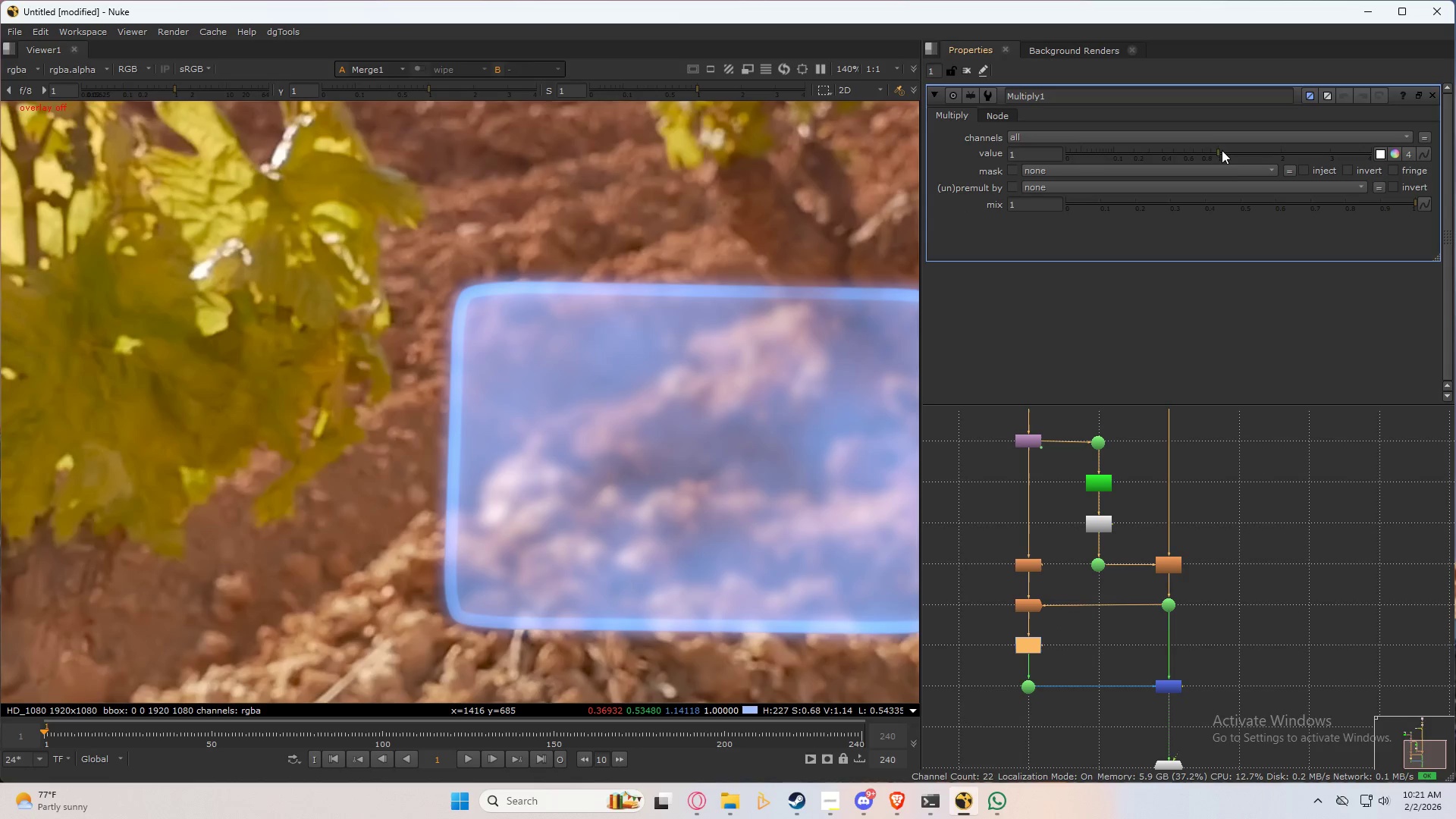 
left_click_drag(start_coordinate=[1217, 153], to_coordinate=[1179, 163])
 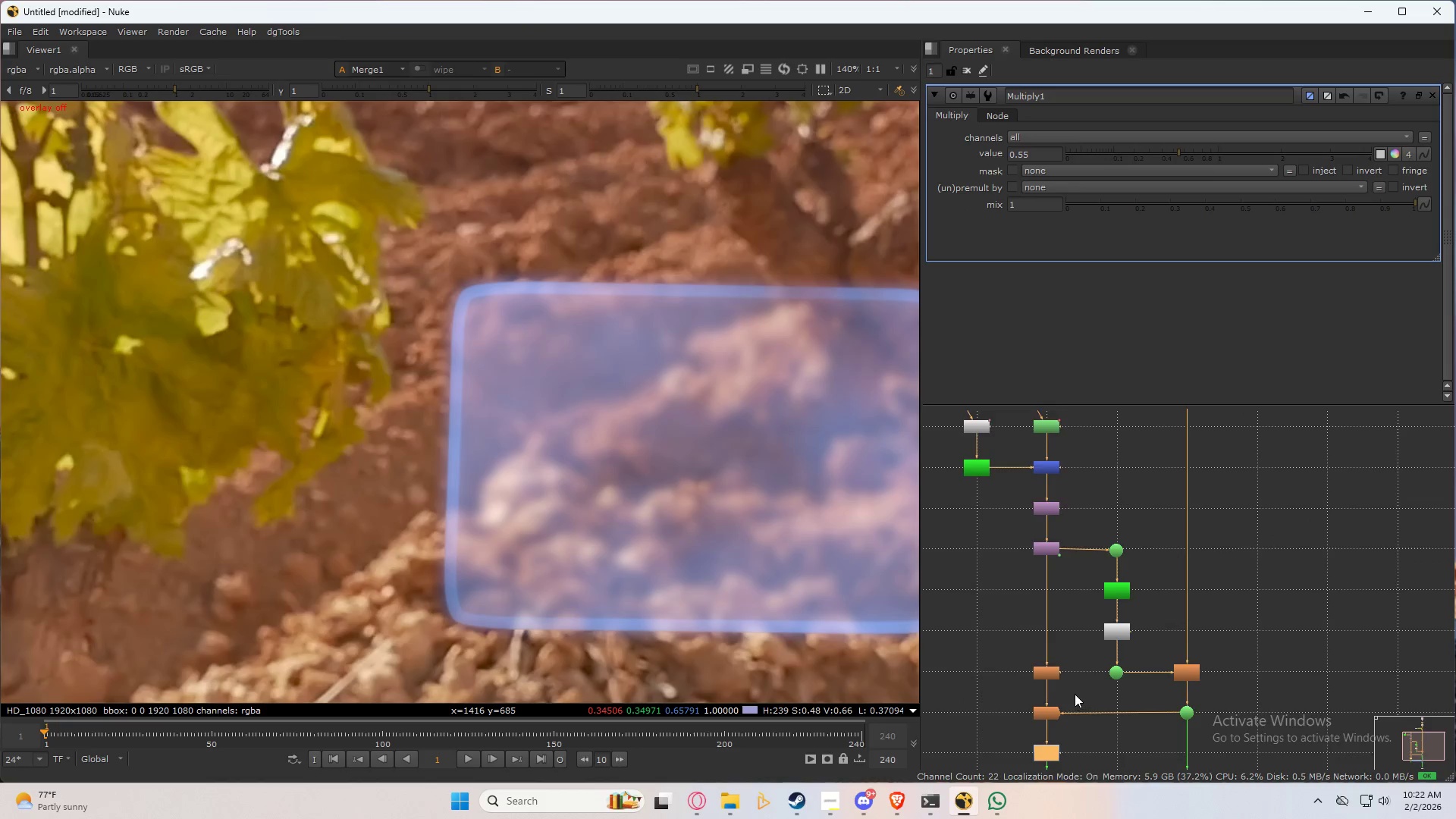 
left_click_drag(start_coordinate=[1067, 676], to_coordinate=[1025, 739])
 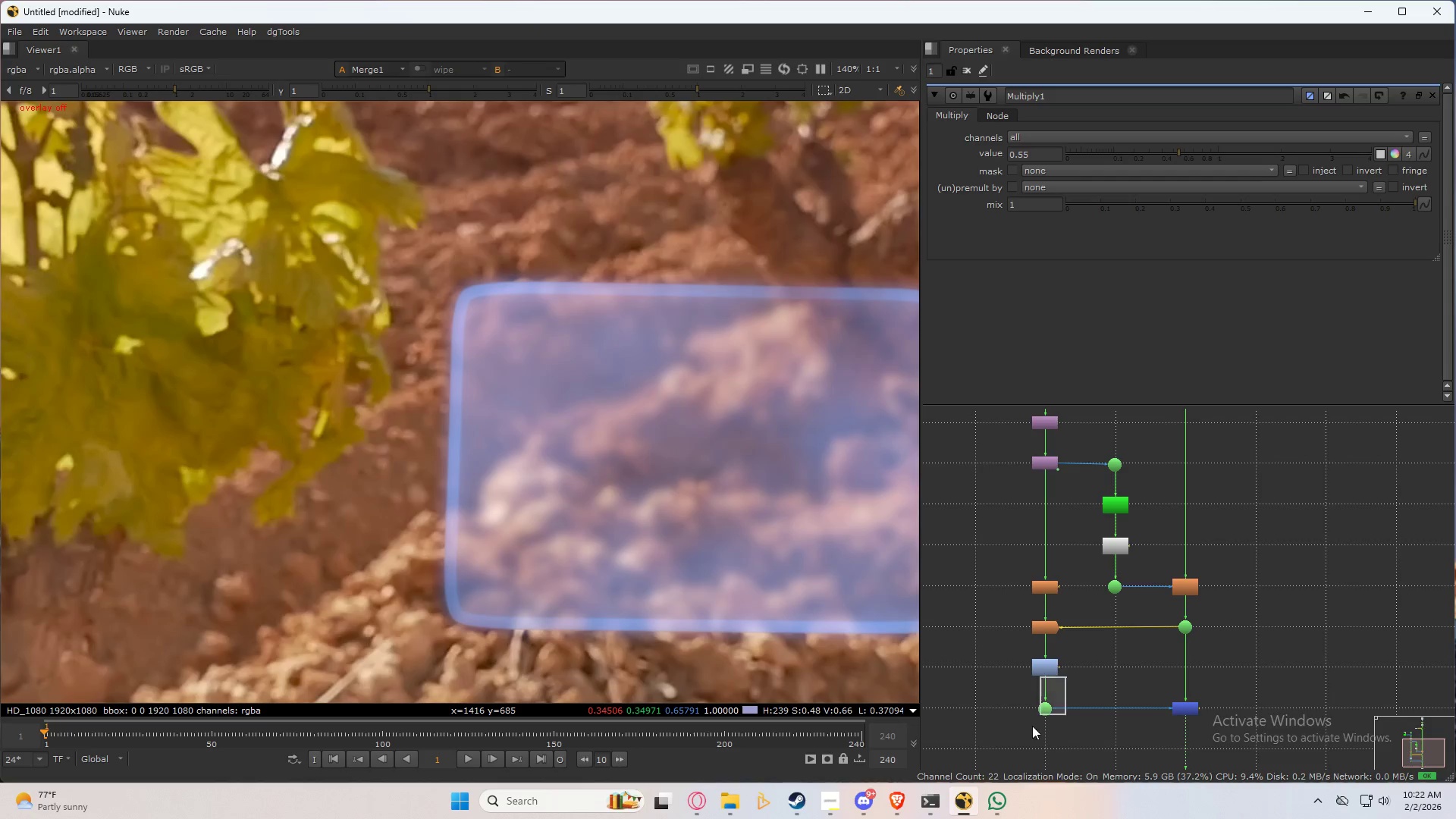 
key(1)
 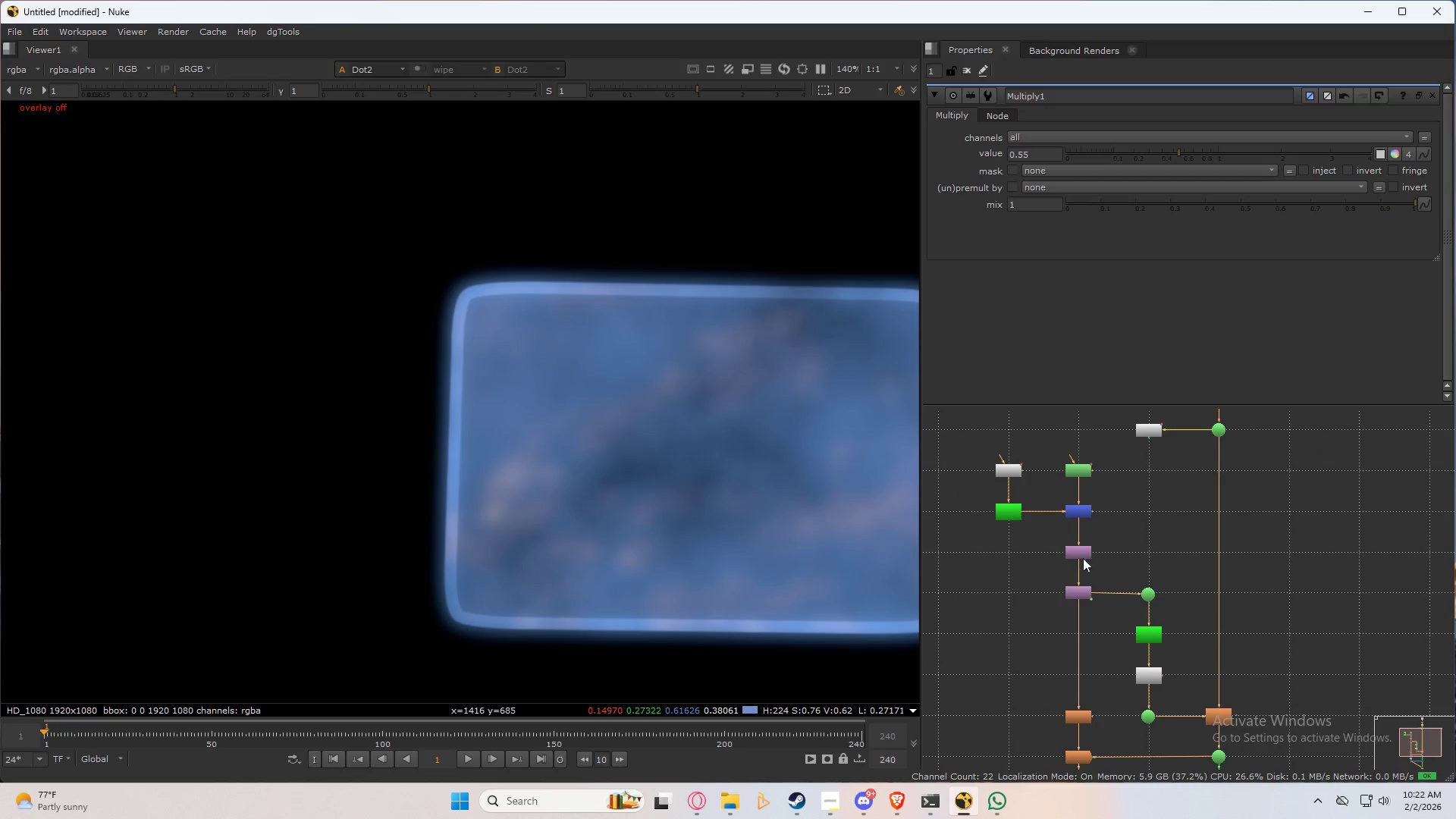 
double_click([1085, 548])
 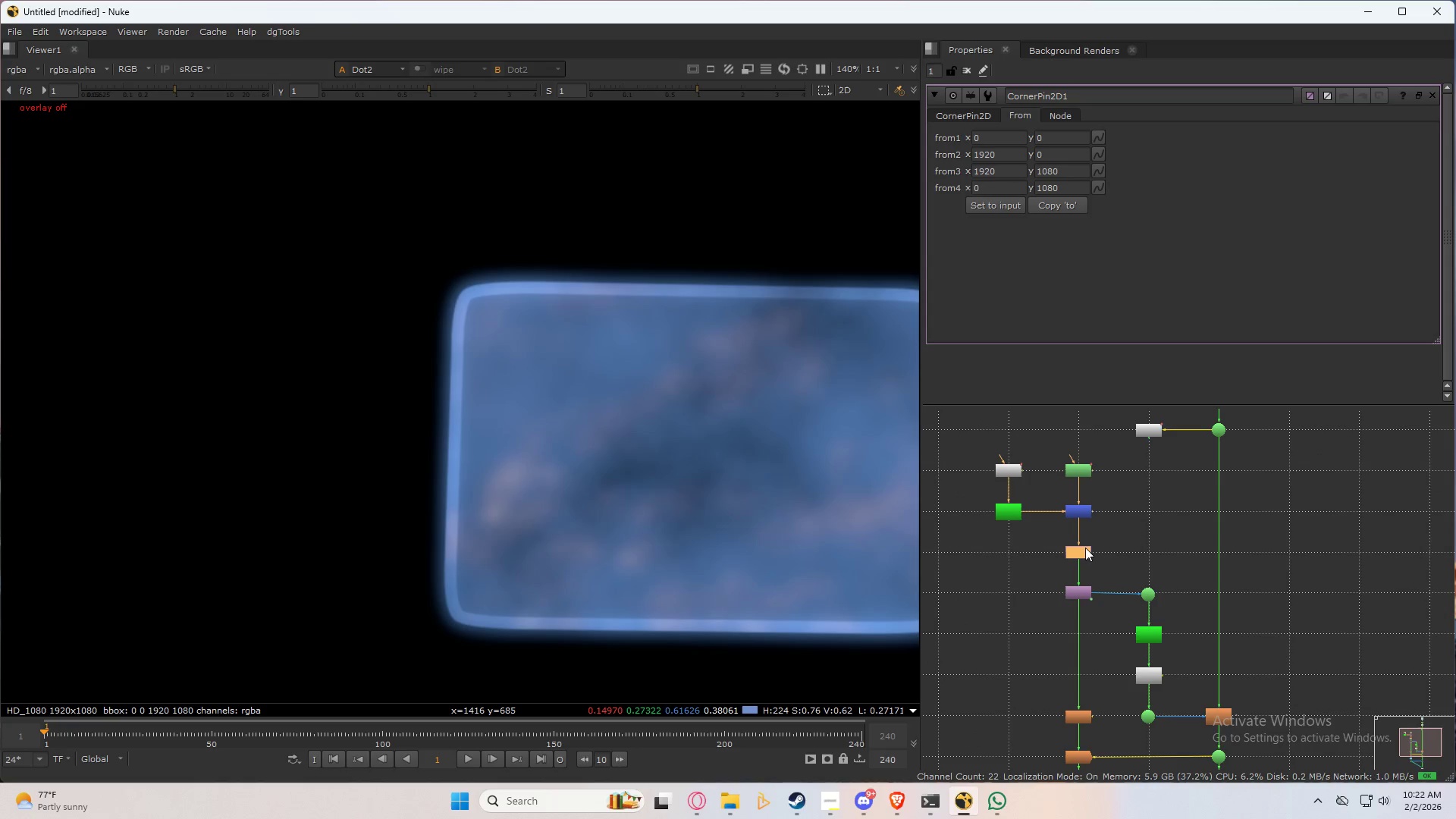 
triple_click([1085, 548])
 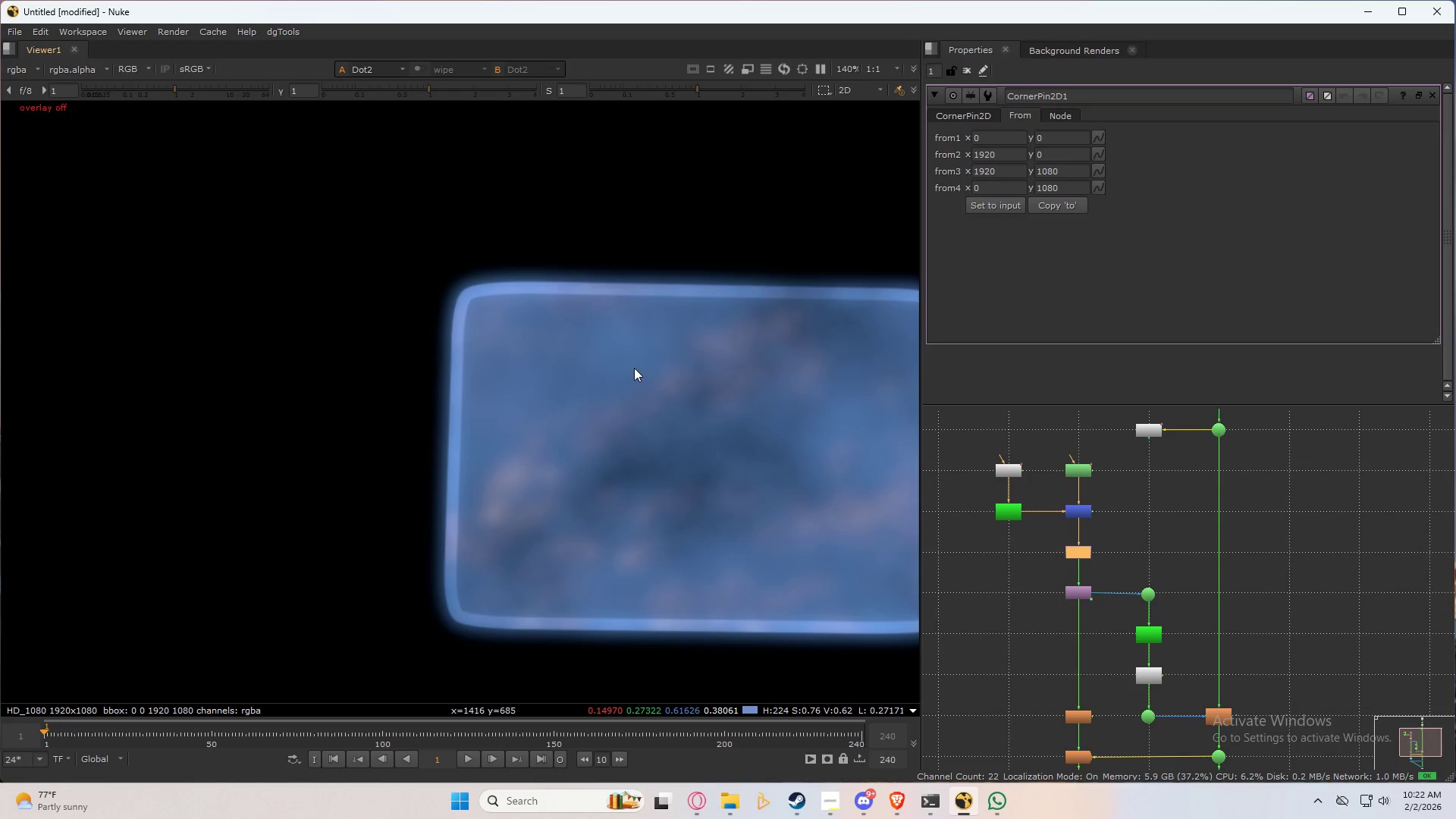 
key(Q)
 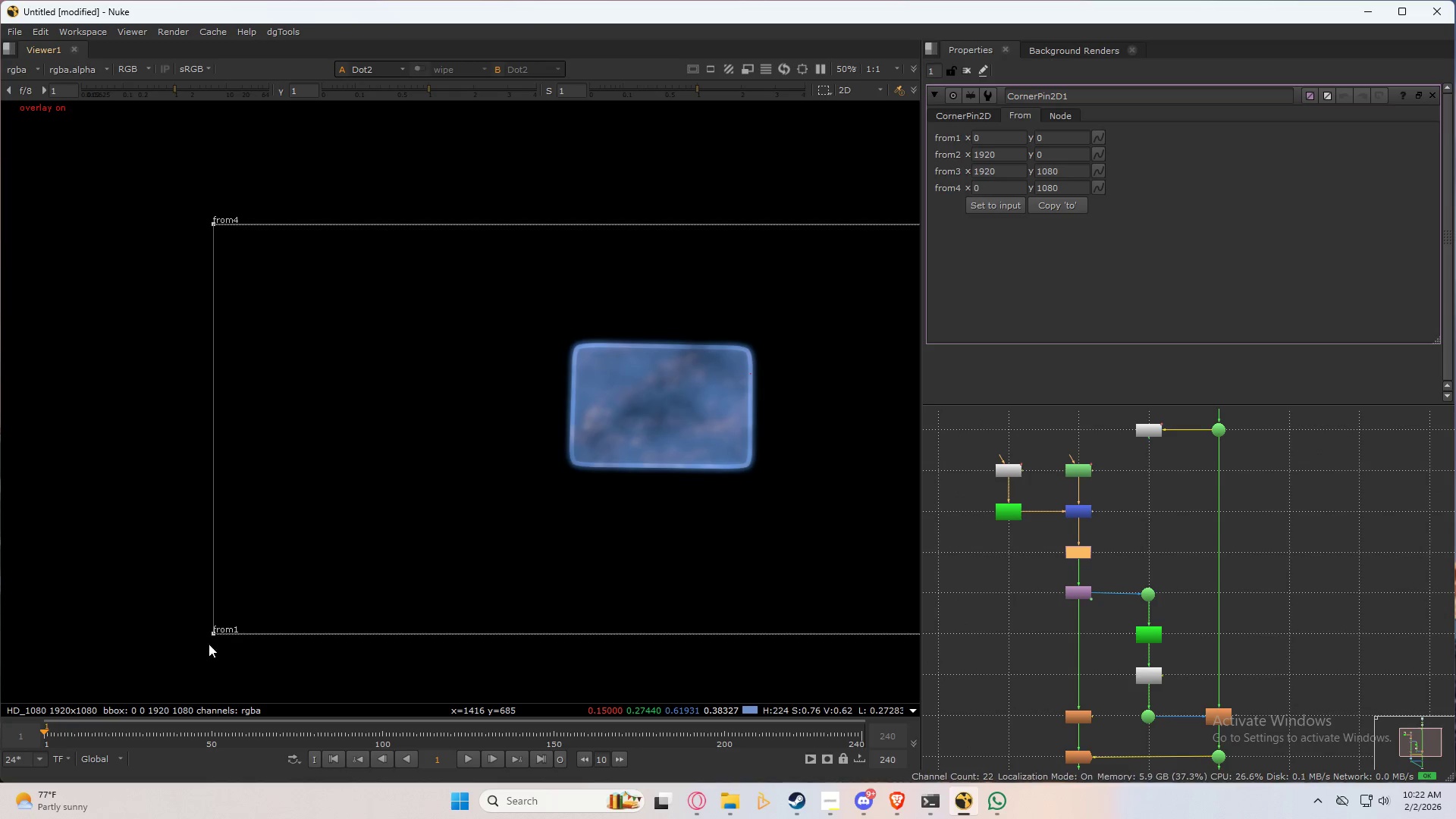 
scroll: coordinate [653, 390], scroll_direction: down, amount: 6.0
 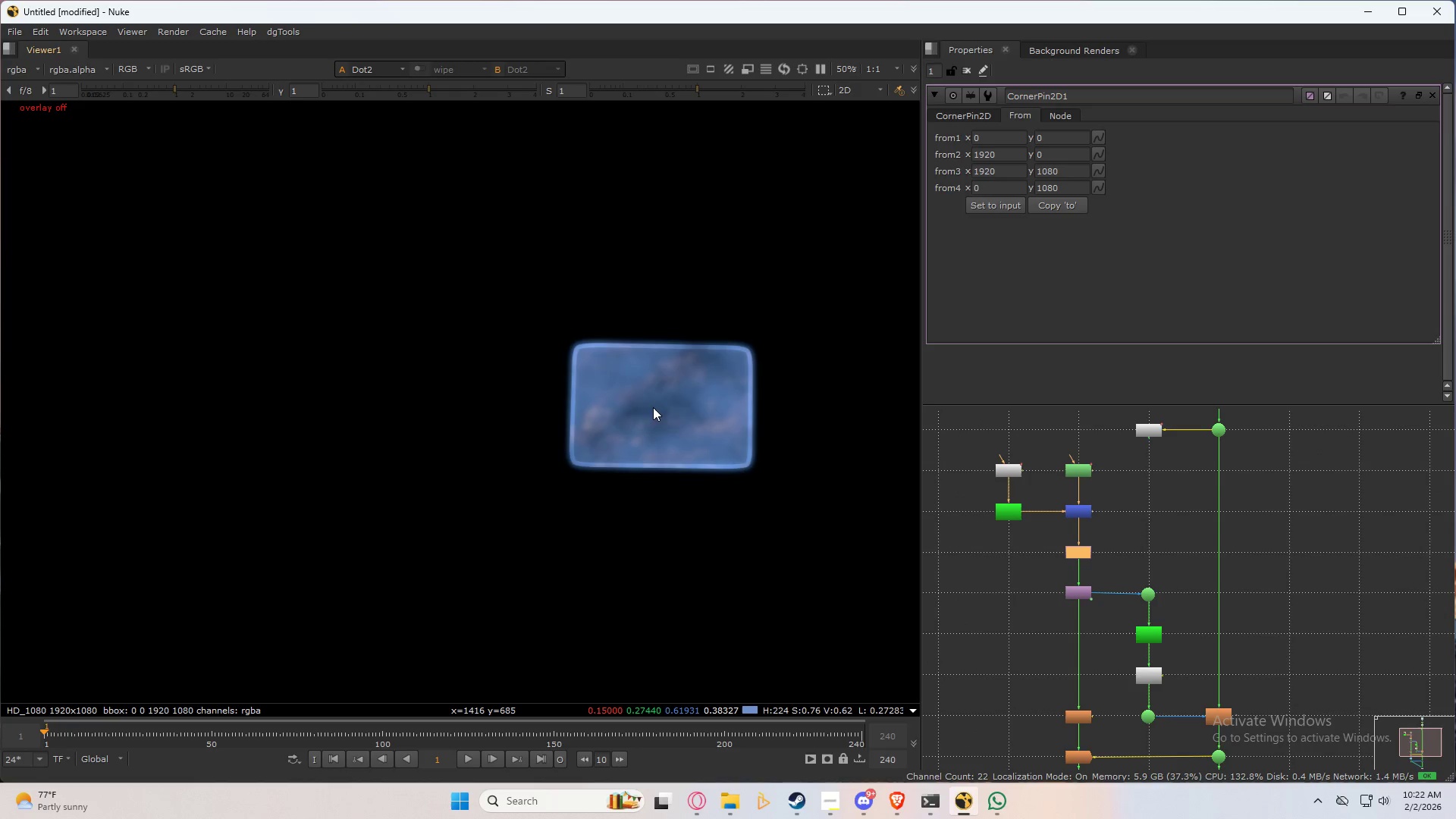 
left_click_drag(start_coordinate=[218, 635], to_coordinate=[518, 514])
 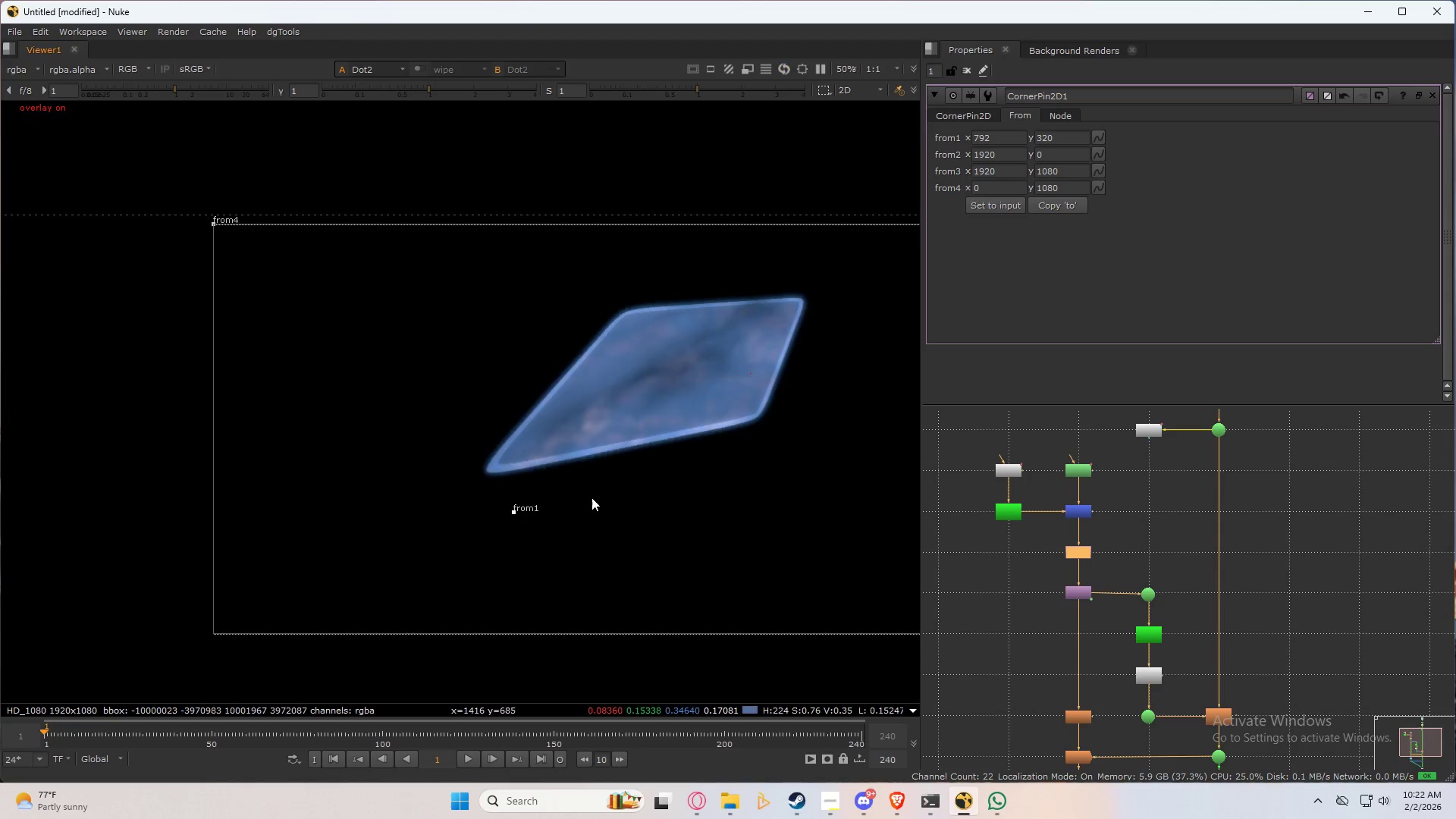 
key(Control+ControlLeft)
 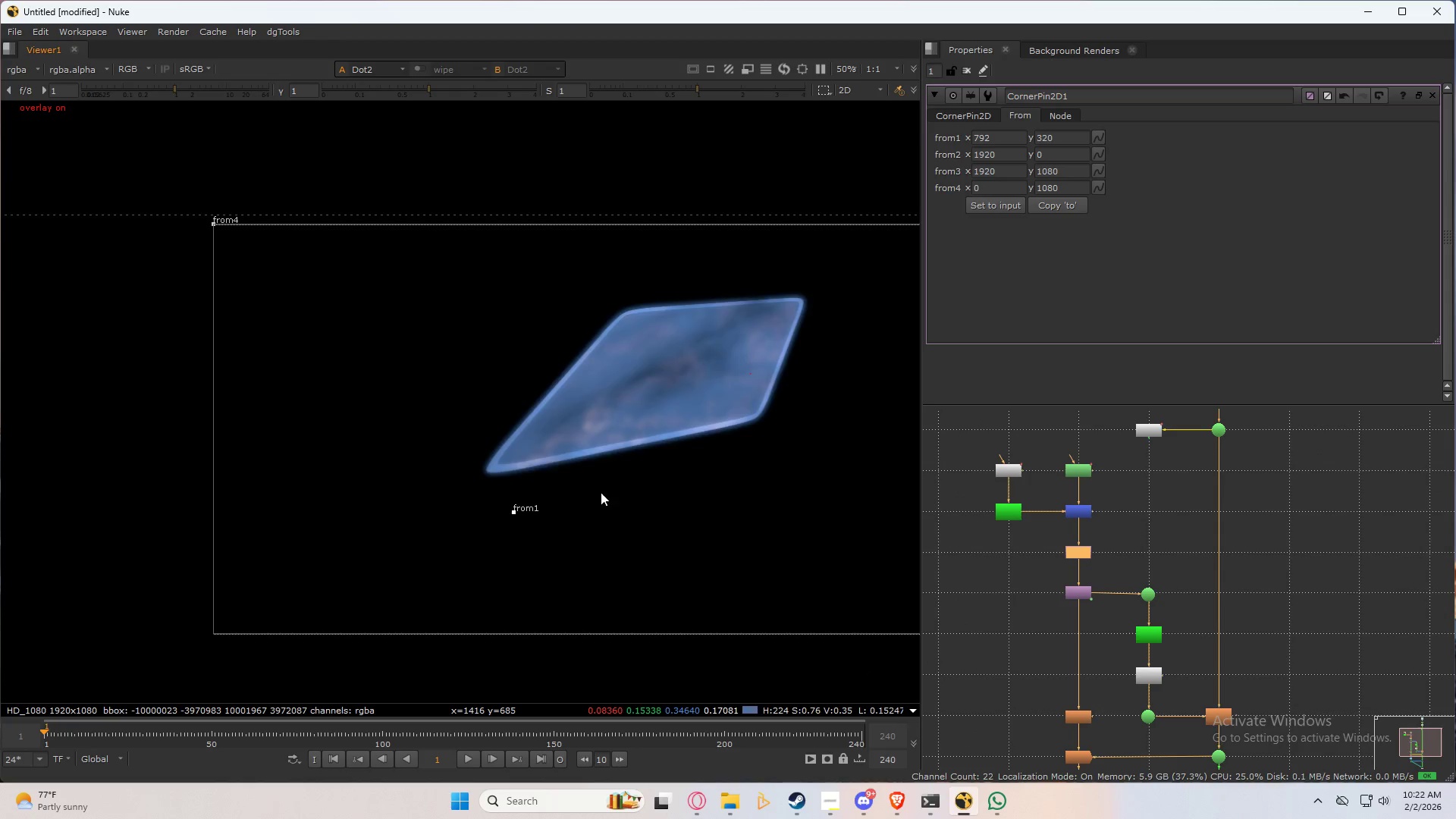 
key(Control+Z)
 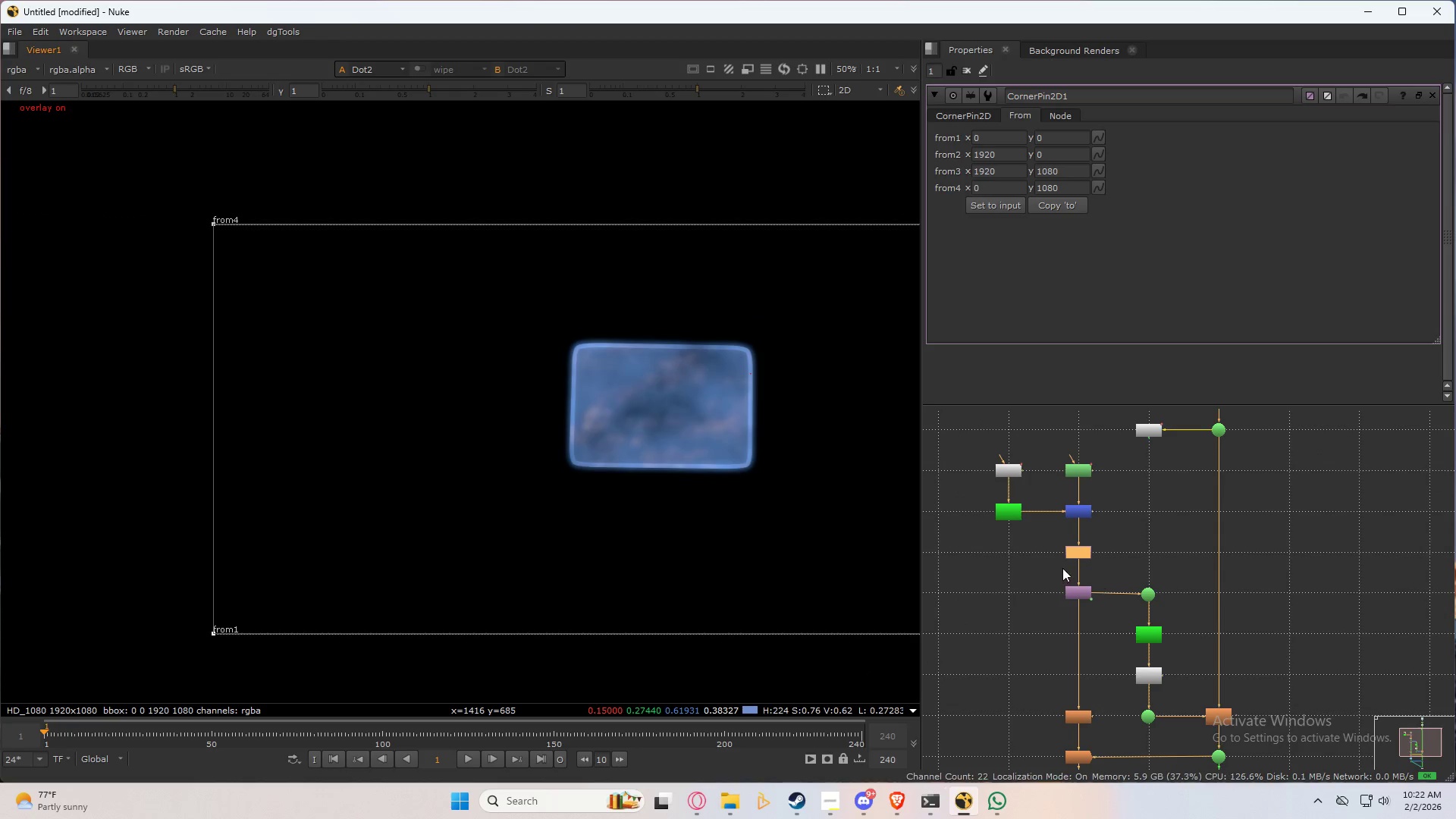 
left_click([1077, 560])
 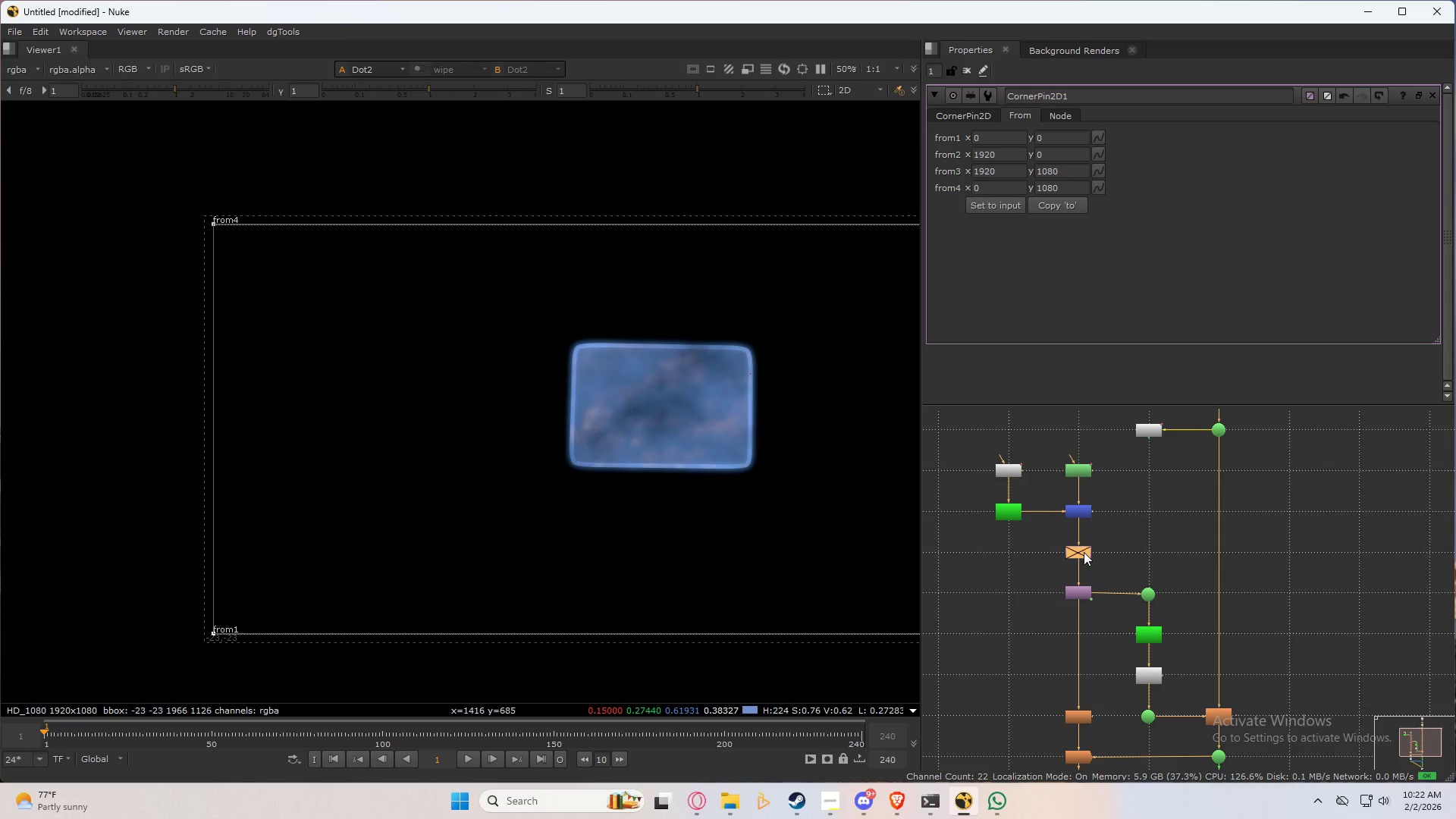 
key(D)
 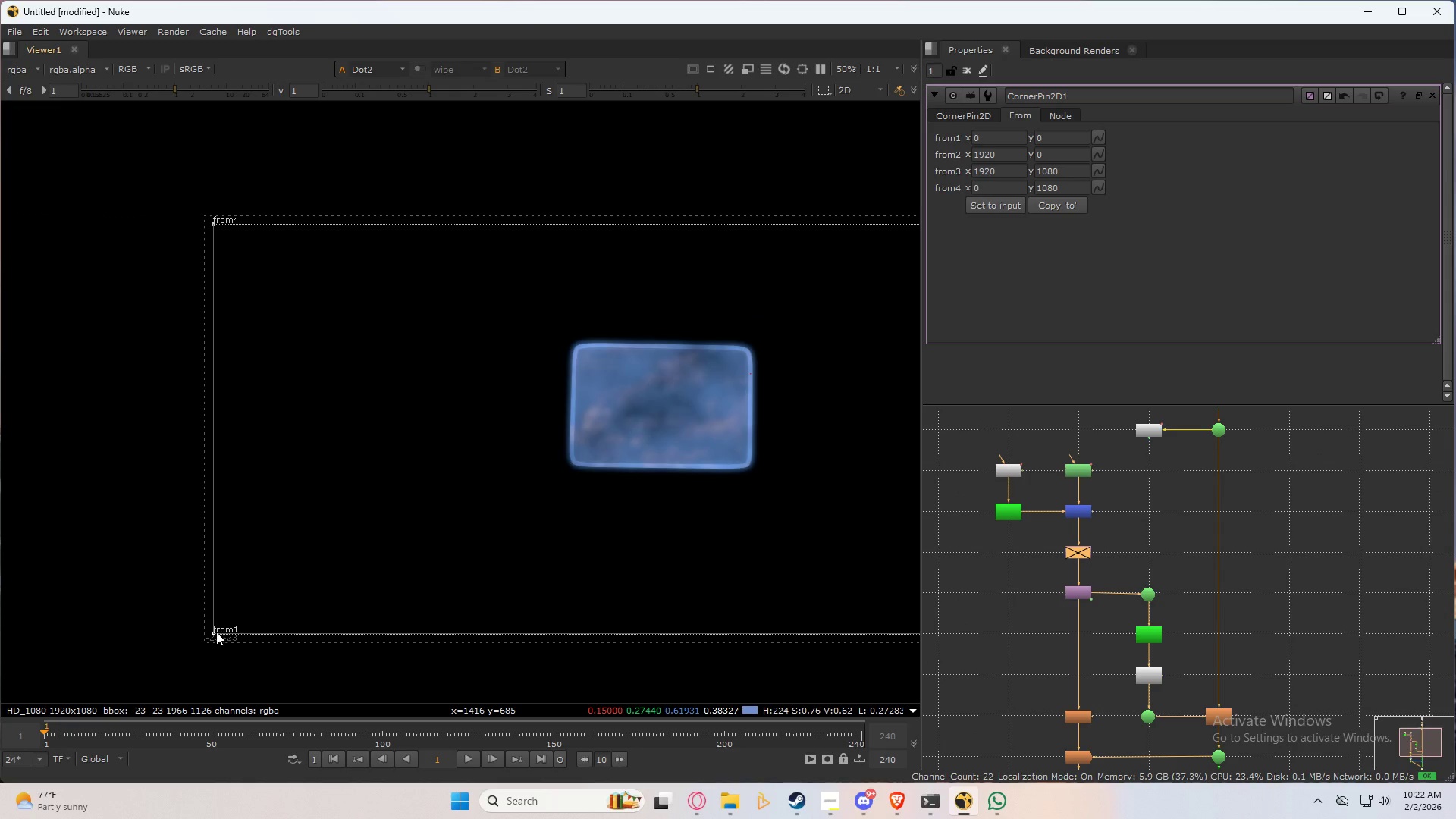 
left_click_drag(start_coordinate=[215, 634], to_coordinate=[570, 465])
 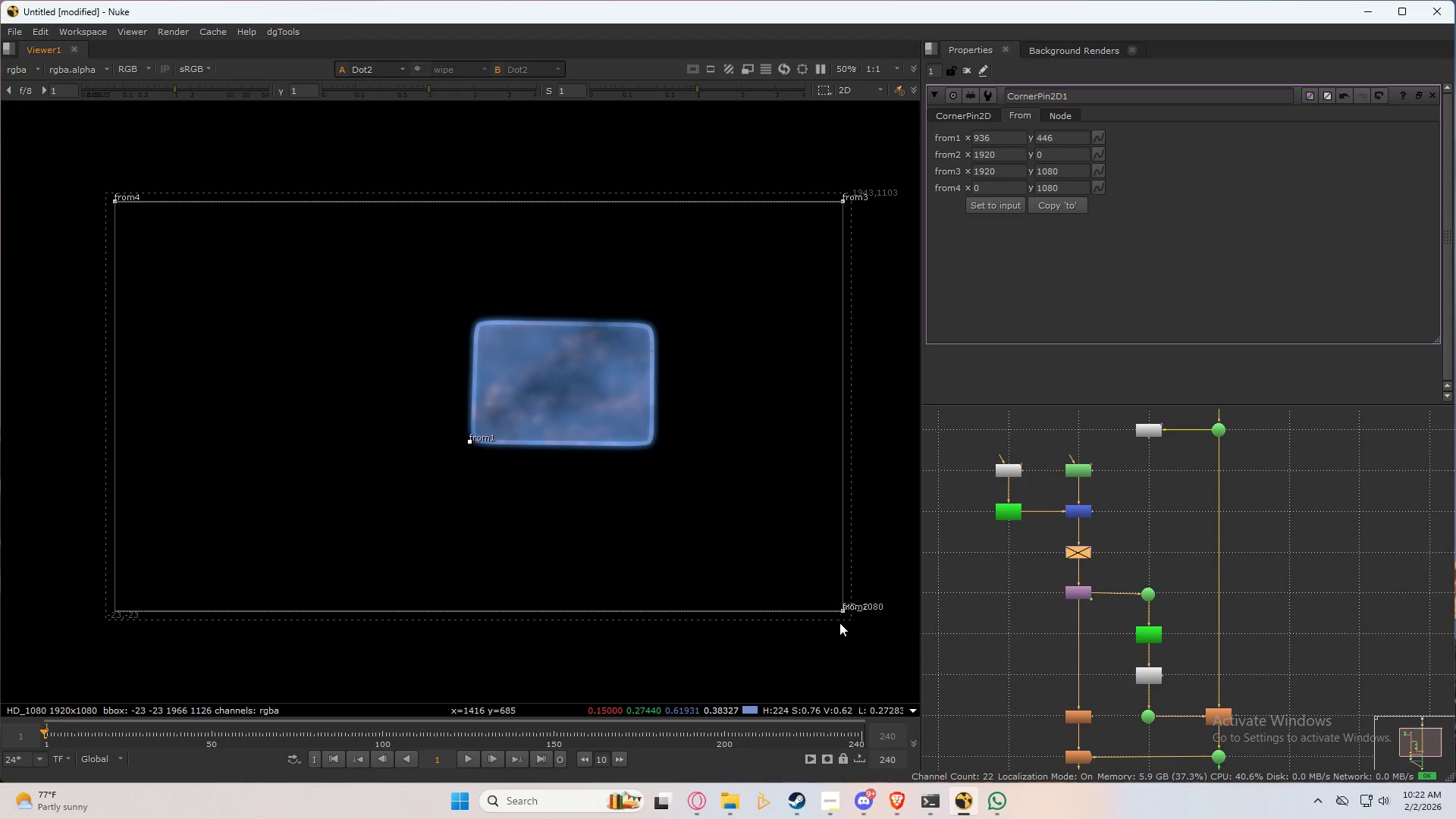 
left_click_drag(start_coordinate=[843, 611], to_coordinate=[651, 450])
 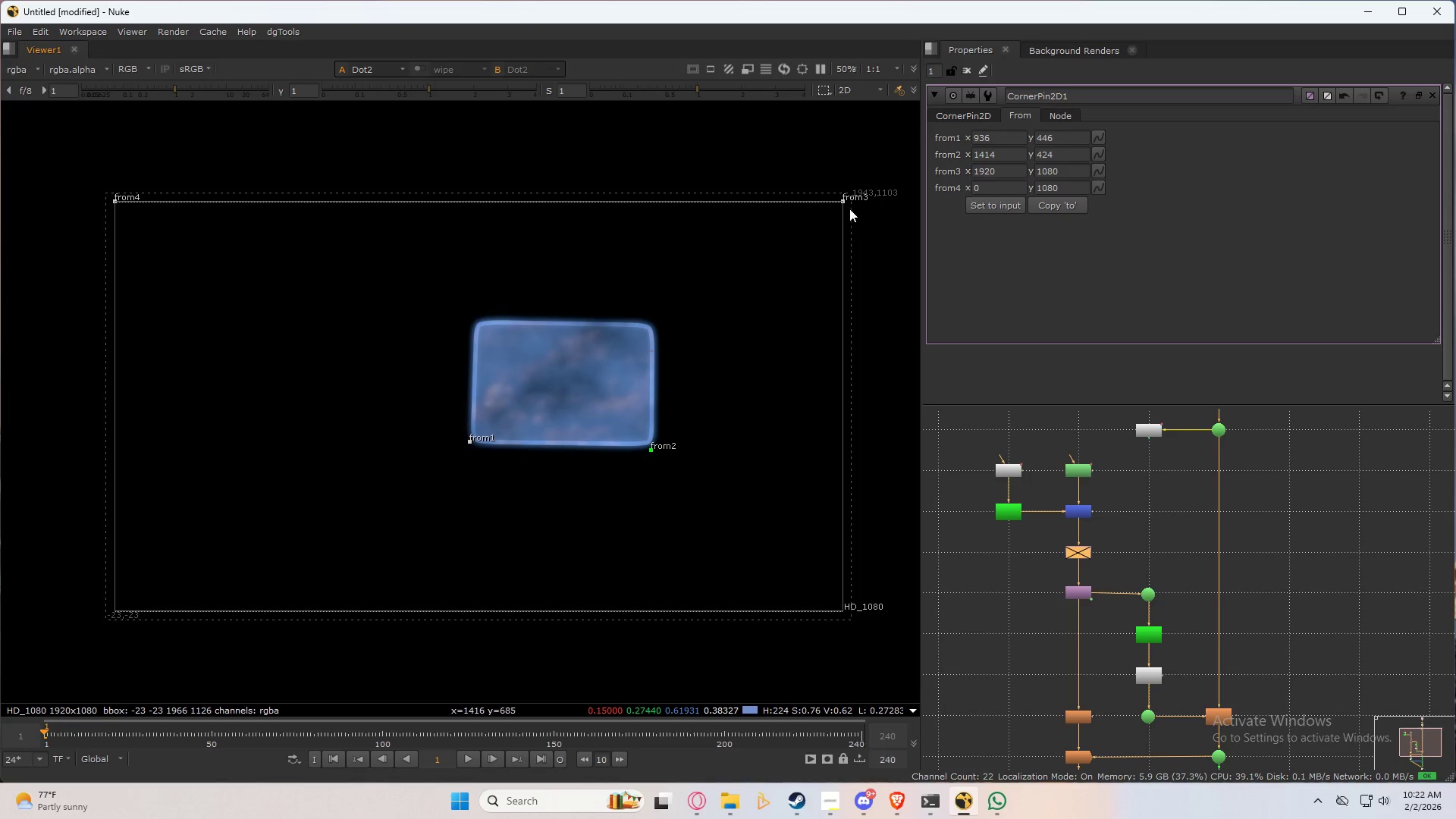 
left_click_drag(start_coordinate=[842, 202], to_coordinate=[652, 328])
 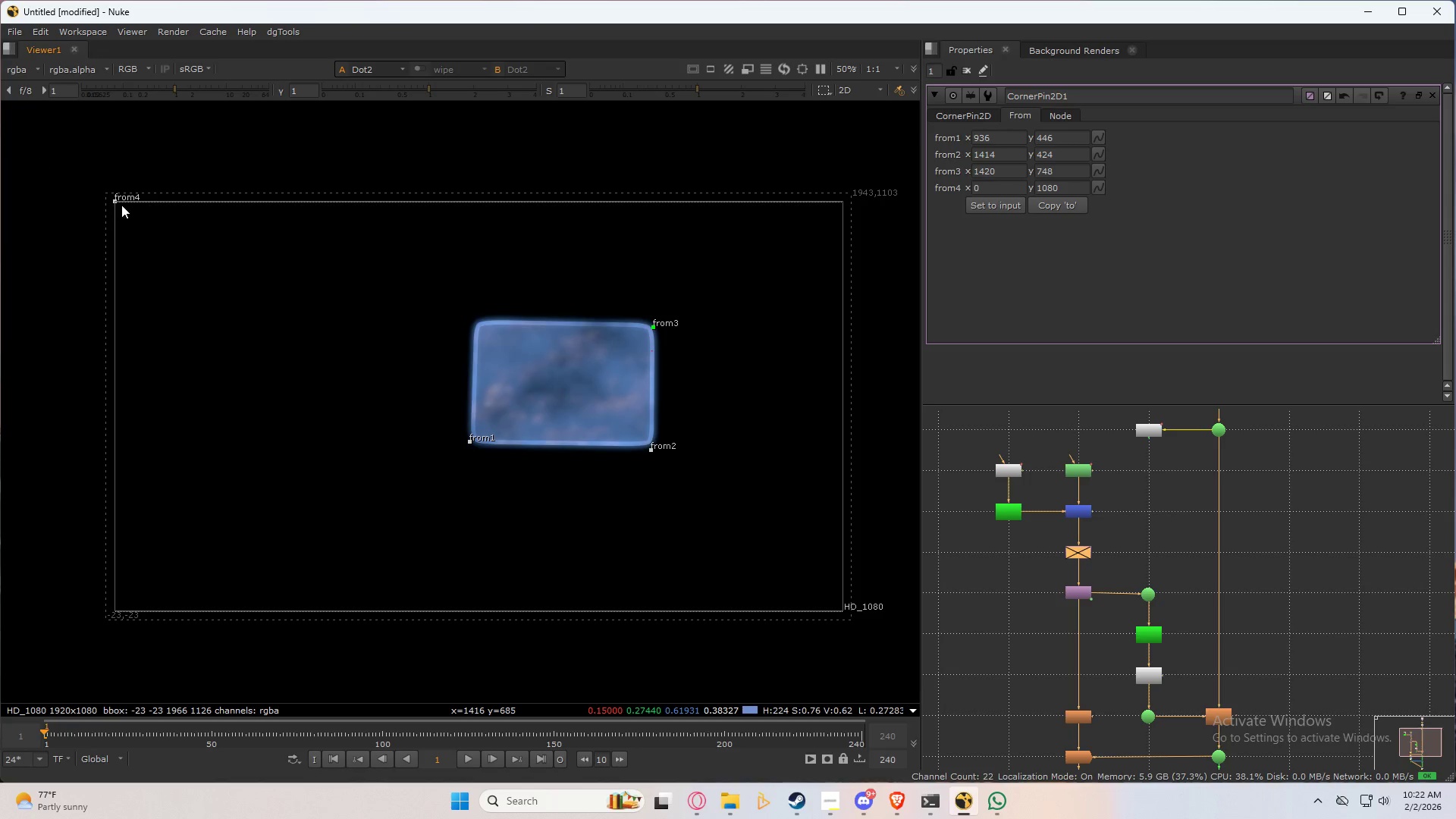 
left_click_drag(start_coordinate=[121, 205], to_coordinate=[482, 327])
 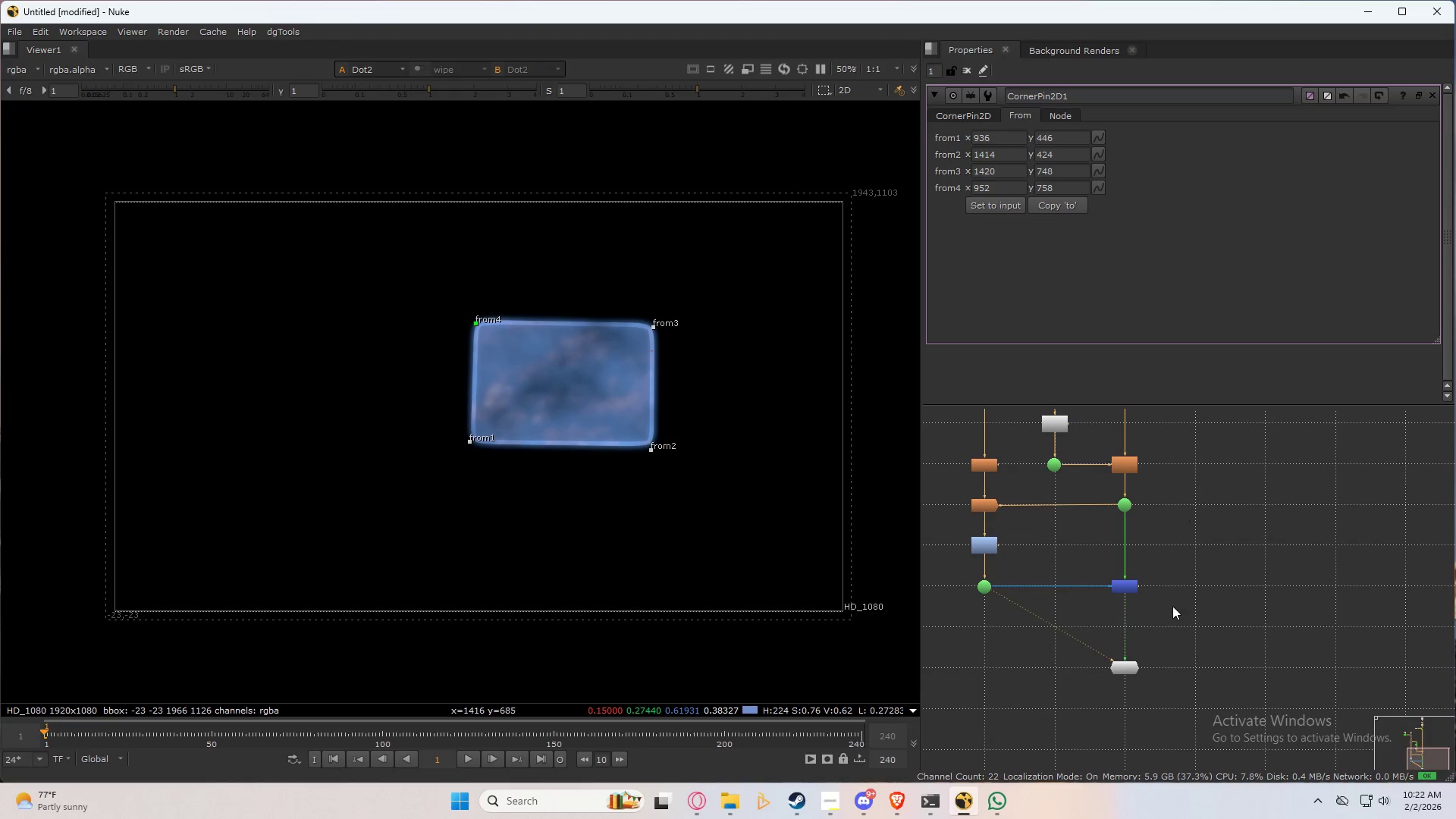 
left_click([1153, 638])
 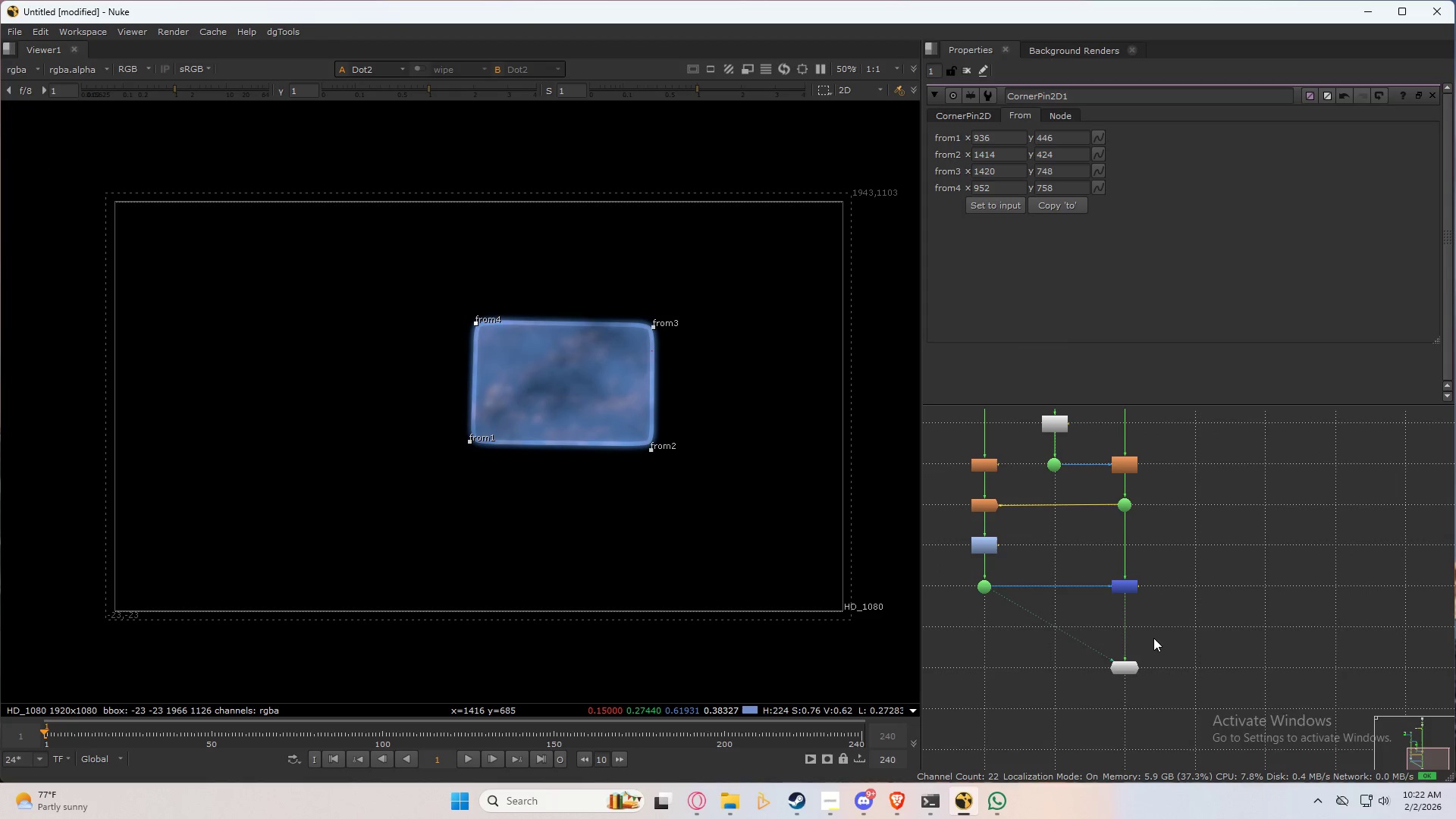 
key(Tab)
type(crop)
 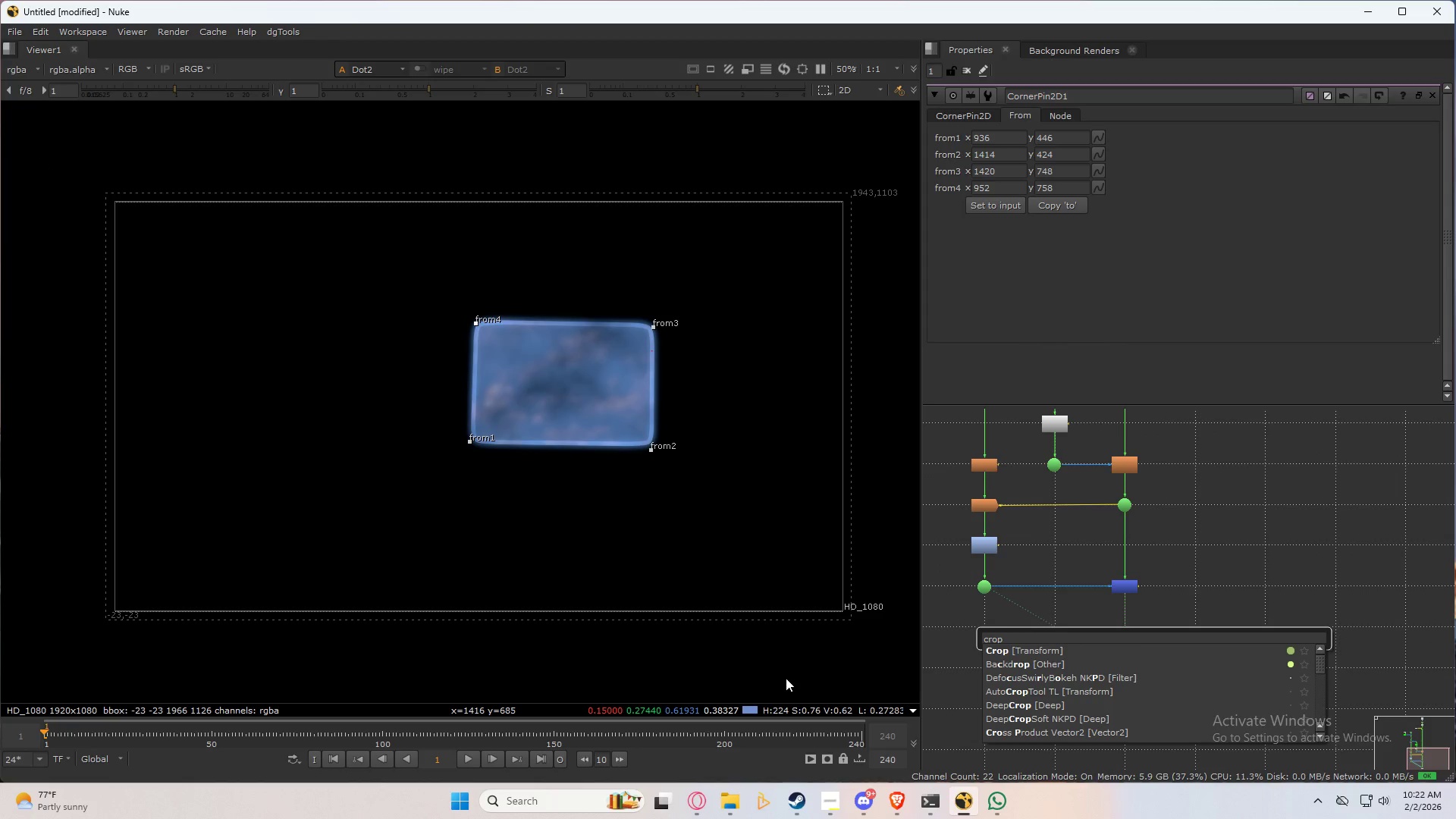 
key(ArrowDown)
 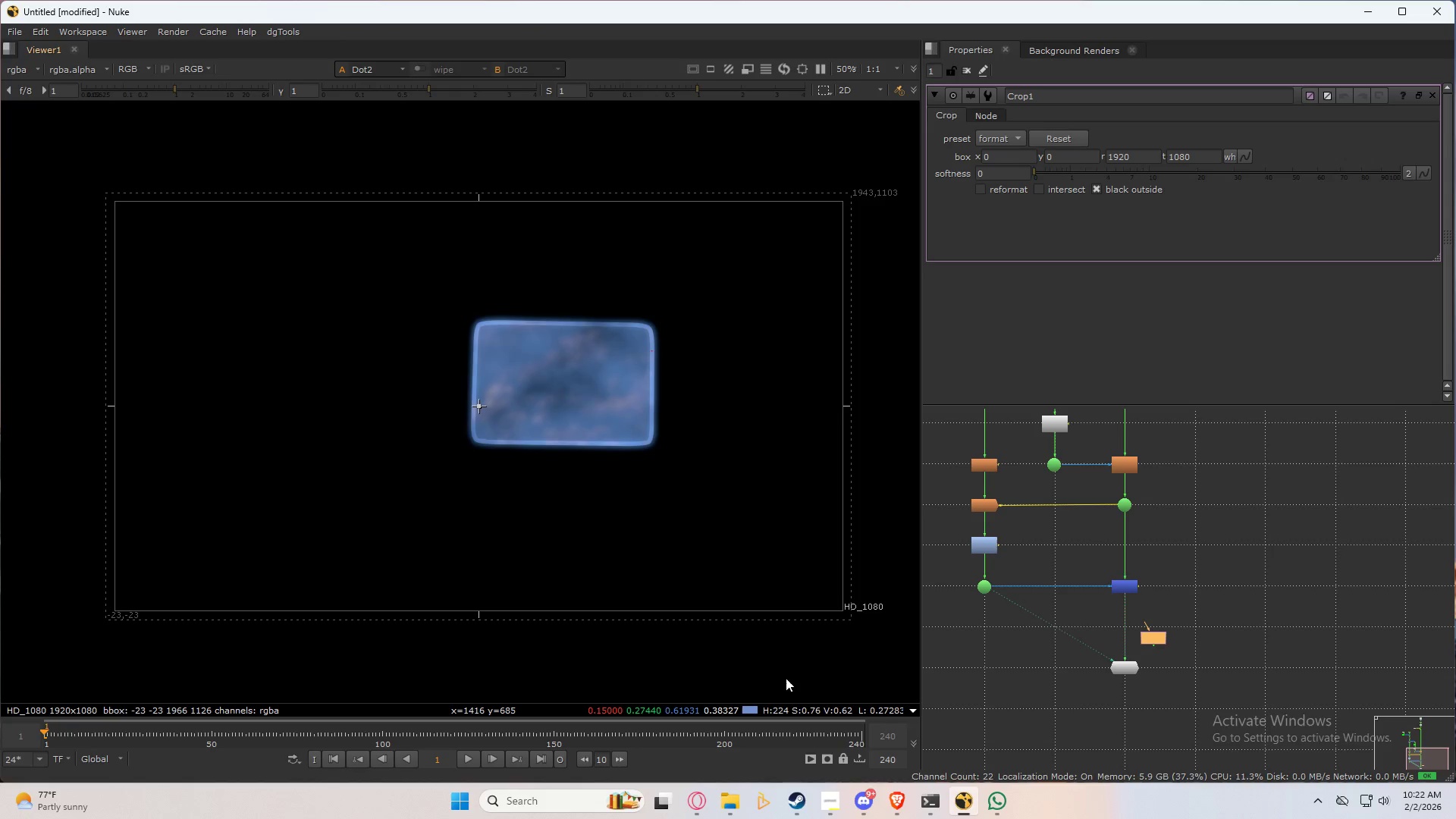 
key(Enter)
 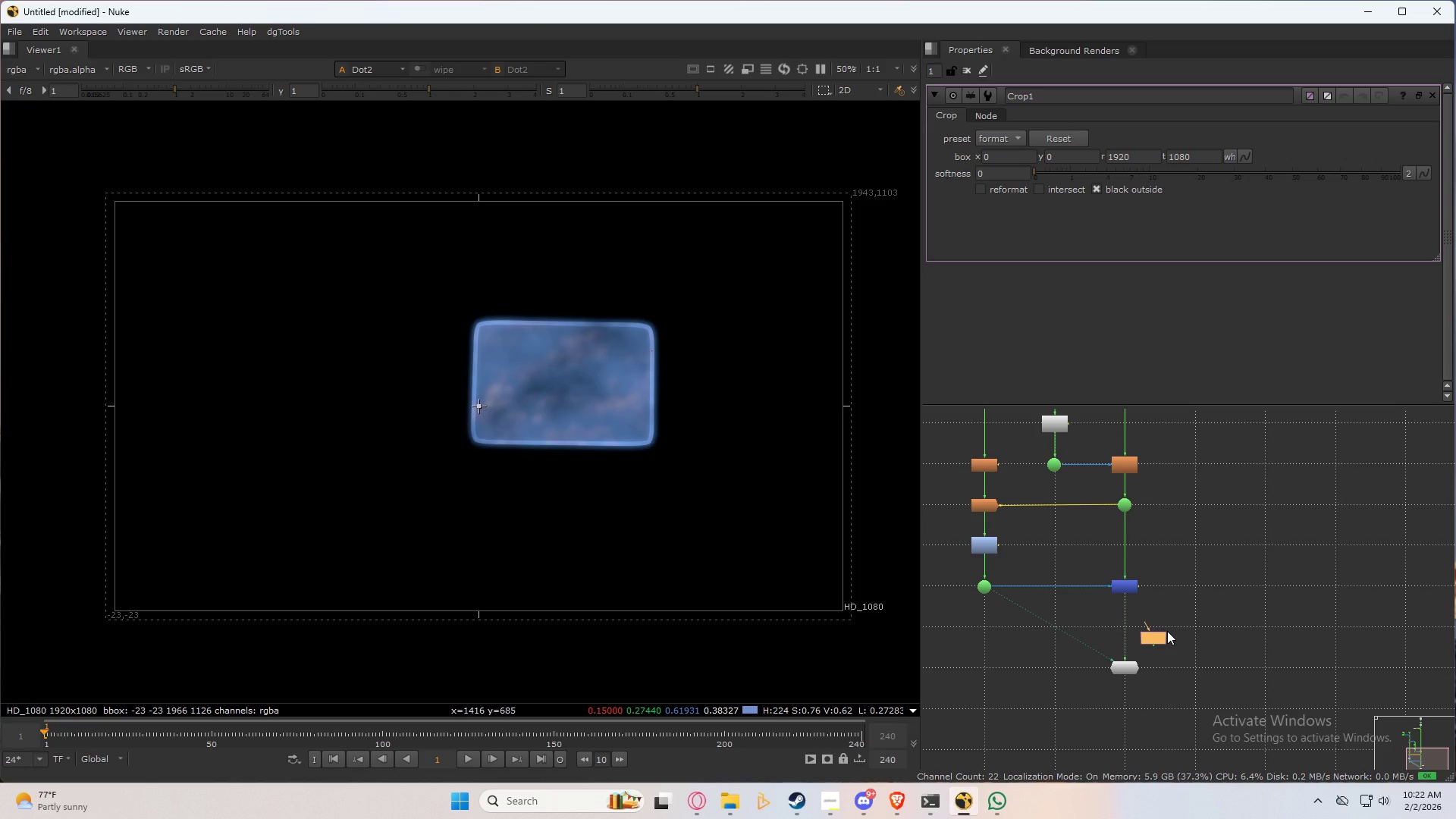 
left_click_drag(start_coordinate=[1159, 635], to_coordinate=[1133, 626])
 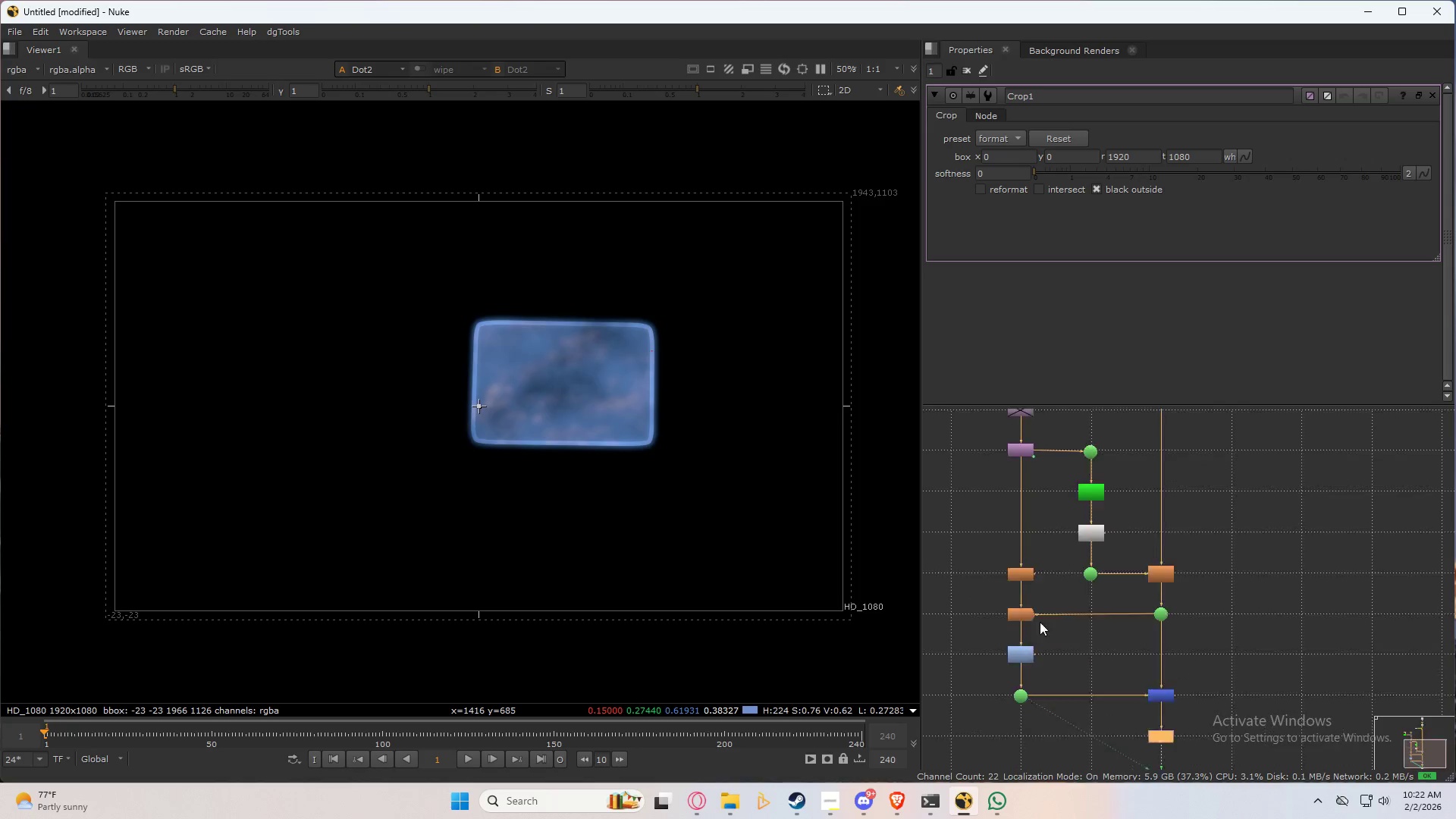 
double_click([1034, 434])
 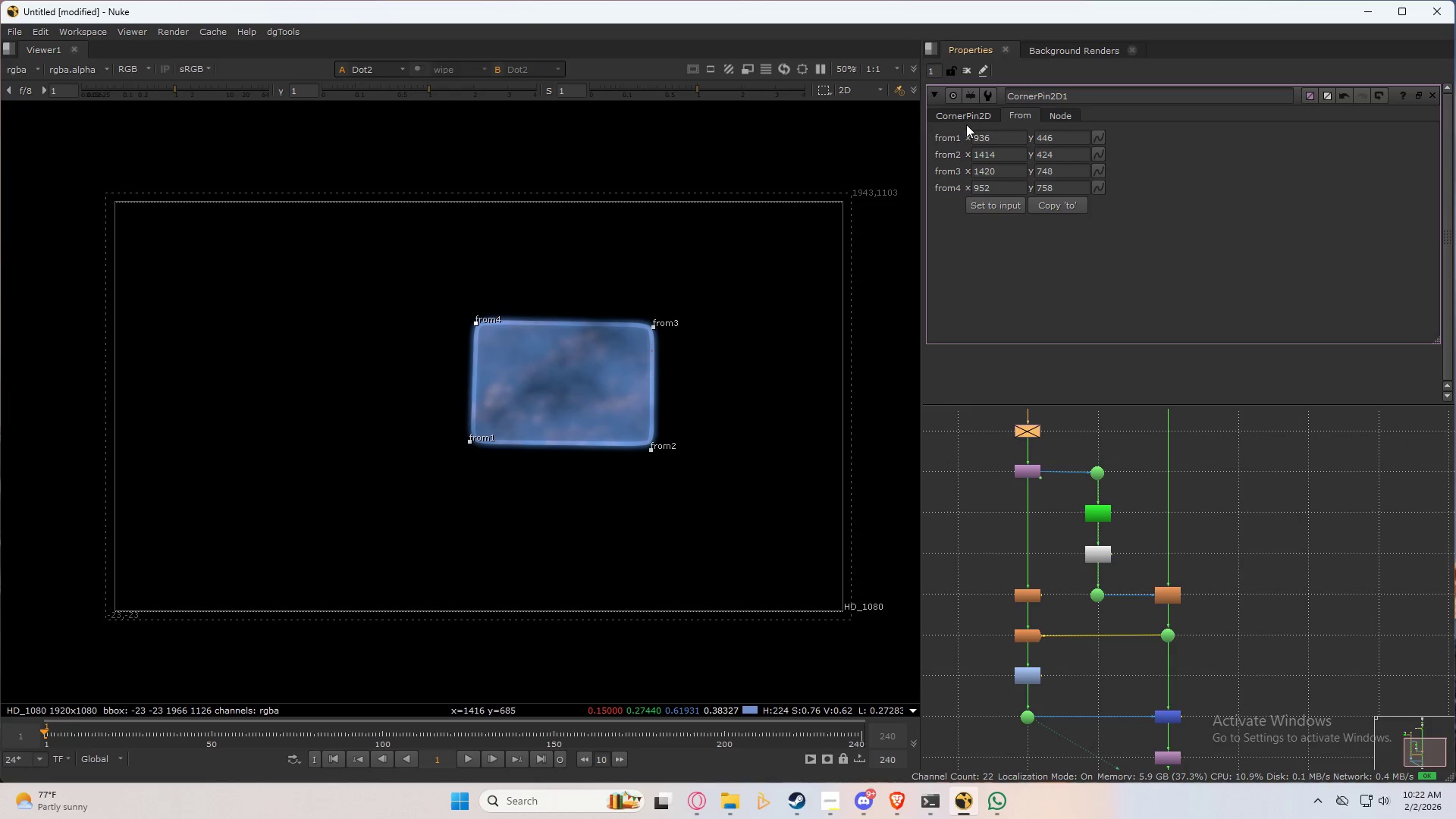 
left_click([983, 117])
 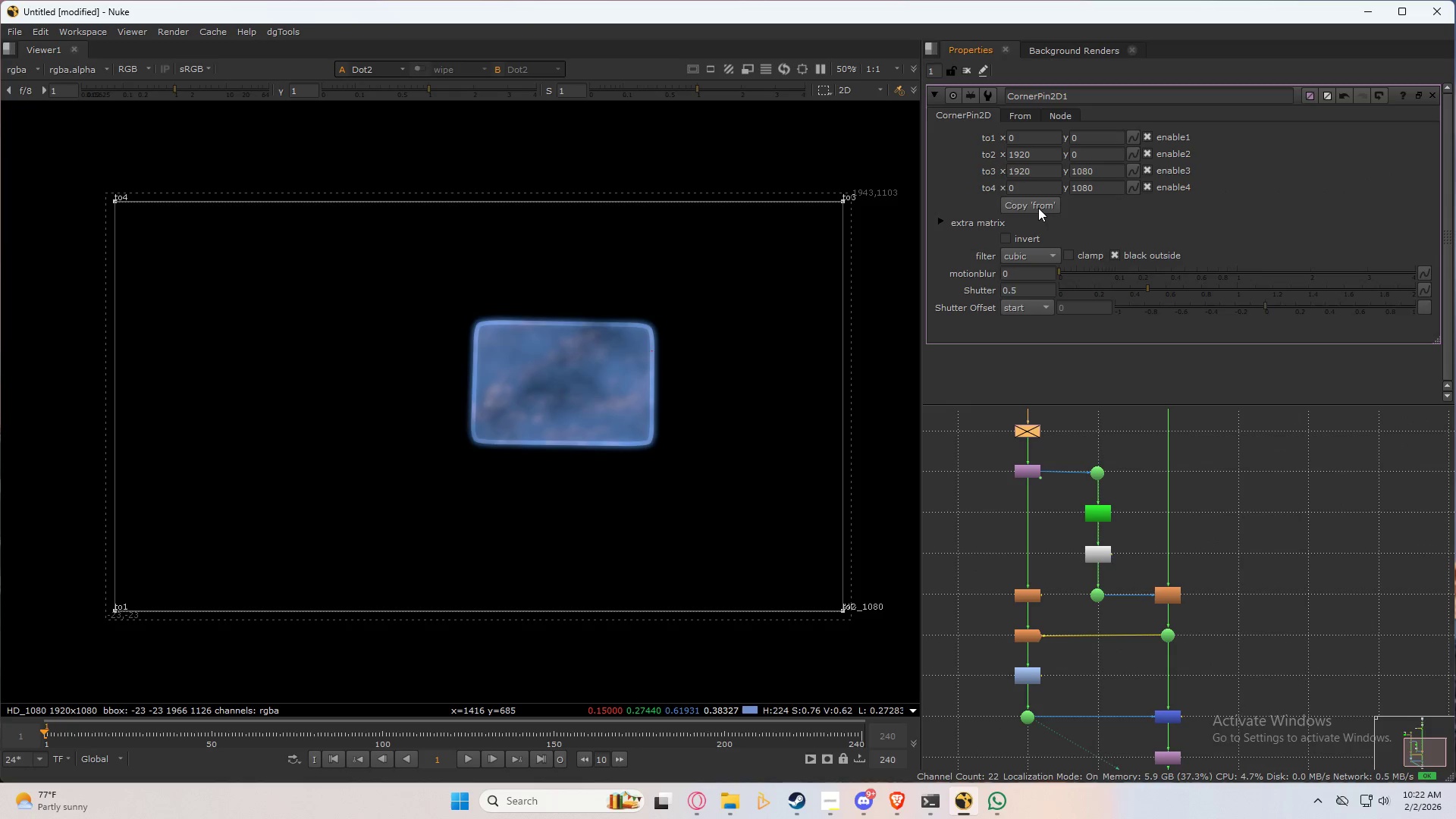 
left_click([1038, 208])
 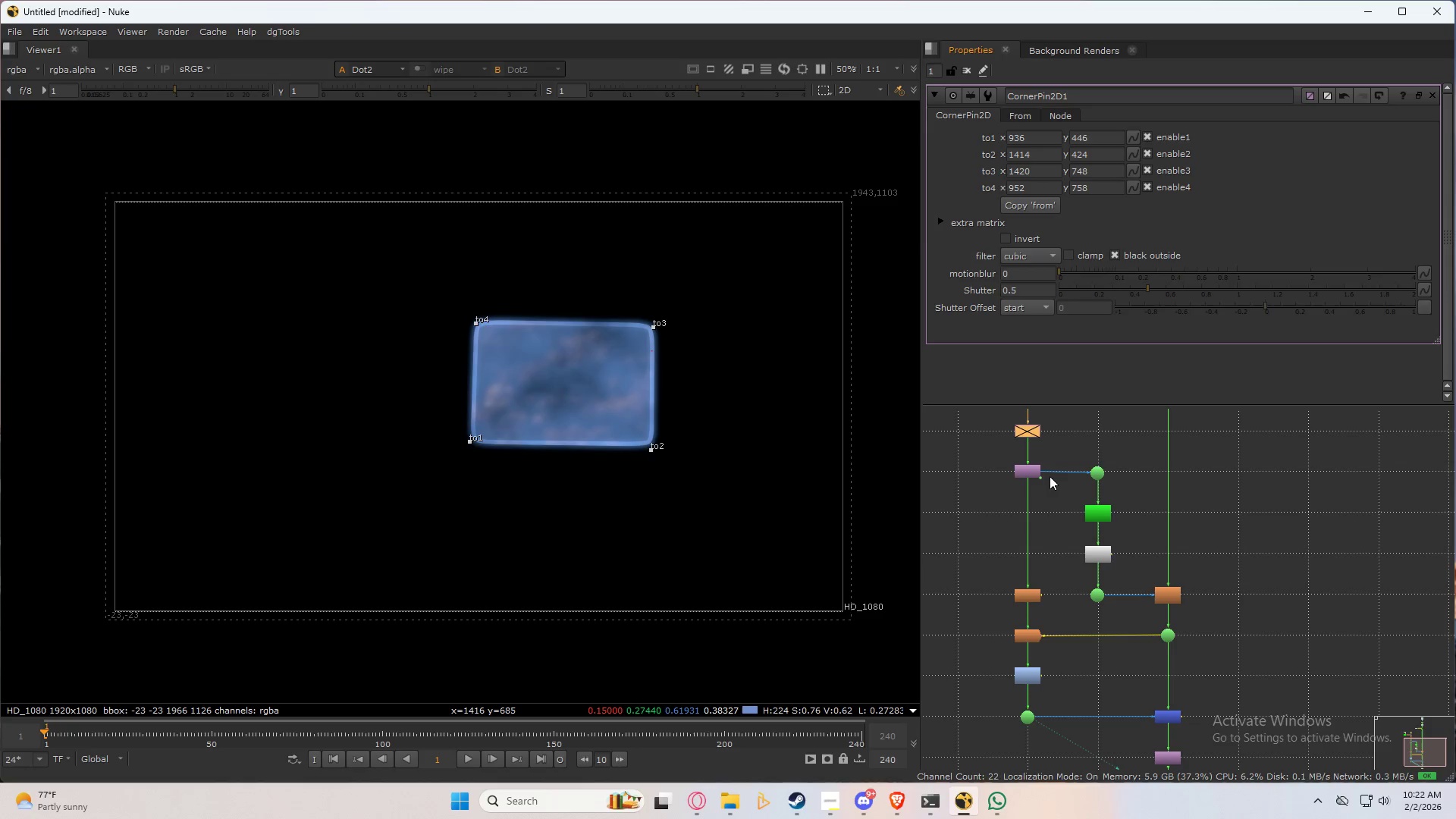 
left_click([1028, 433])
 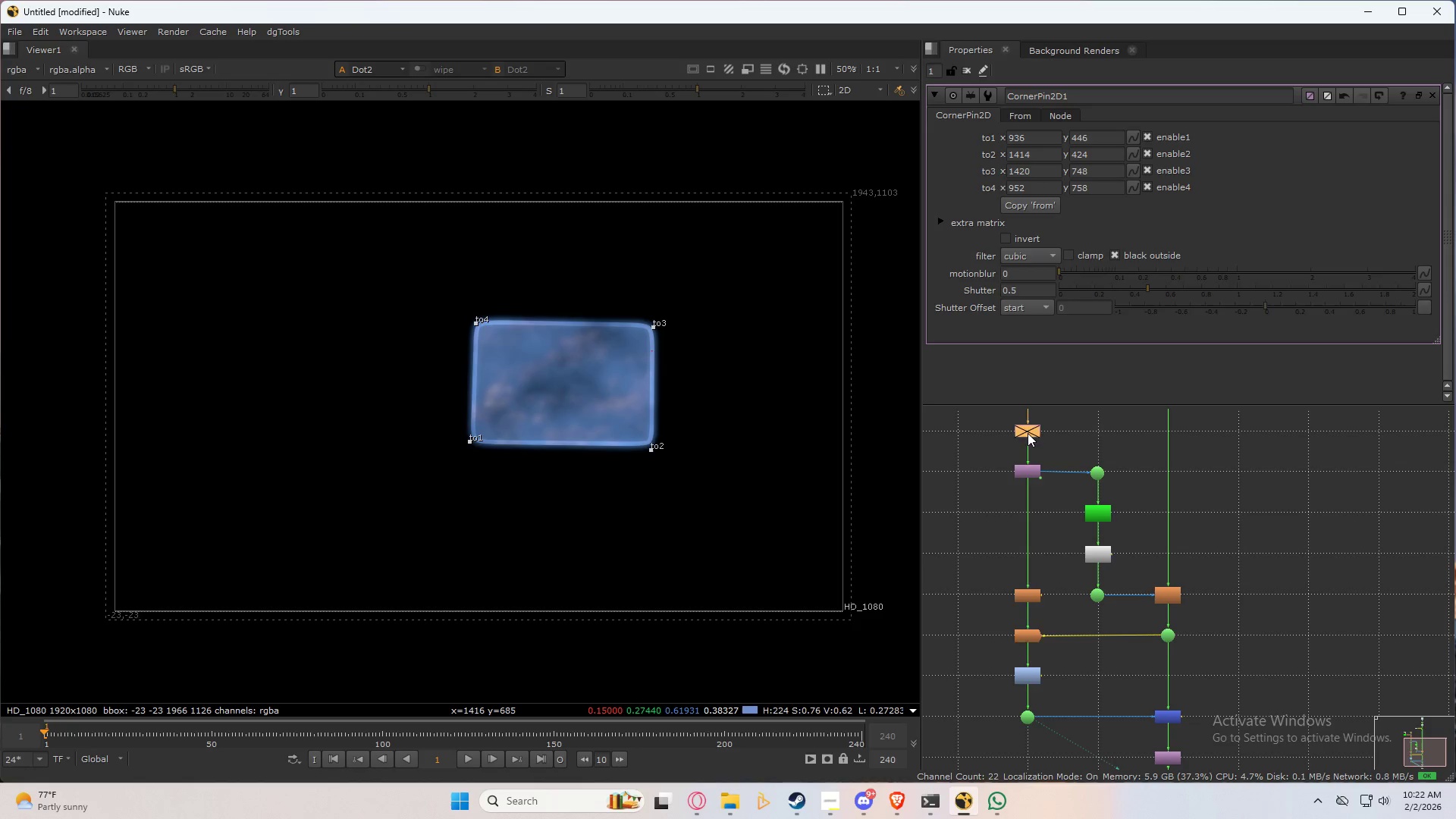 
key(D)
 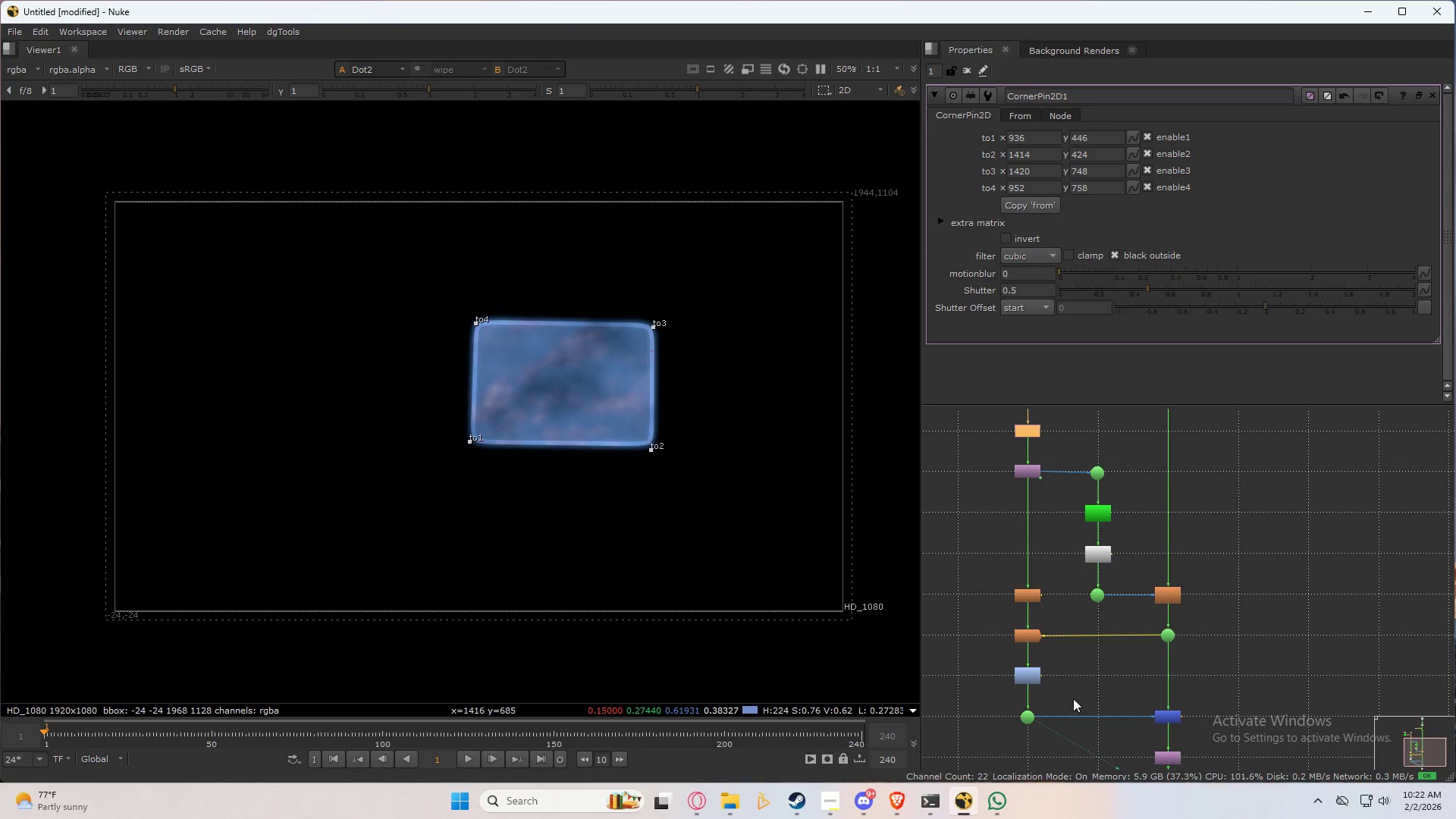 
left_click([1077, 682])
 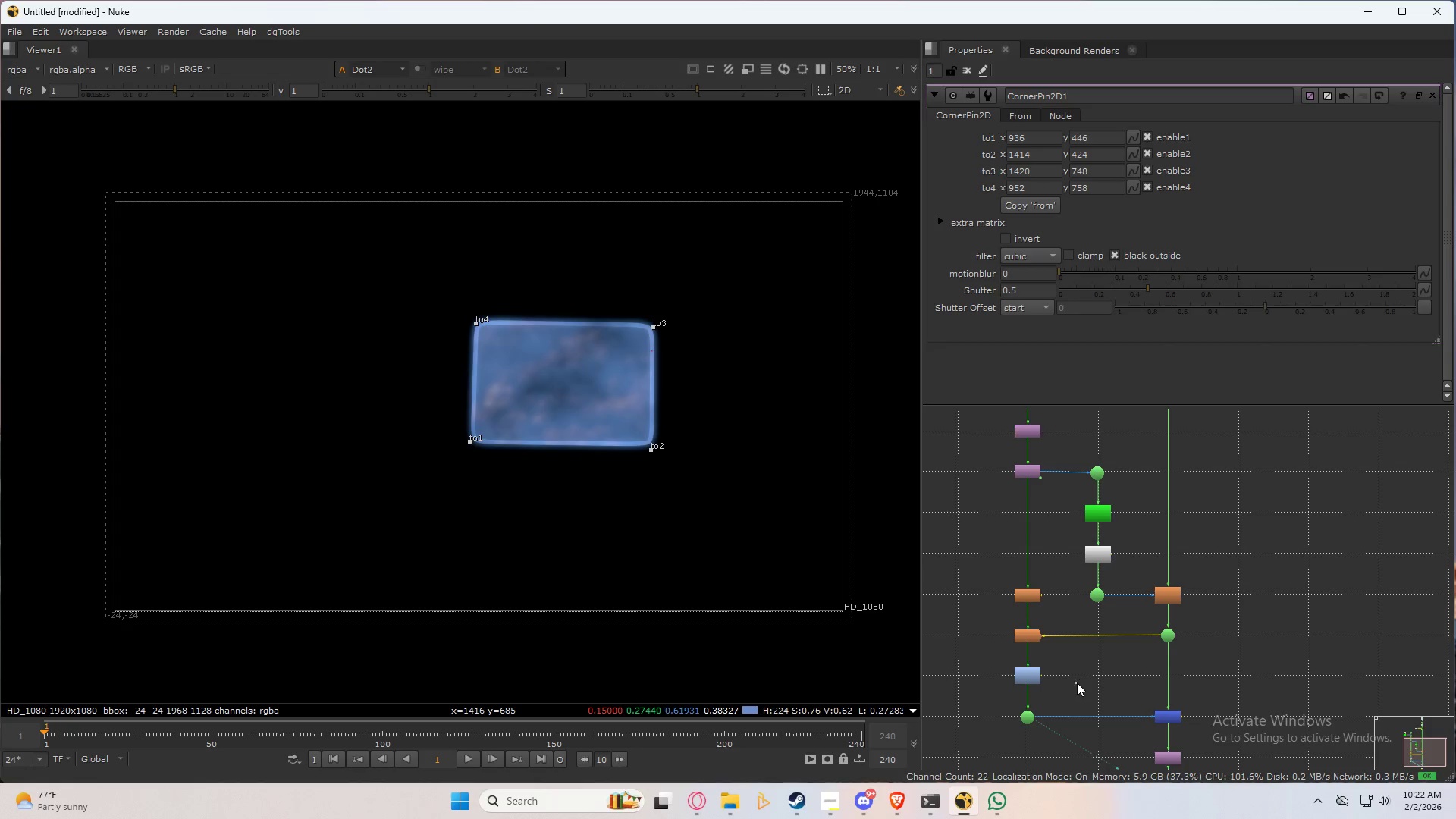 
key(2)
 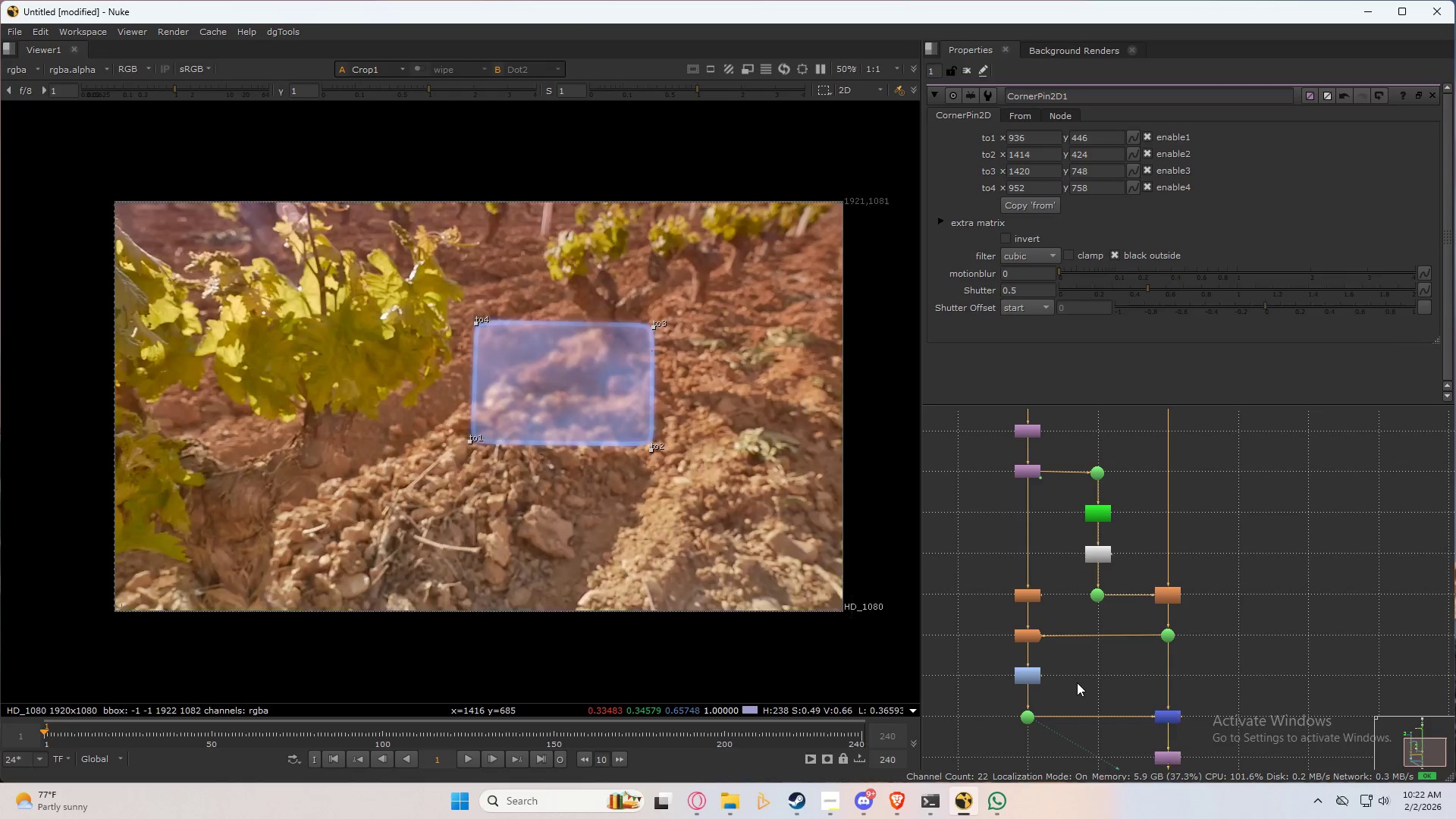 
double_click([1077, 682])
 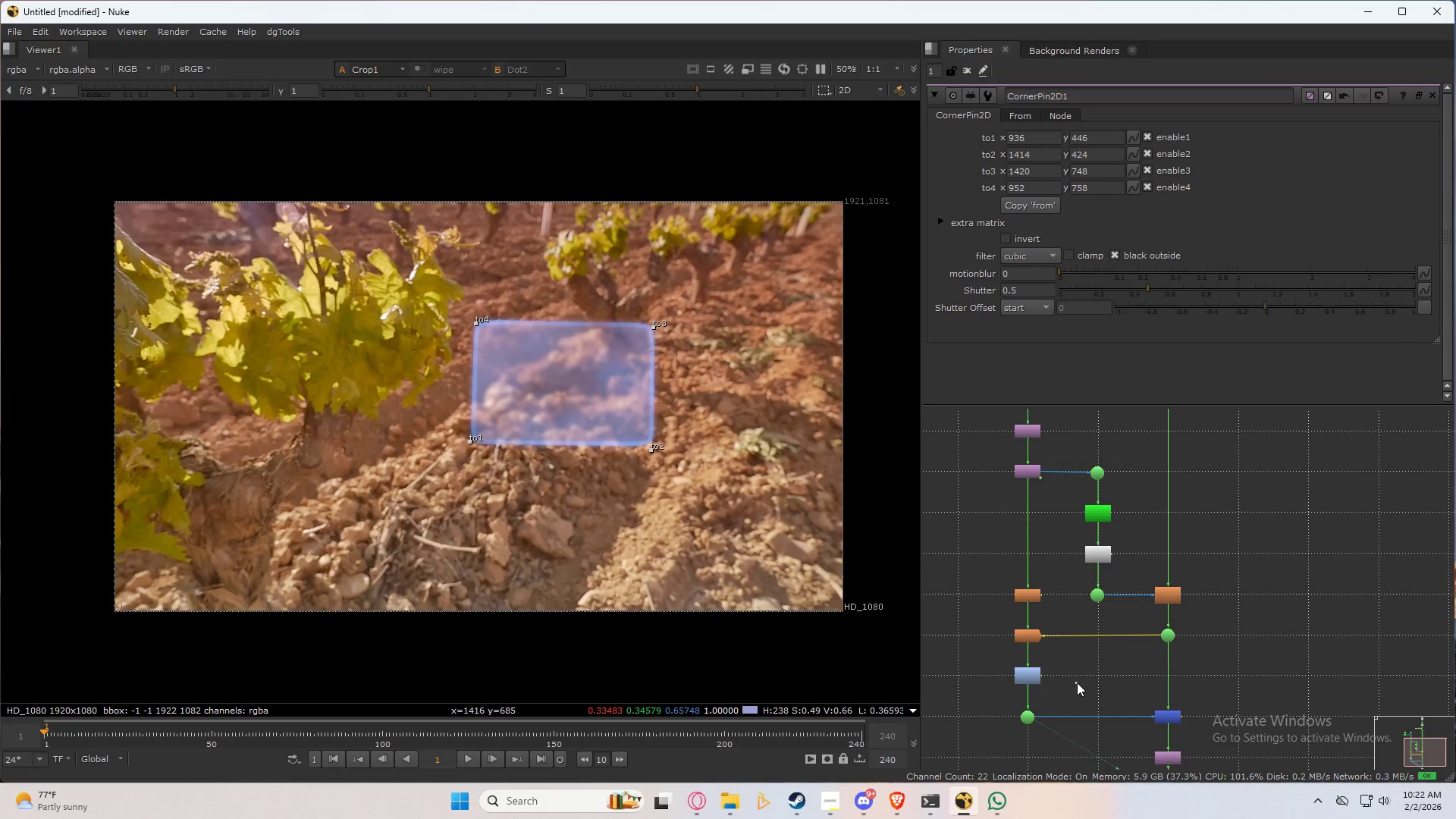 
triple_click([1077, 682])
 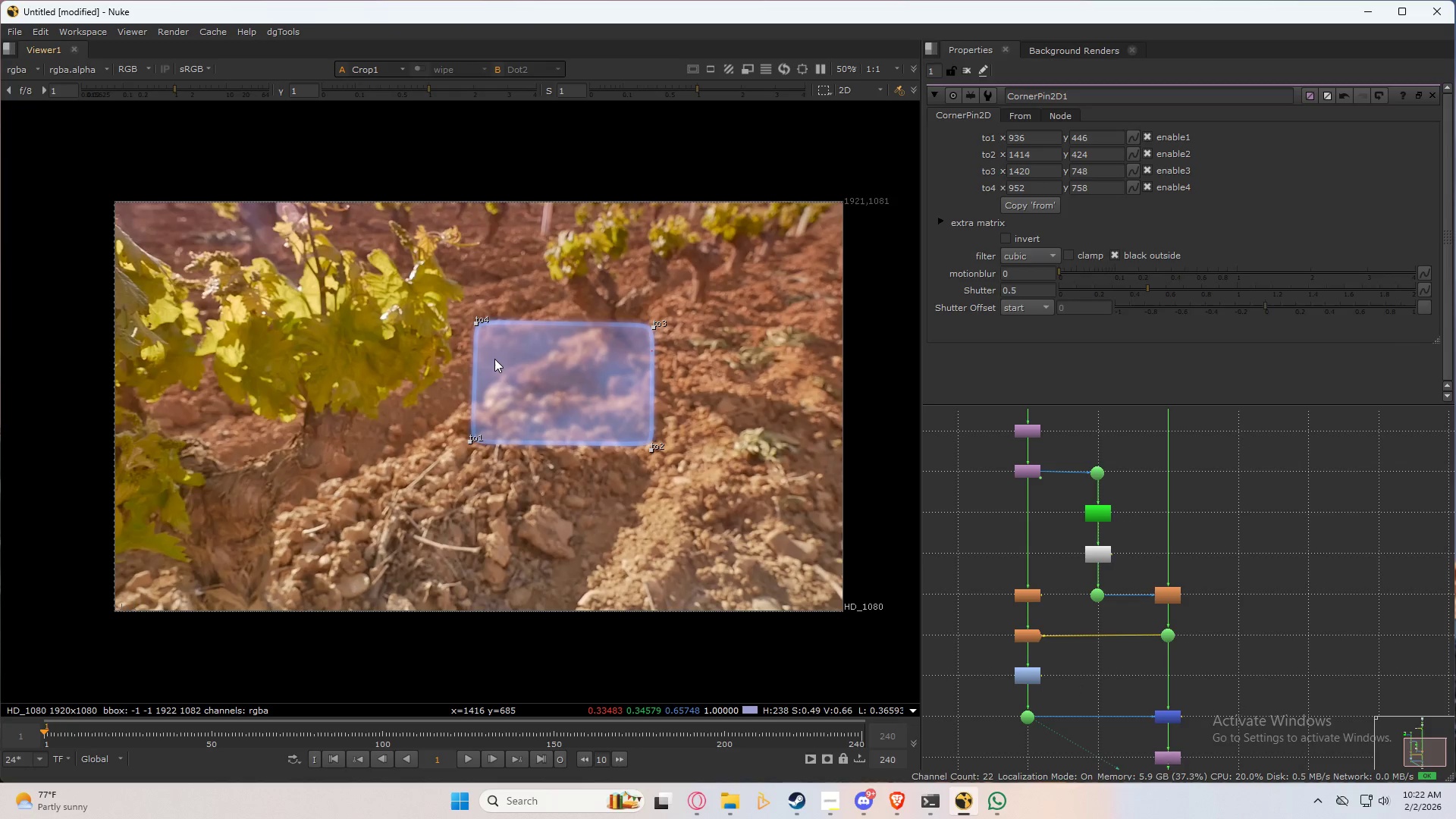 
scroll: coordinate [493, 357], scroll_direction: up, amount: 2.0
 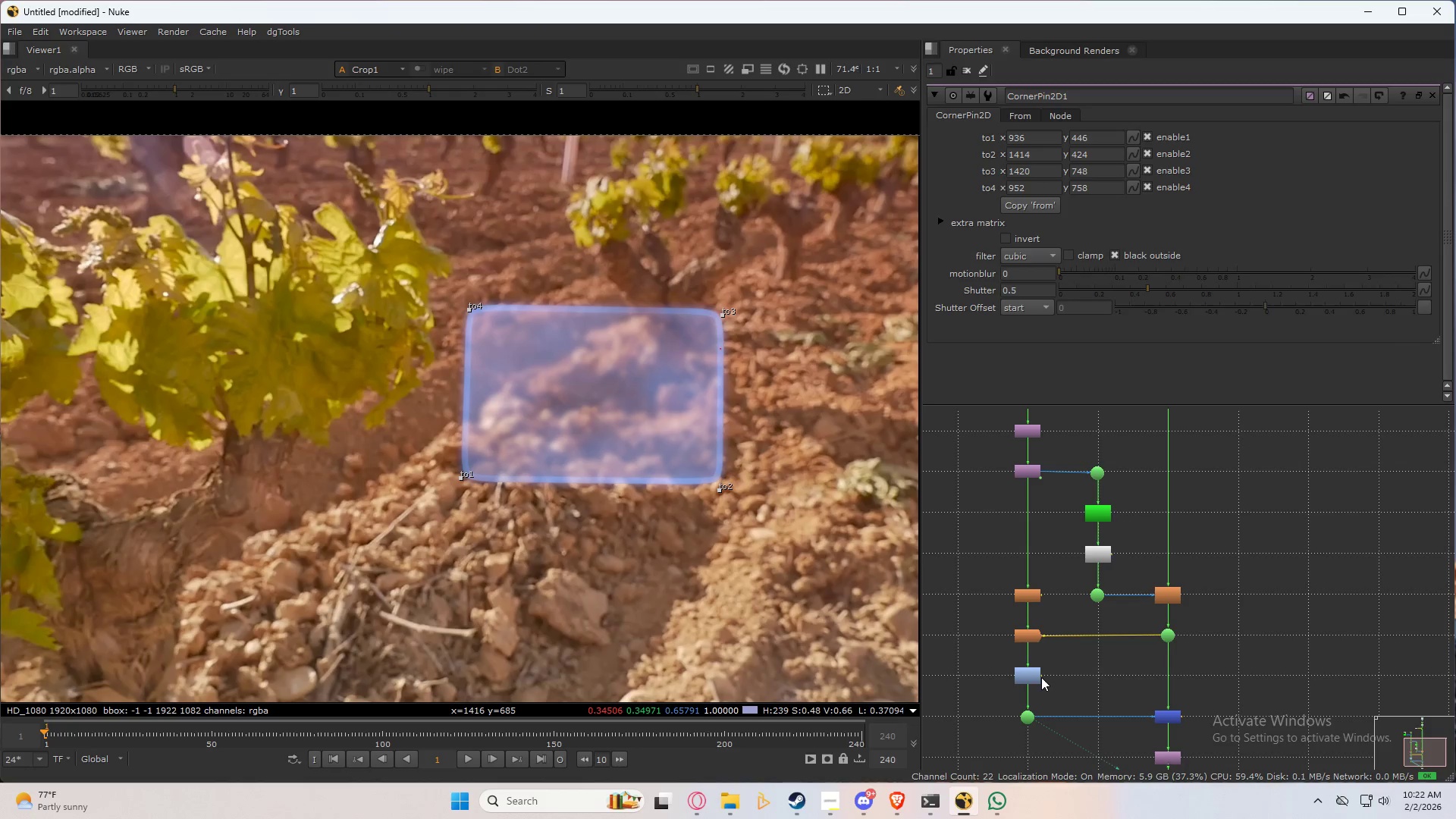 
left_click([1036, 675])
 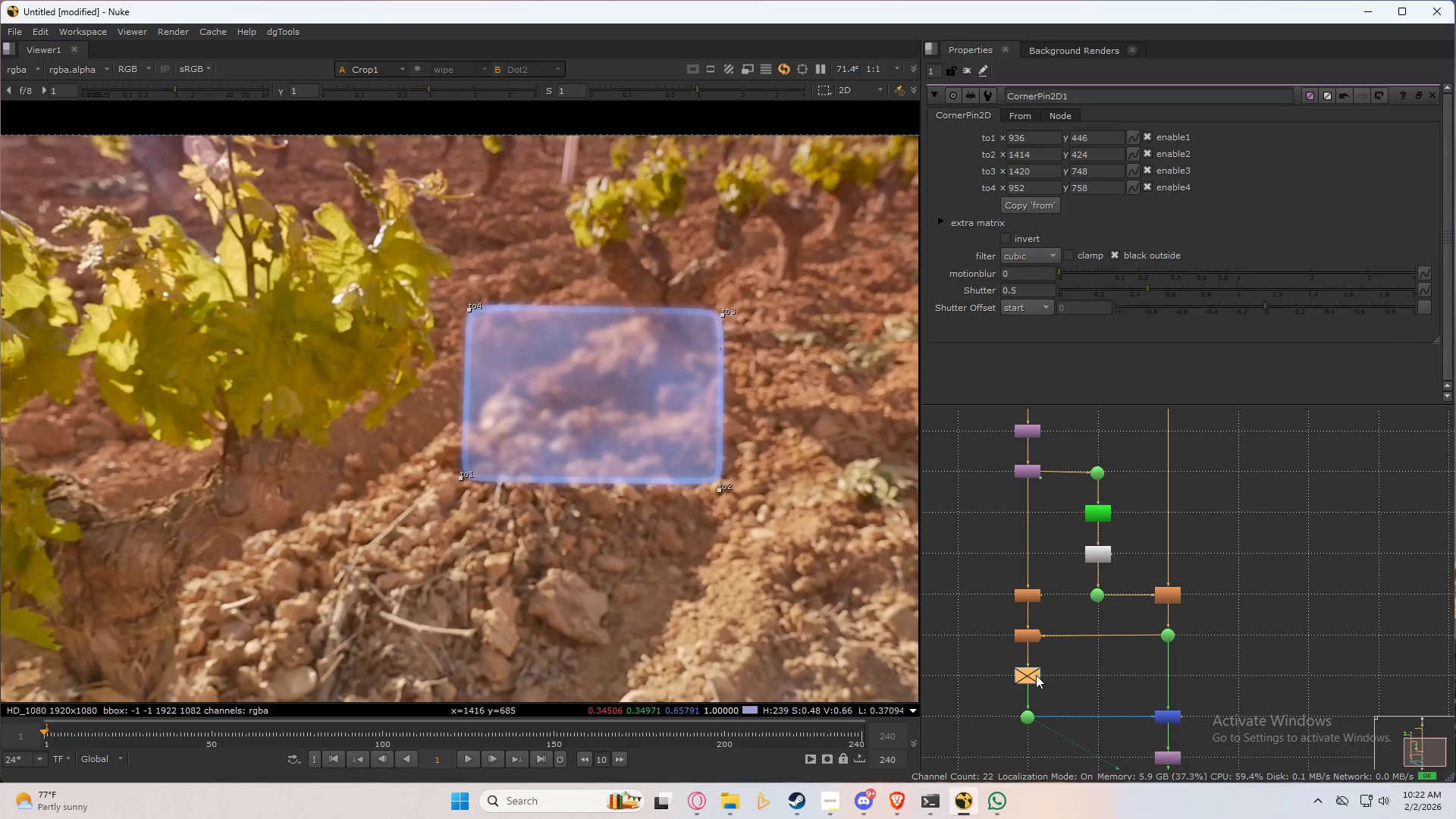 
key(D)
 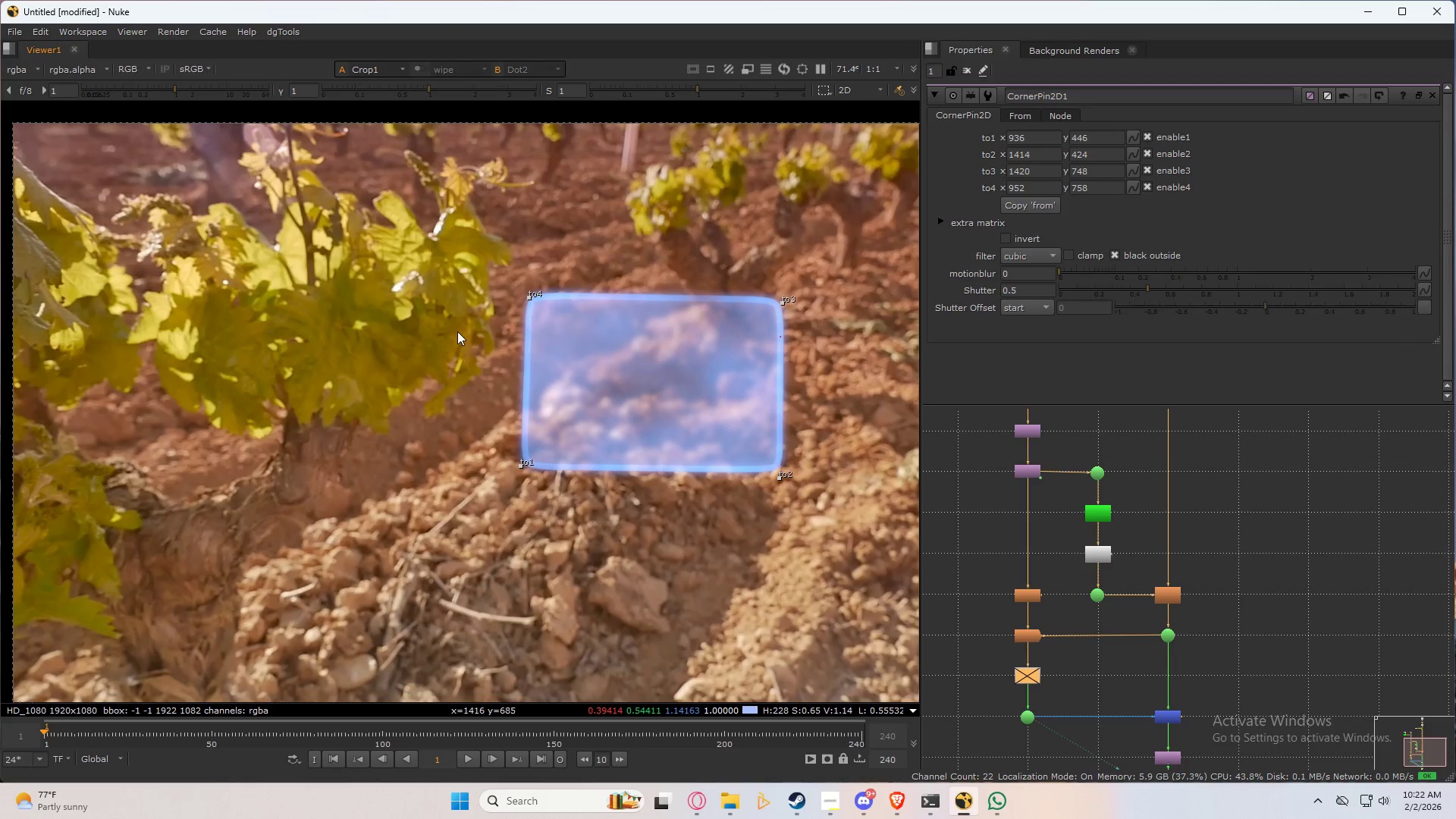 
left_click_drag(start_coordinate=[447, 263], to_coordinate=[952, 610])
 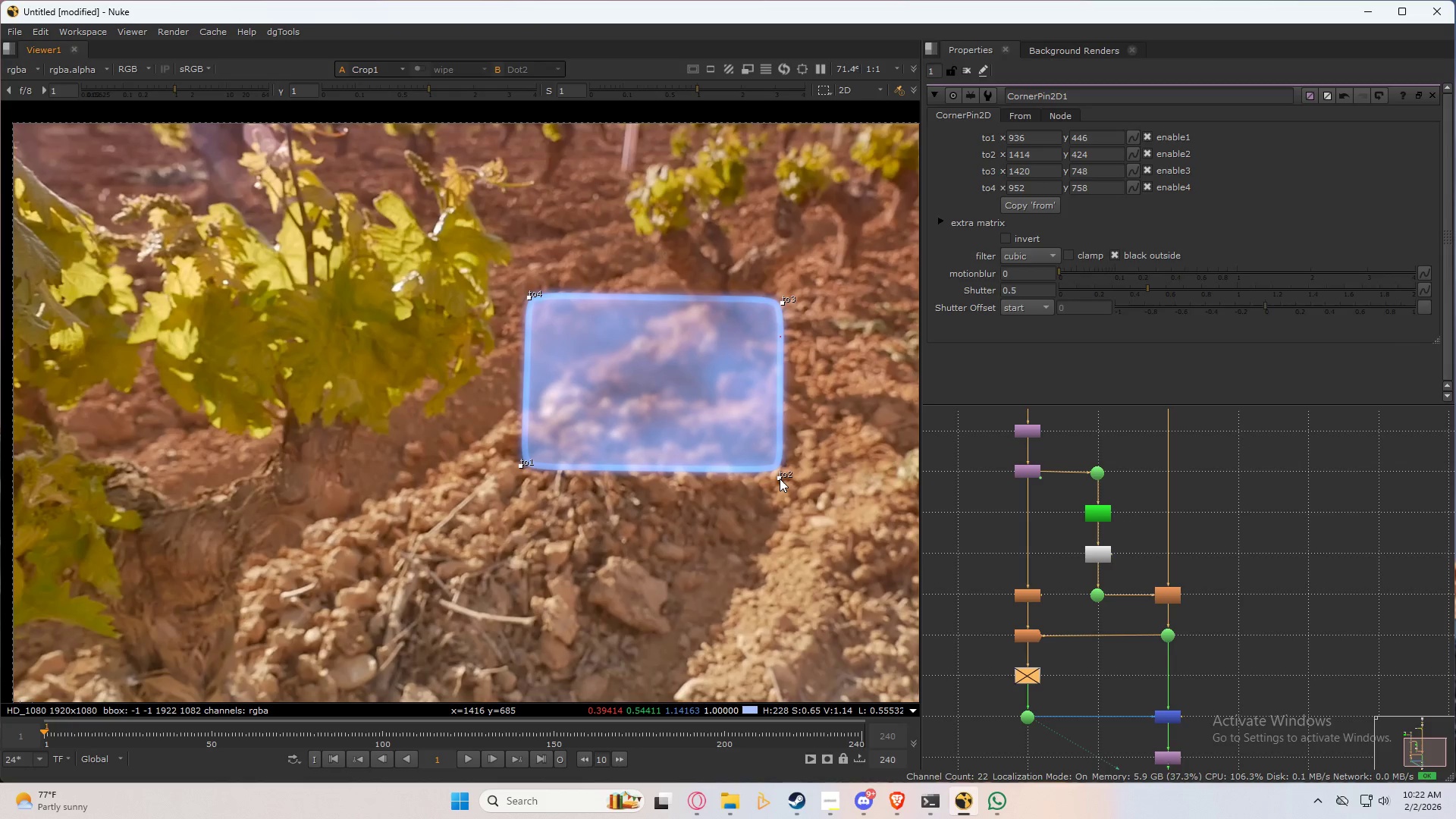 
left_click_drag(start_coordinate=[780, 479], to_coordinate=[610, 482])
 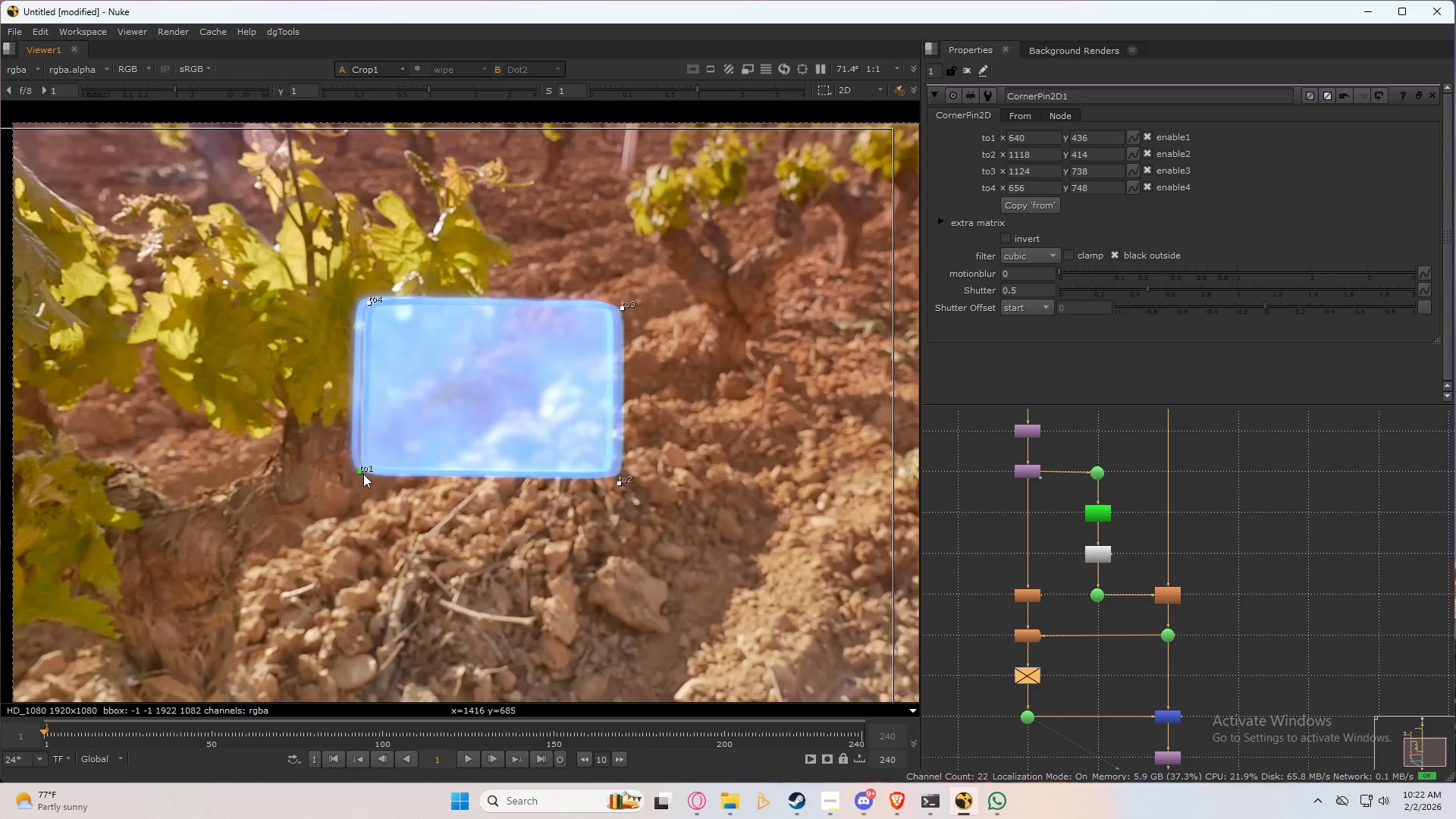 
left_click([670, 549])
 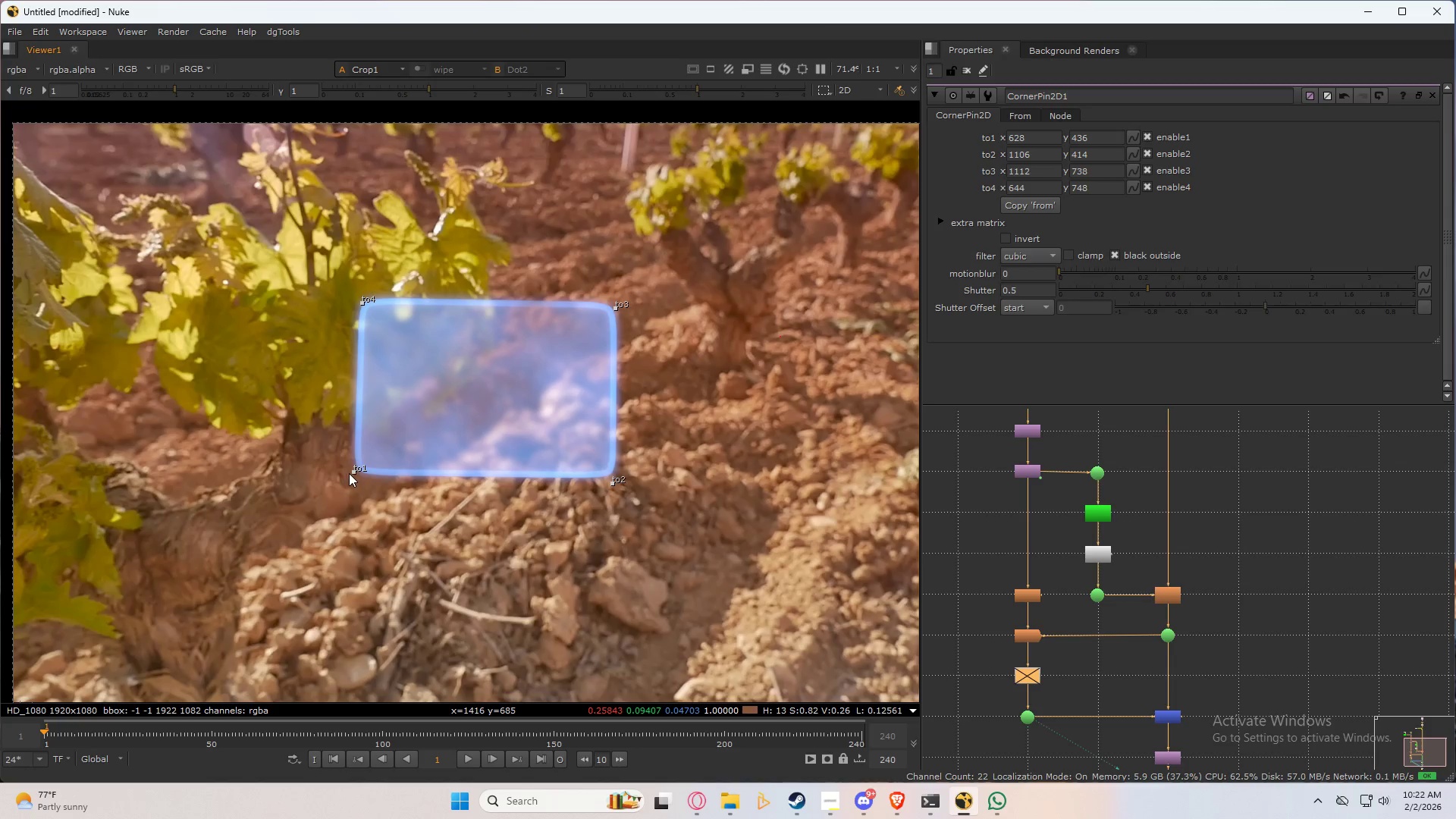 
left_click_drag(start_coordinate=[353, 475], to_coordinate=[378, 468])
 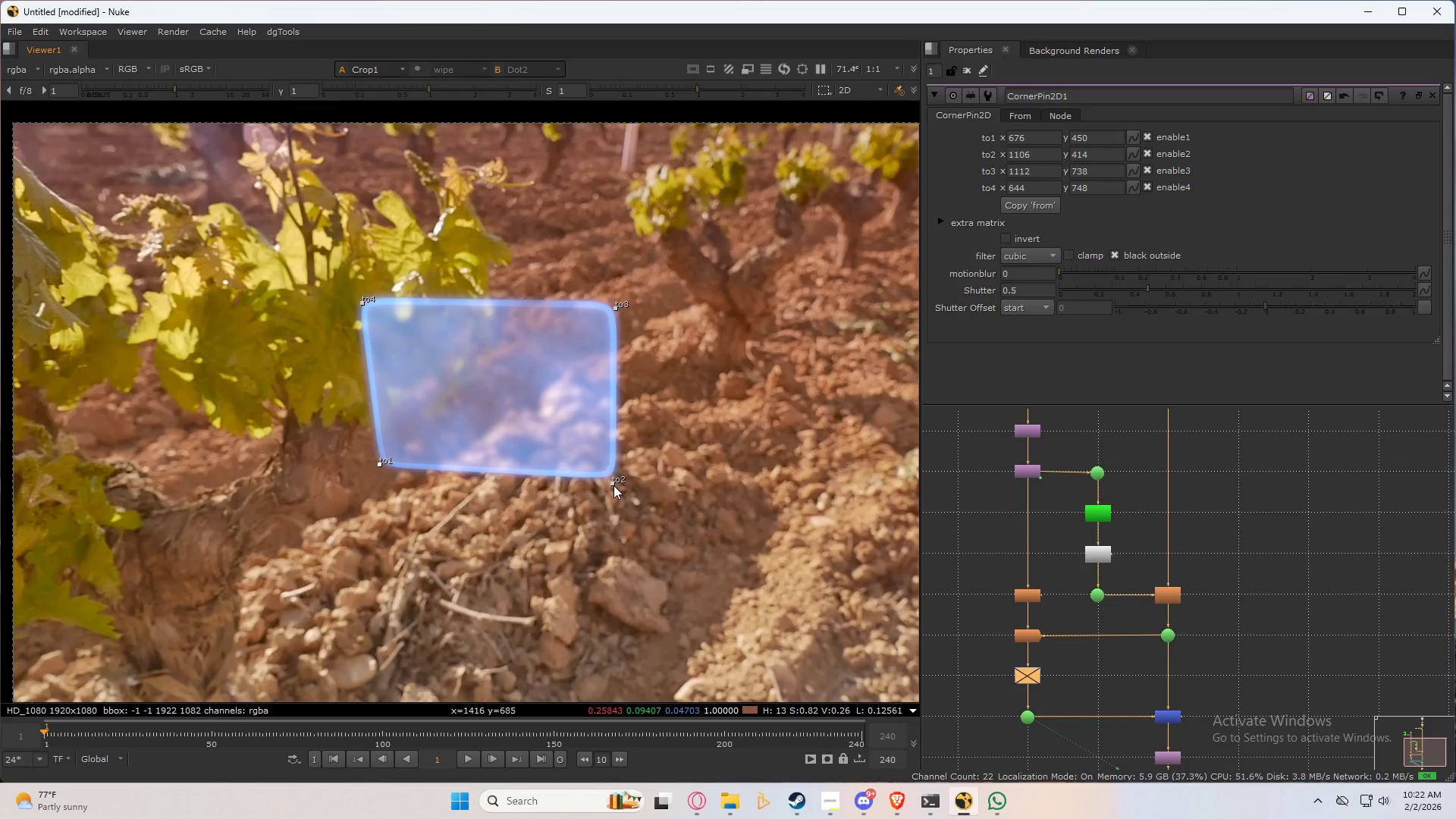 
left_click_drag(start_coordinate=[613, 485], to_coordinate=[629, 486])
 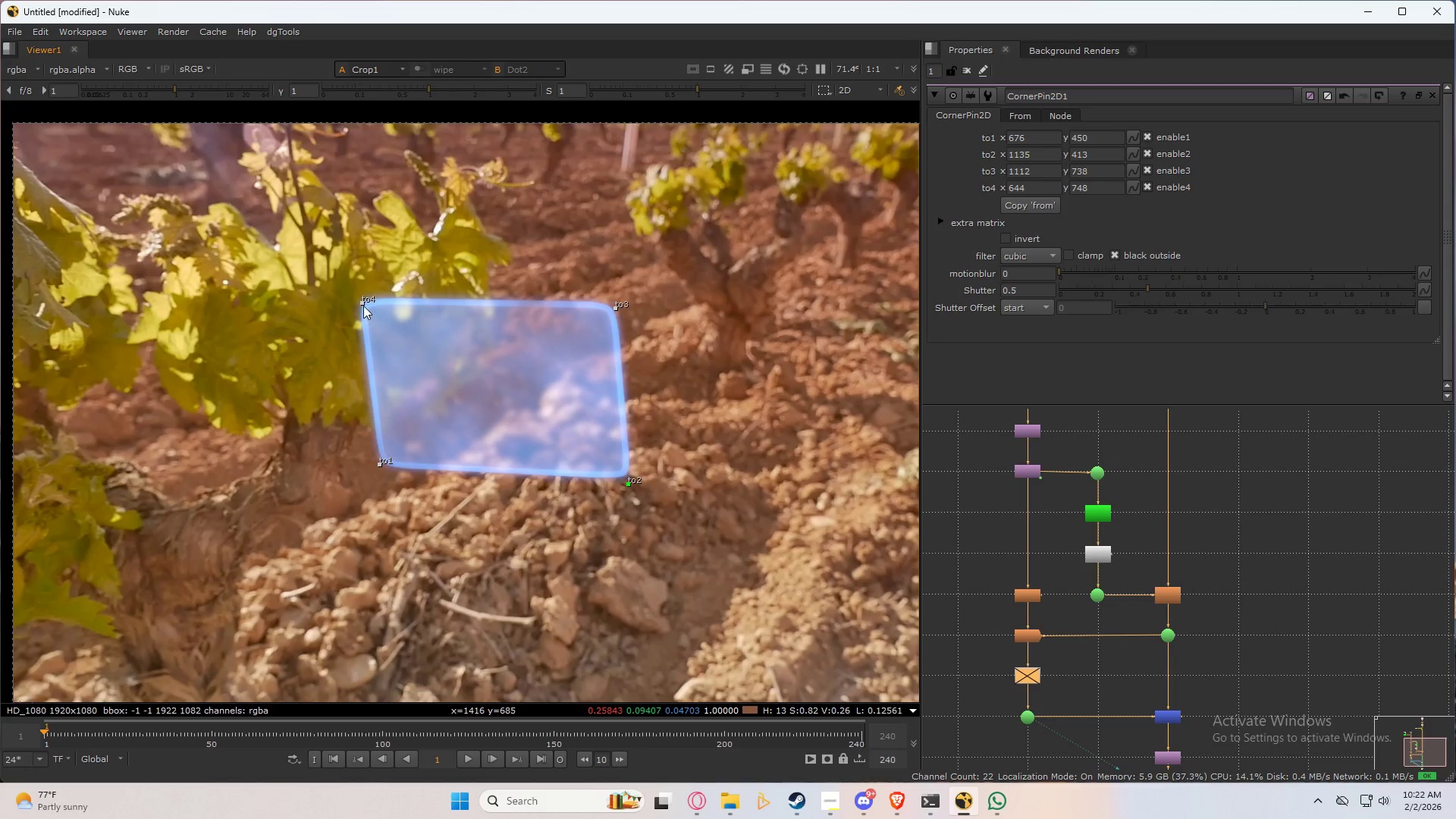 
wait(5.66)
 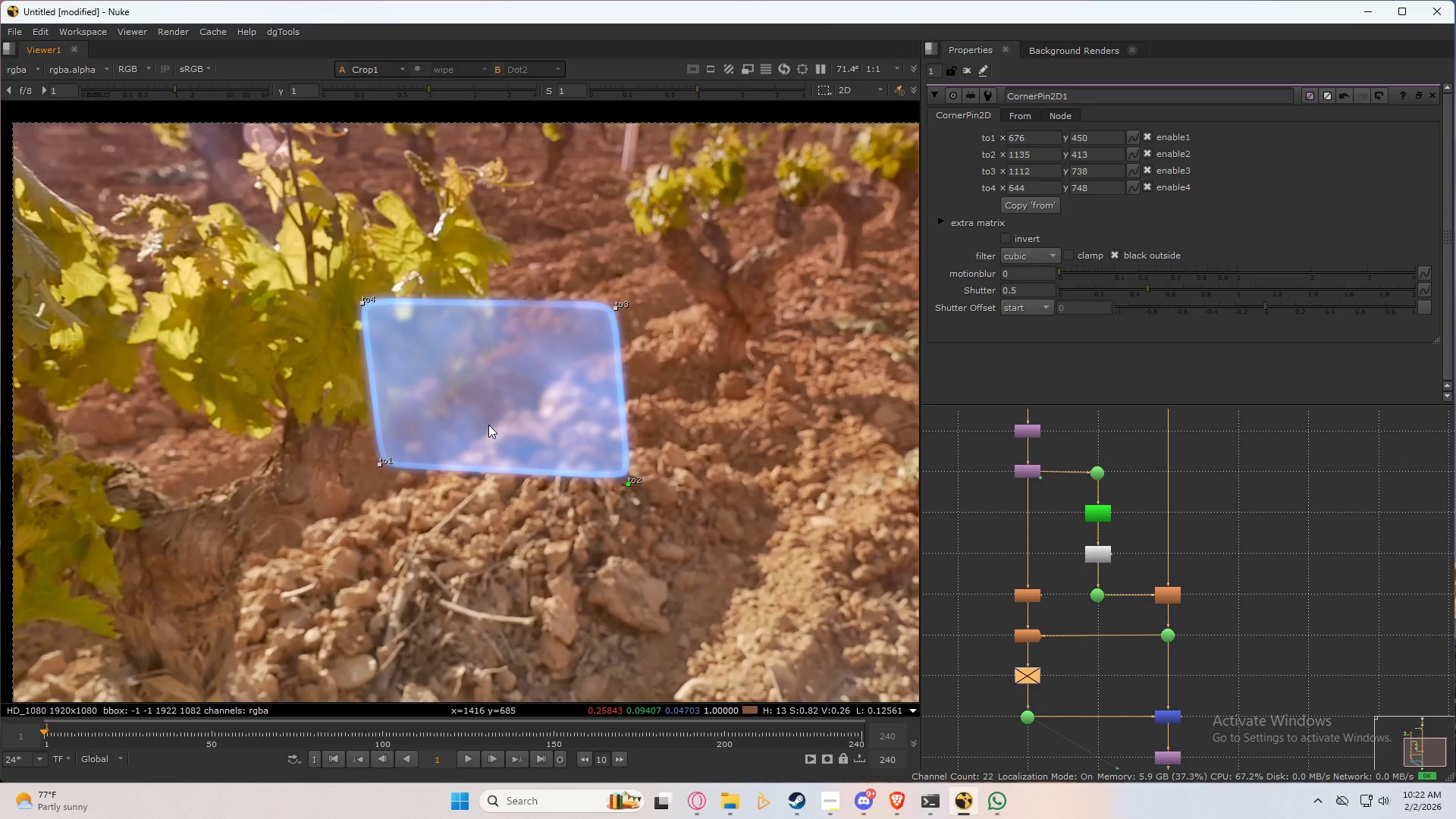 
left_click_drag(start_coordinate=[362, 302], to_coordinate=[372, 303])
 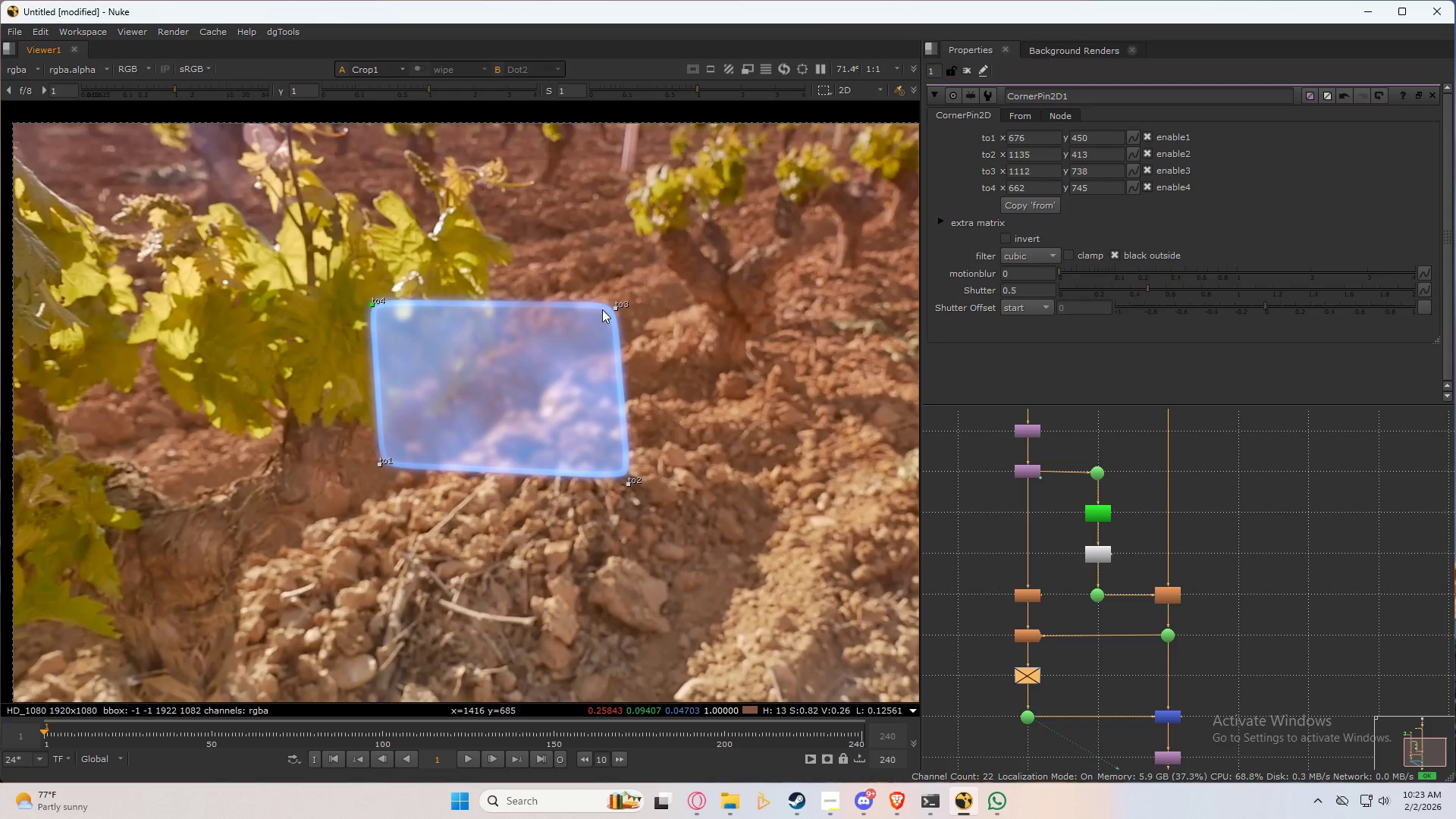 
left_click_drag(start_coordinate=[616, 308], to_coordinate=[623, 297])
 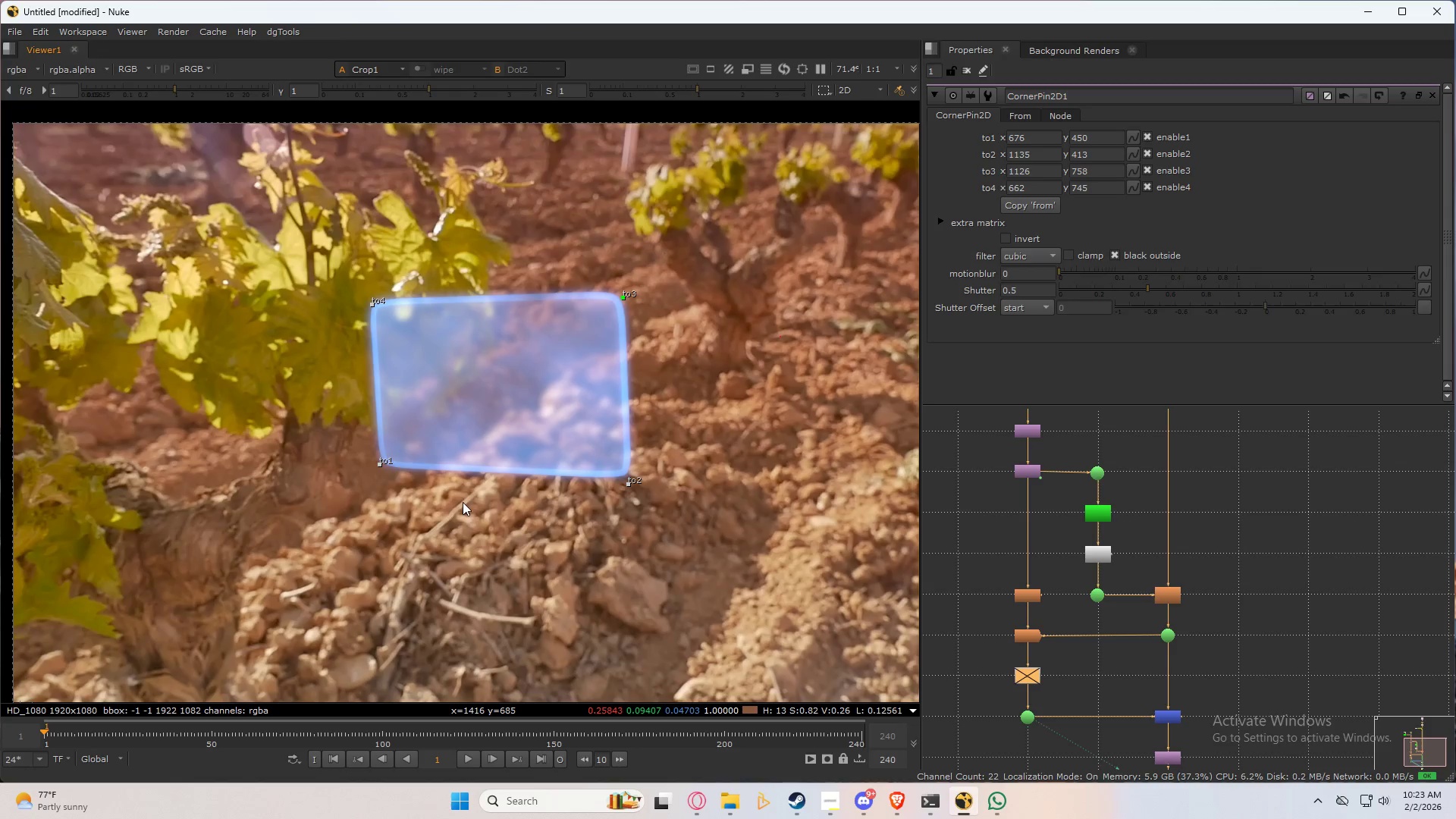 
scroll: coordinate [404, 525], scroll_direction: down, amount: 2.0
 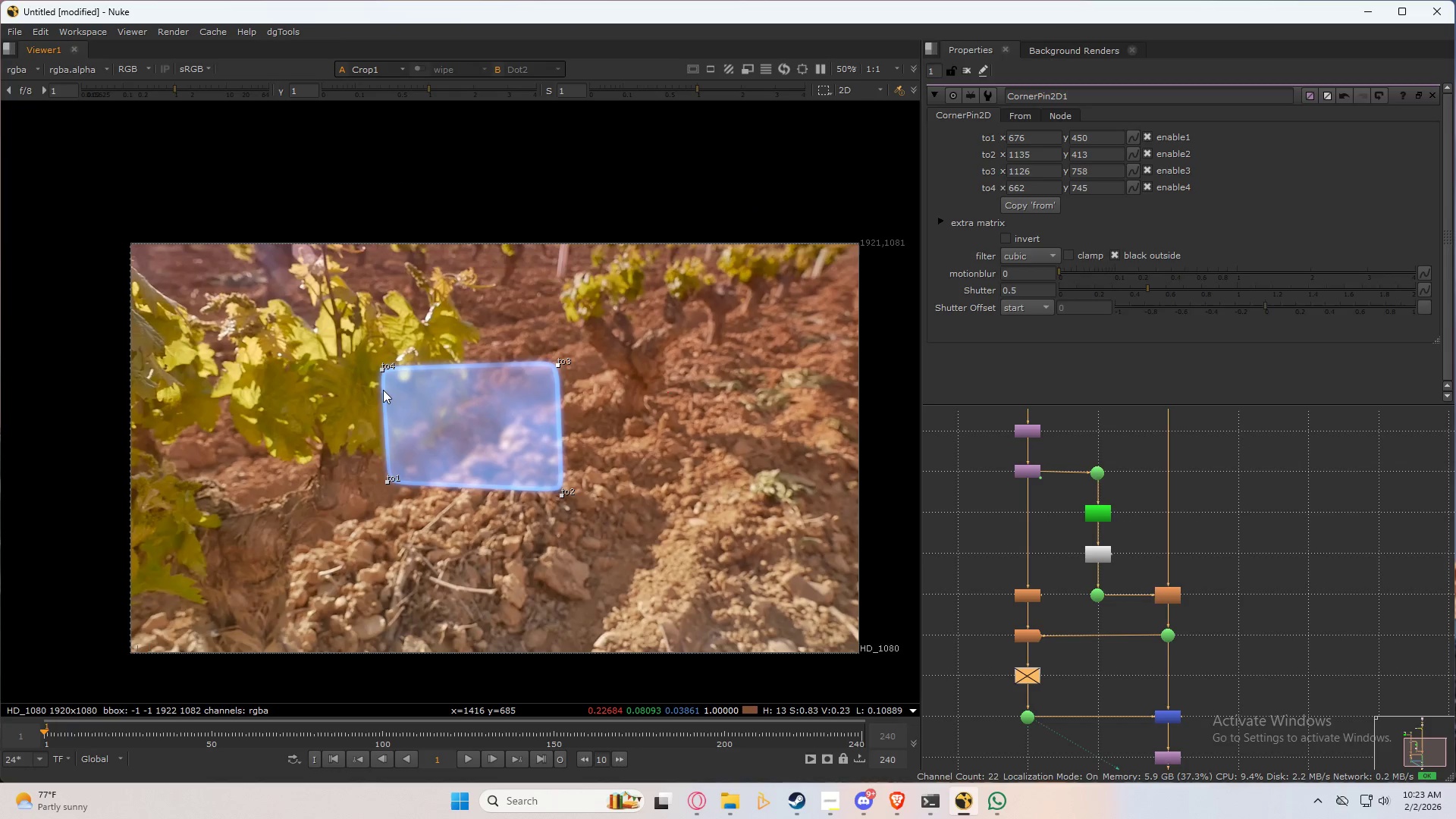 
scroll: coordinate [360, 388], scroll_direction: up, amount: 2.0
 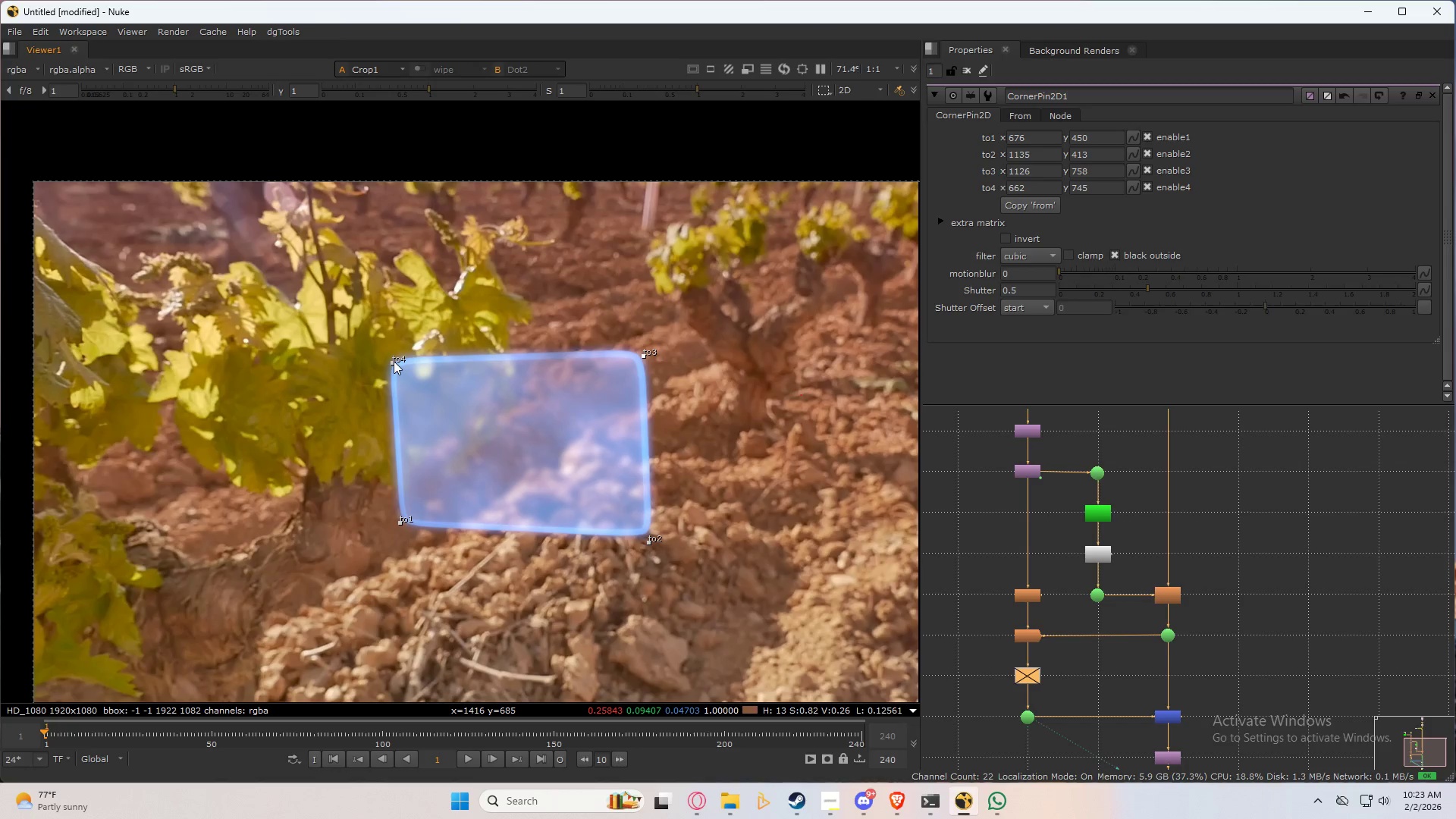 
left_click_drag(start_coordinate=[394, 360], to_coordinate=[392, 353])
 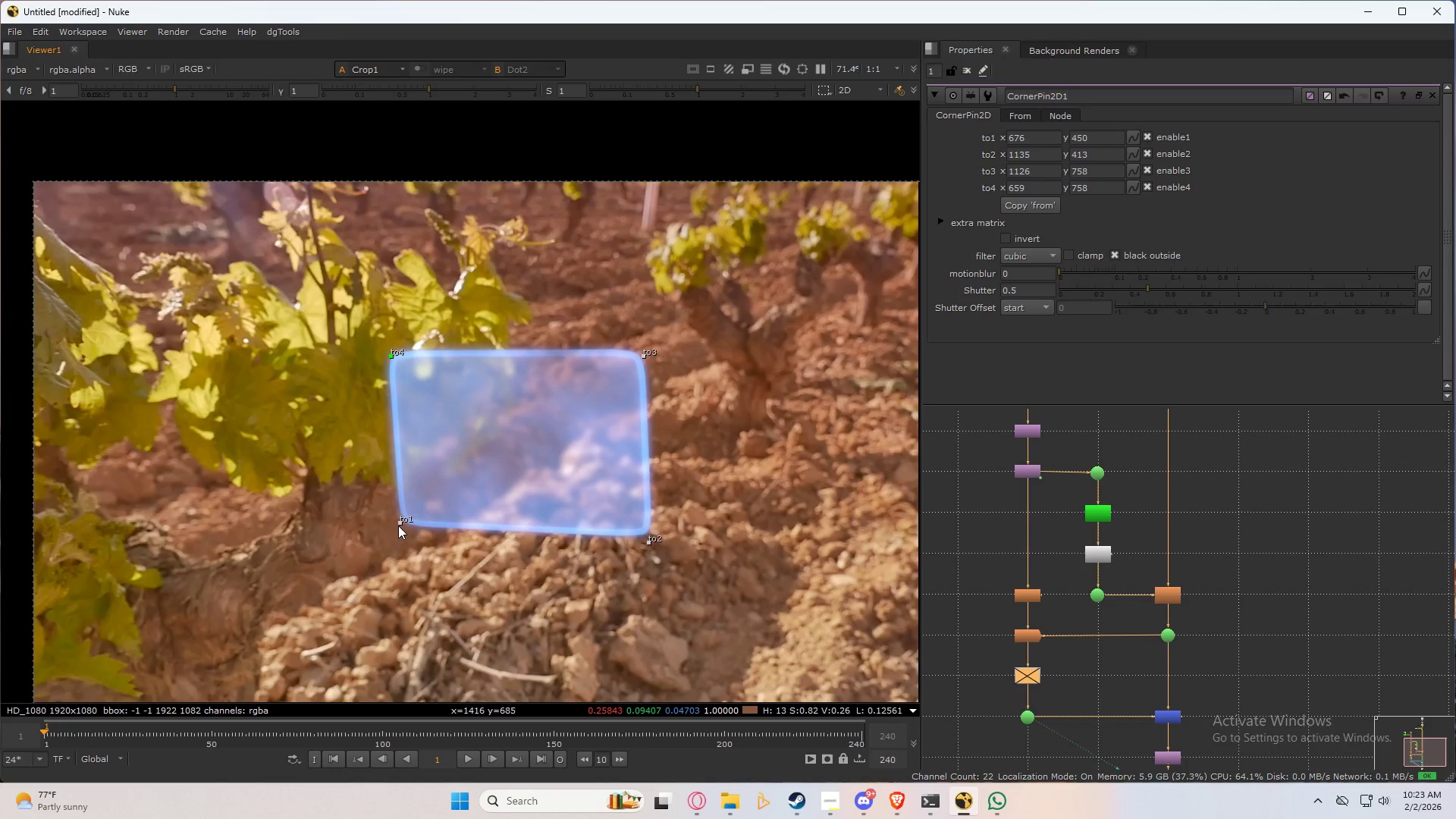 
left_click_drag(start_coordinate=[399, 526], to_coordinate=[388, 529])
 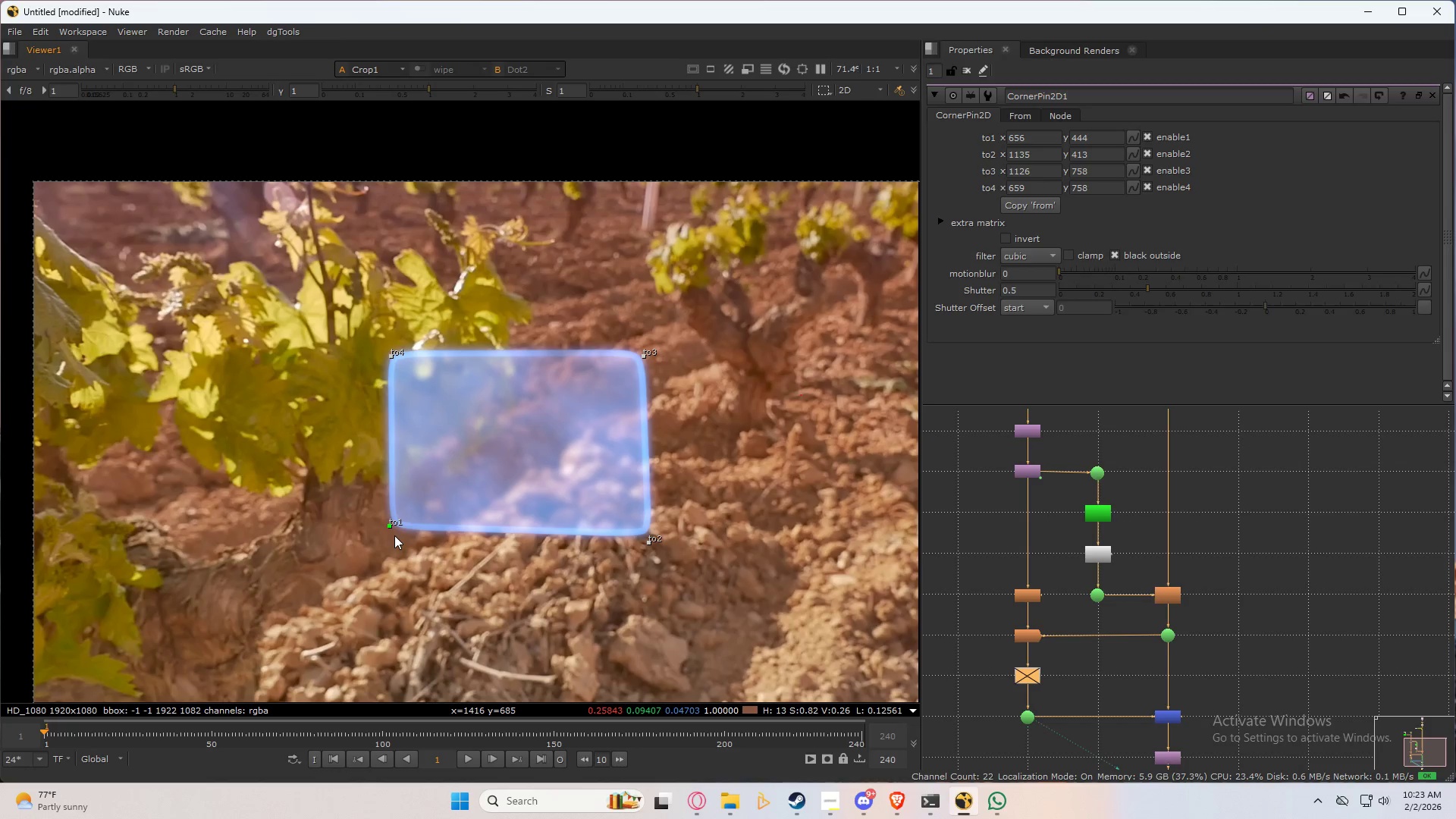 
left_click_drag(start_coordinate=[391, 531], to_coordinate=[397, 529])
 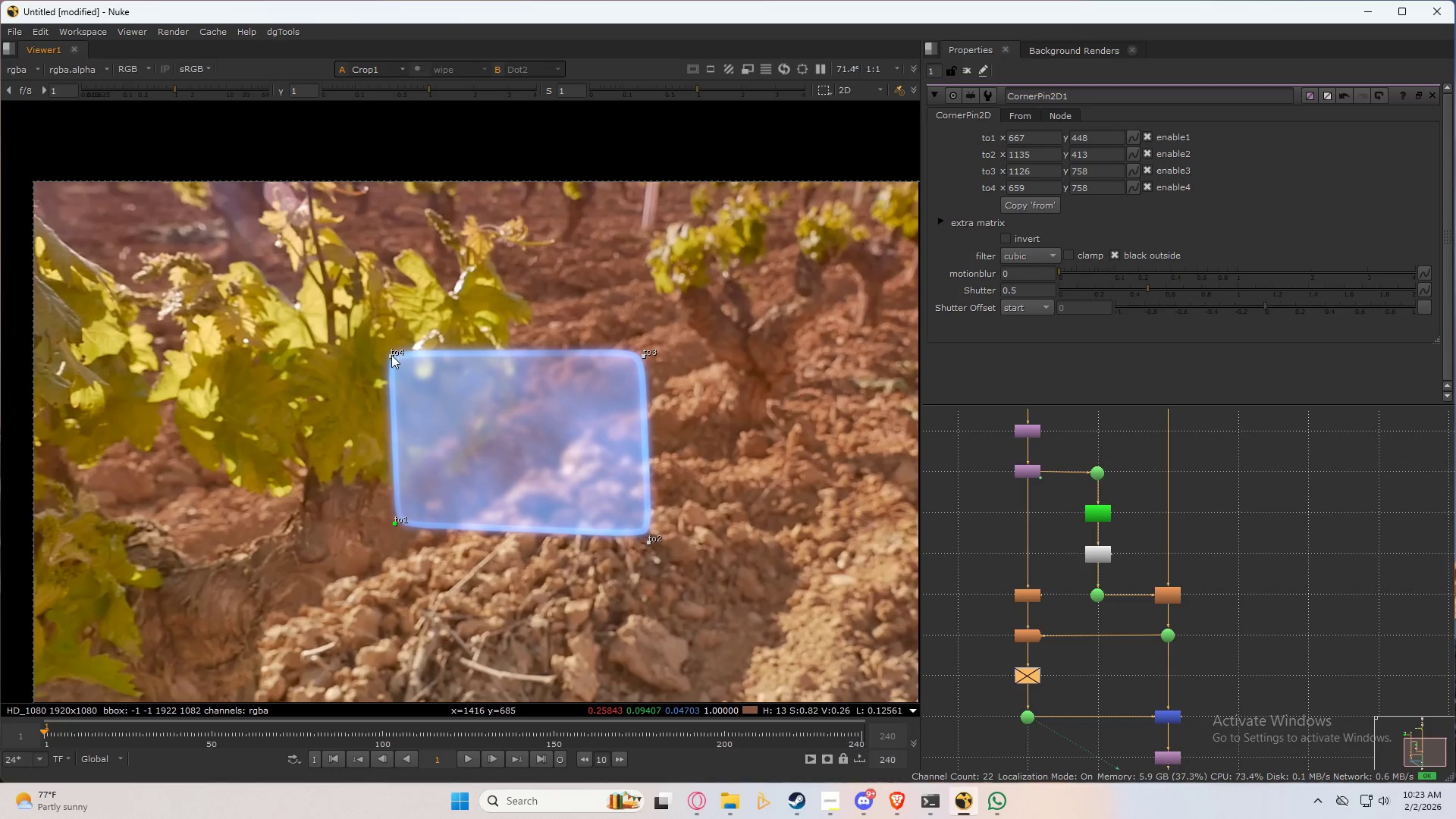 
left_click_drag(start_coordinate=[391, 356], to_coordinate=[400, 360])
 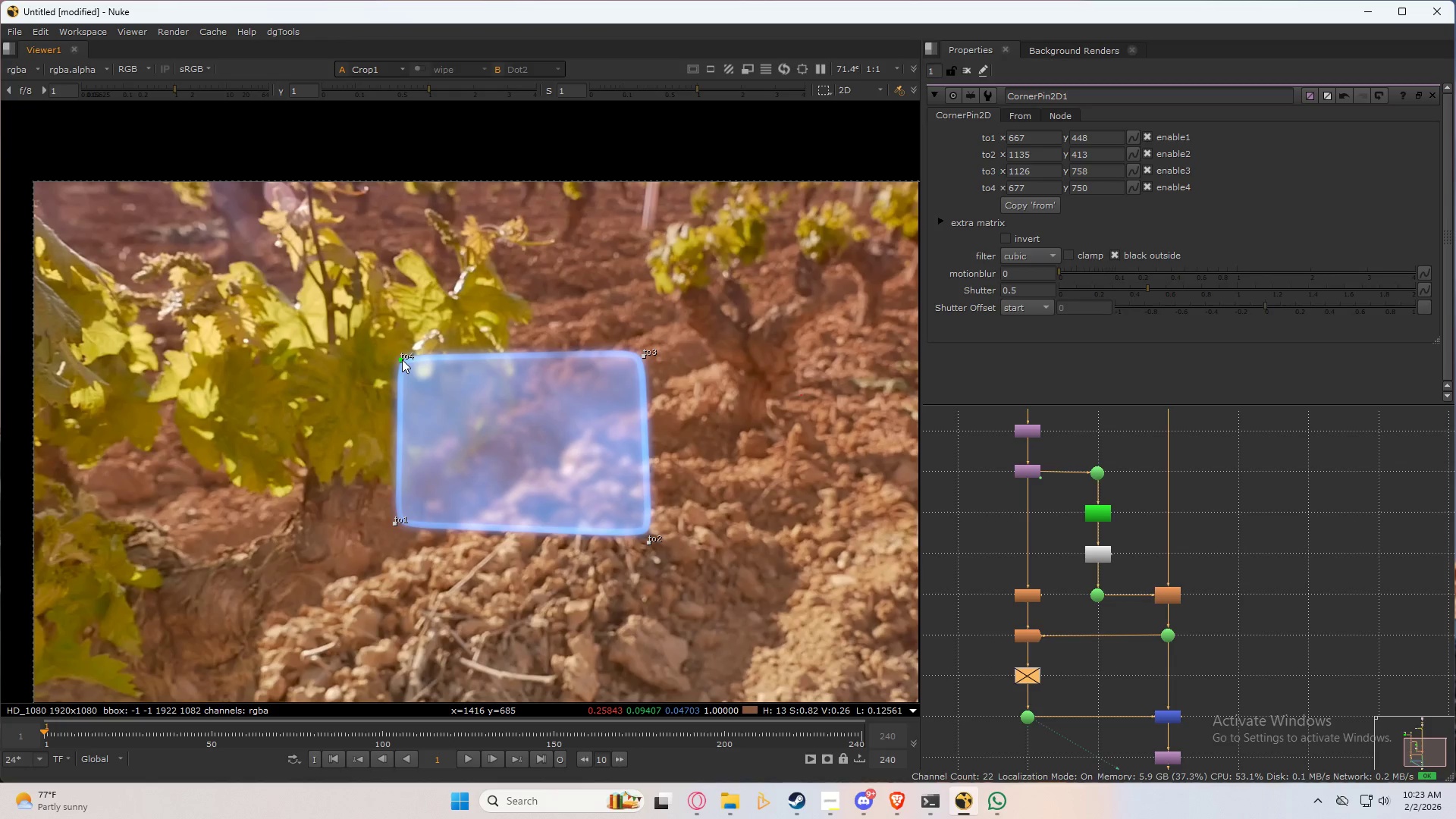 
left_click_drag(start_coordinate=[403, 358], to_coordinate=[400, 360])
 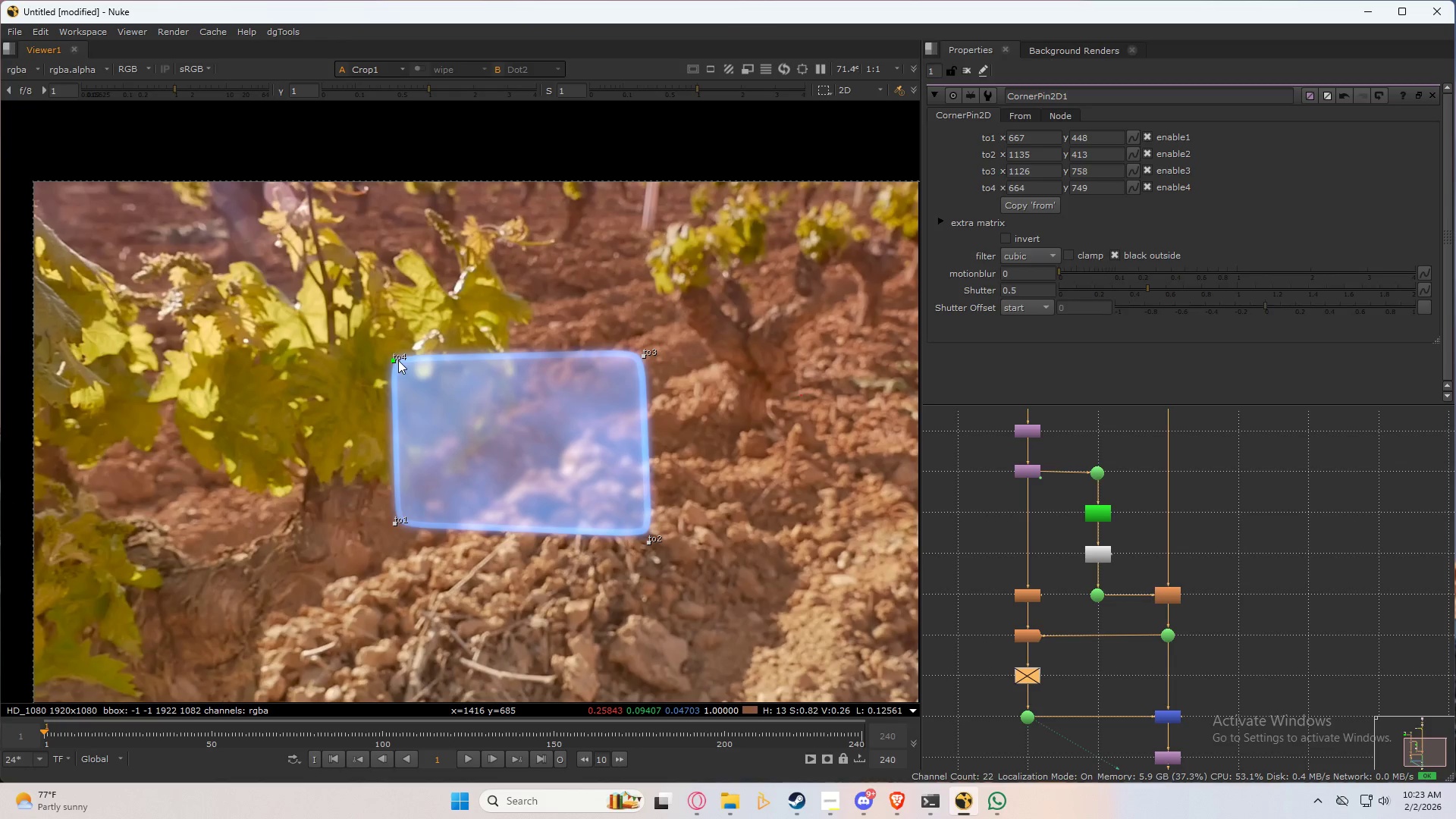 
left_click([776, 447])
 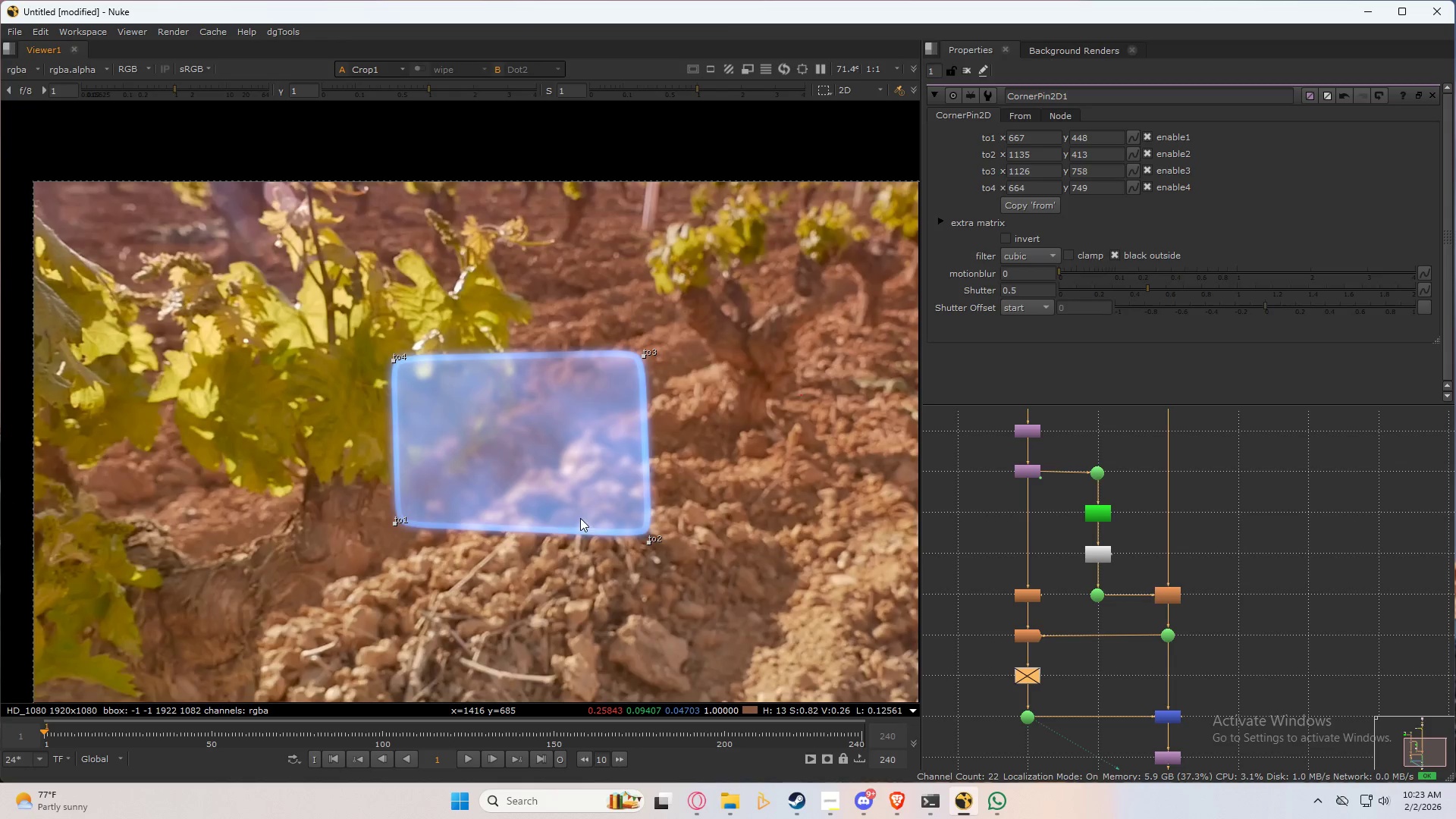 
scroll: coordinate [562, 523], scroll_direction: down, amount: 2.0
 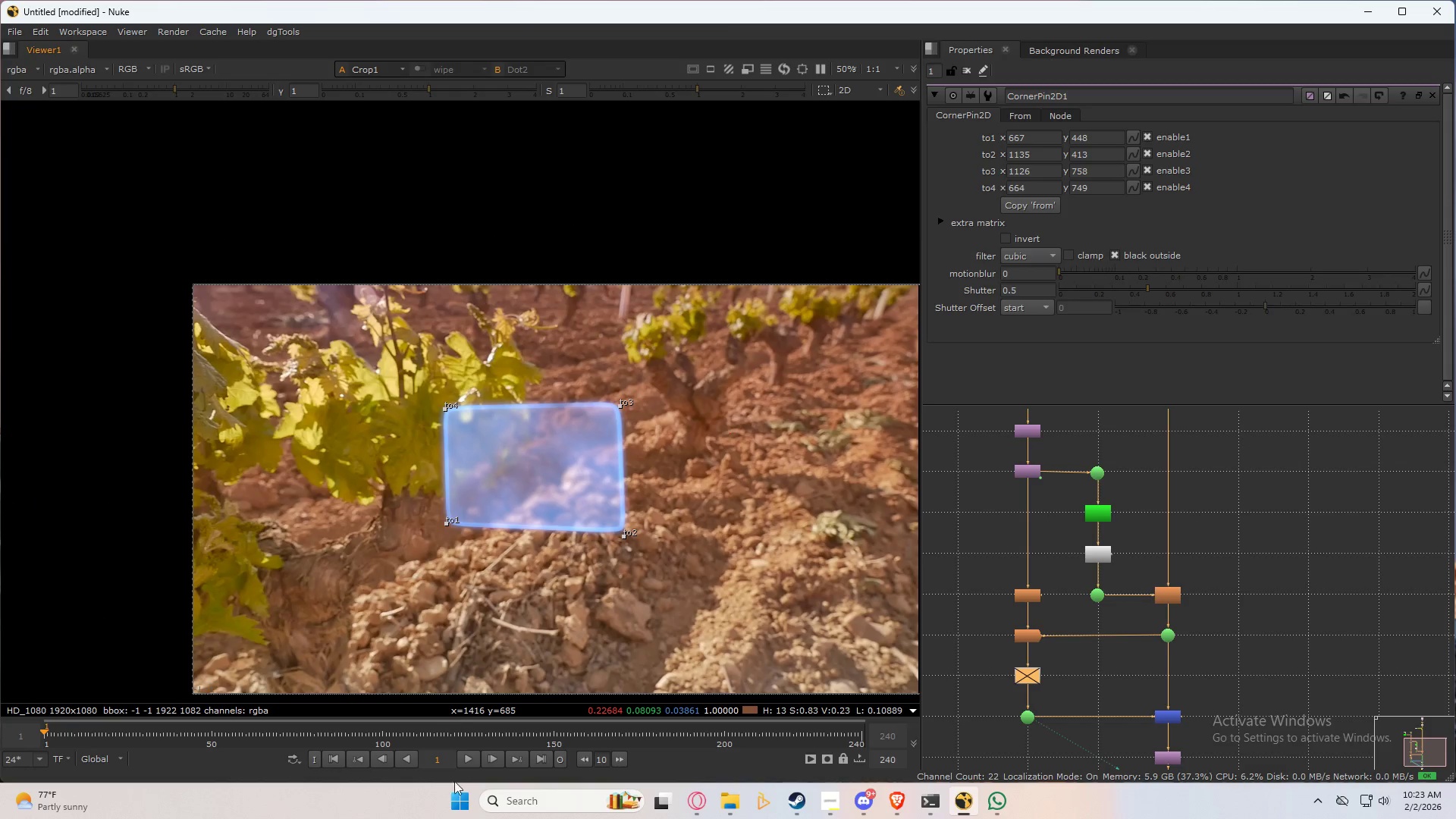 
left_click([472, 760])
 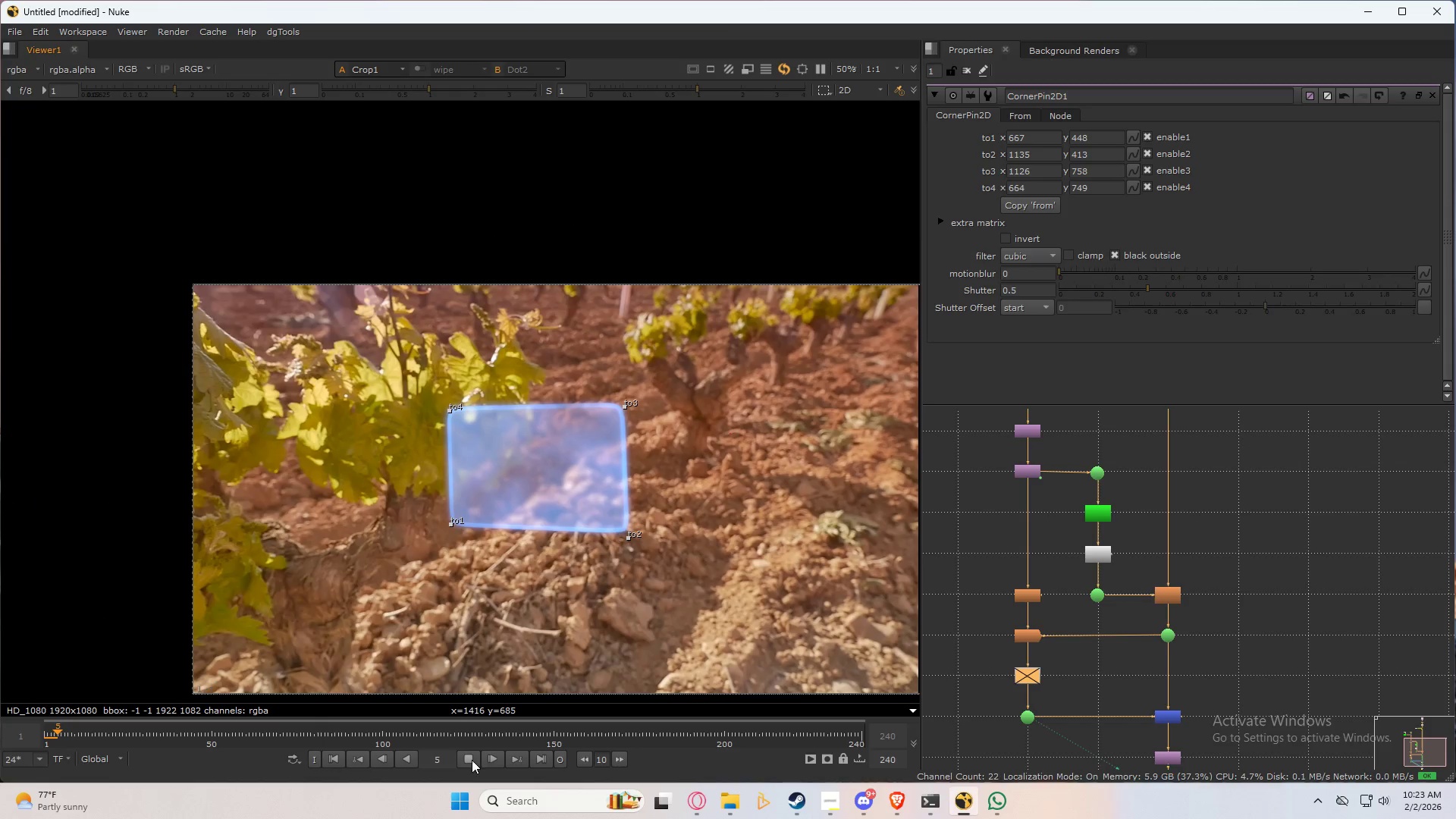 
key(Q)
 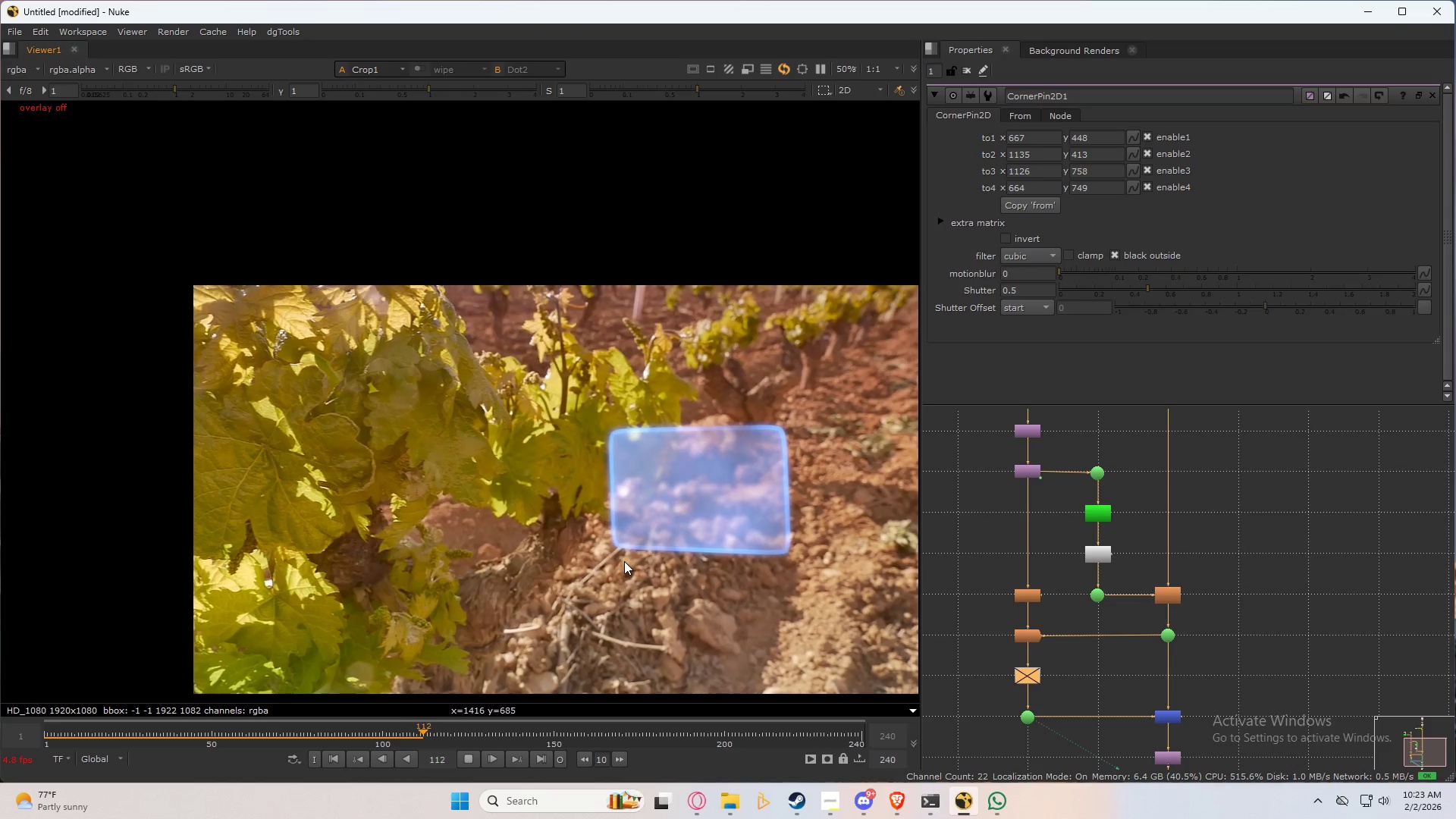 
wait(25.39)
 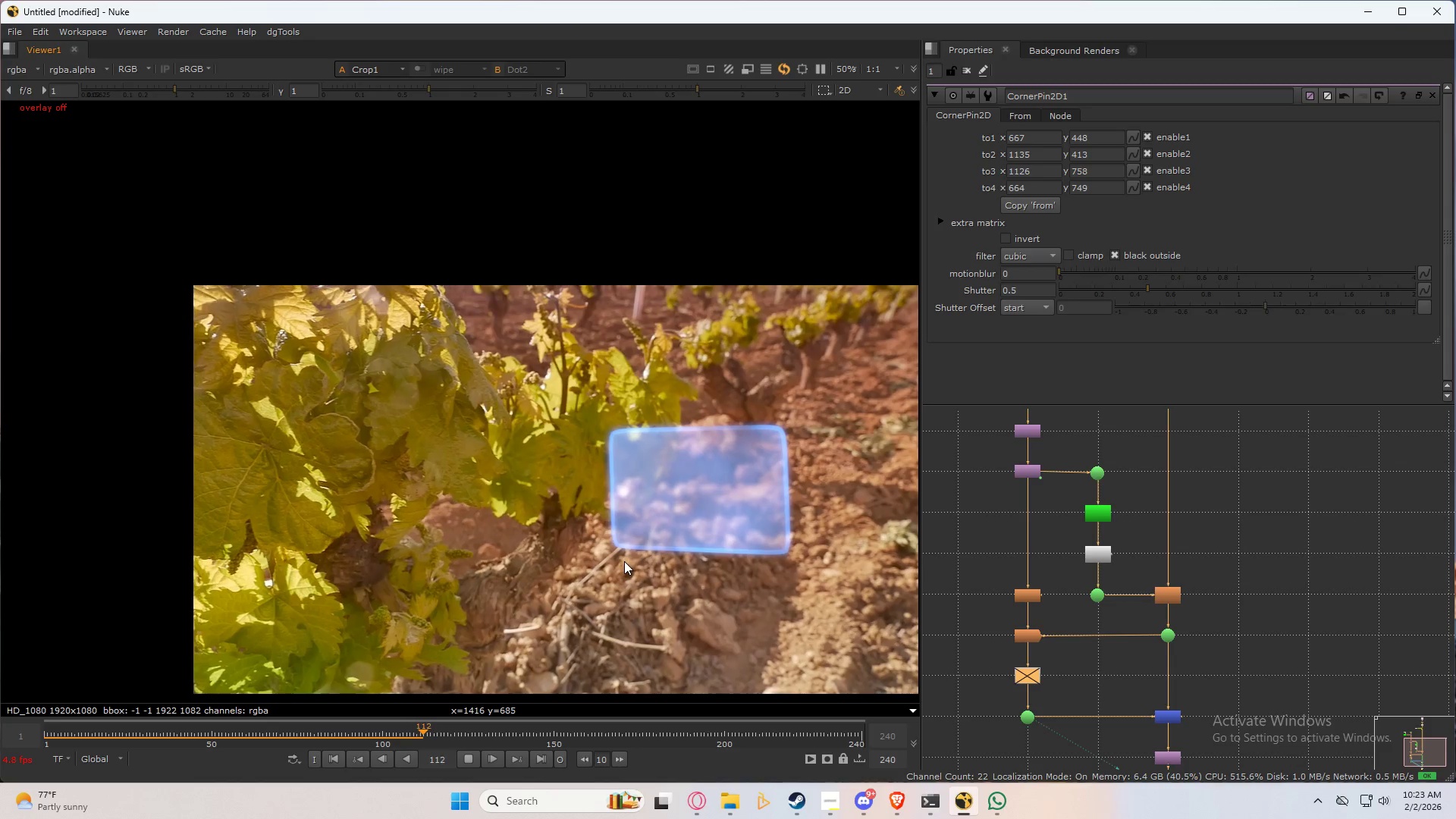 
left_click([464, 764])
 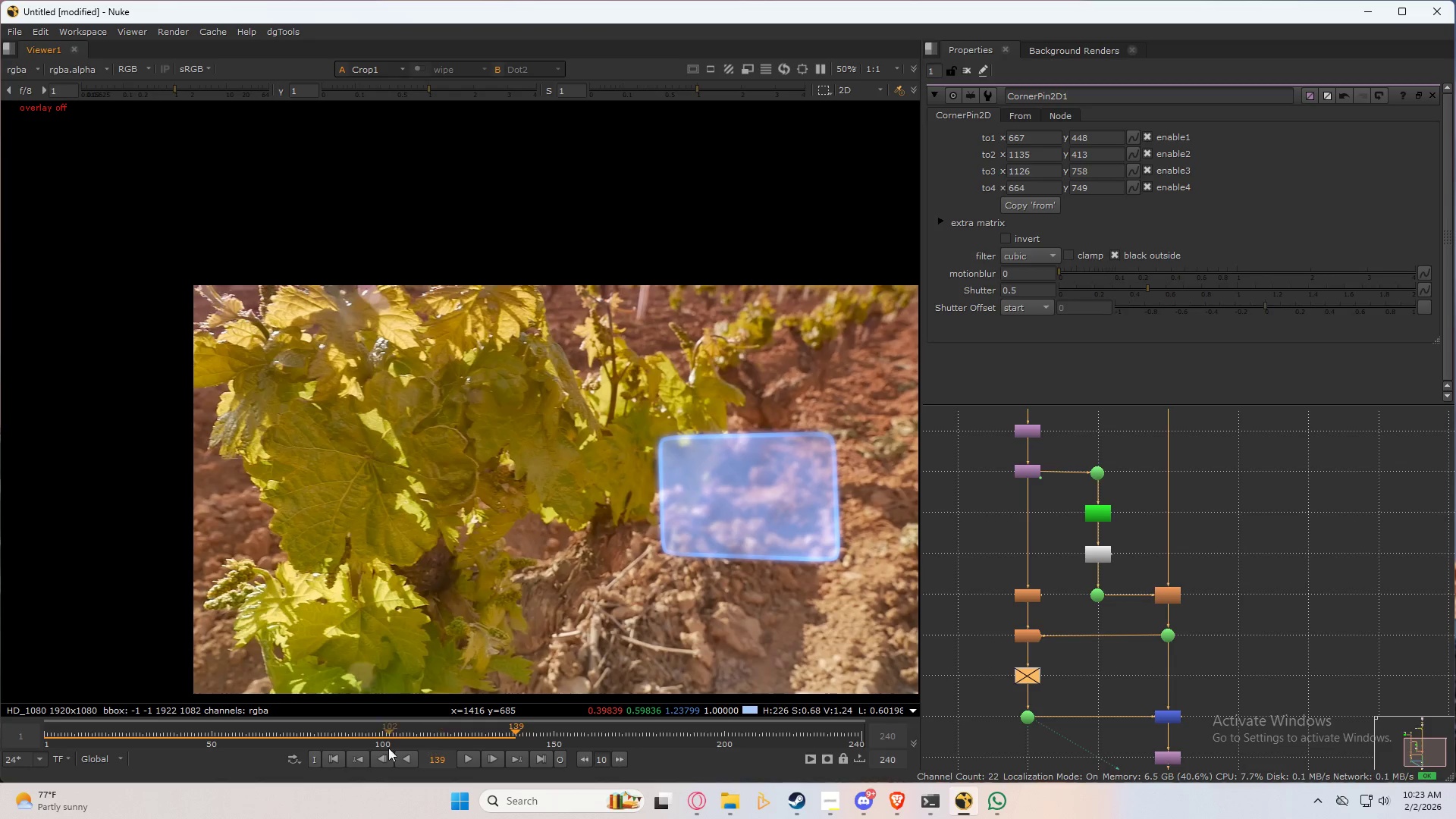 
left_click([329, 759])
 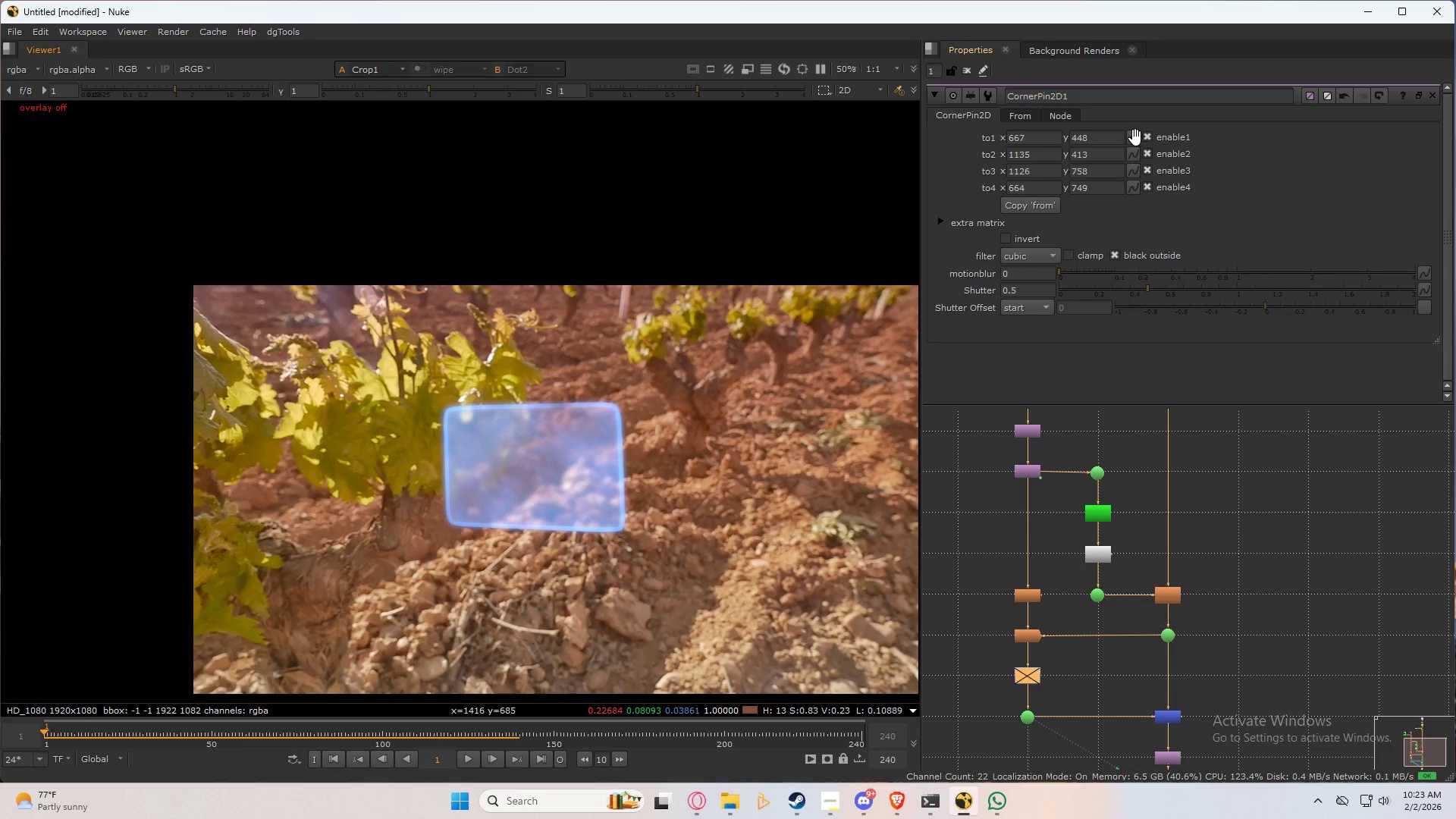 
double_click([1147, 137])
 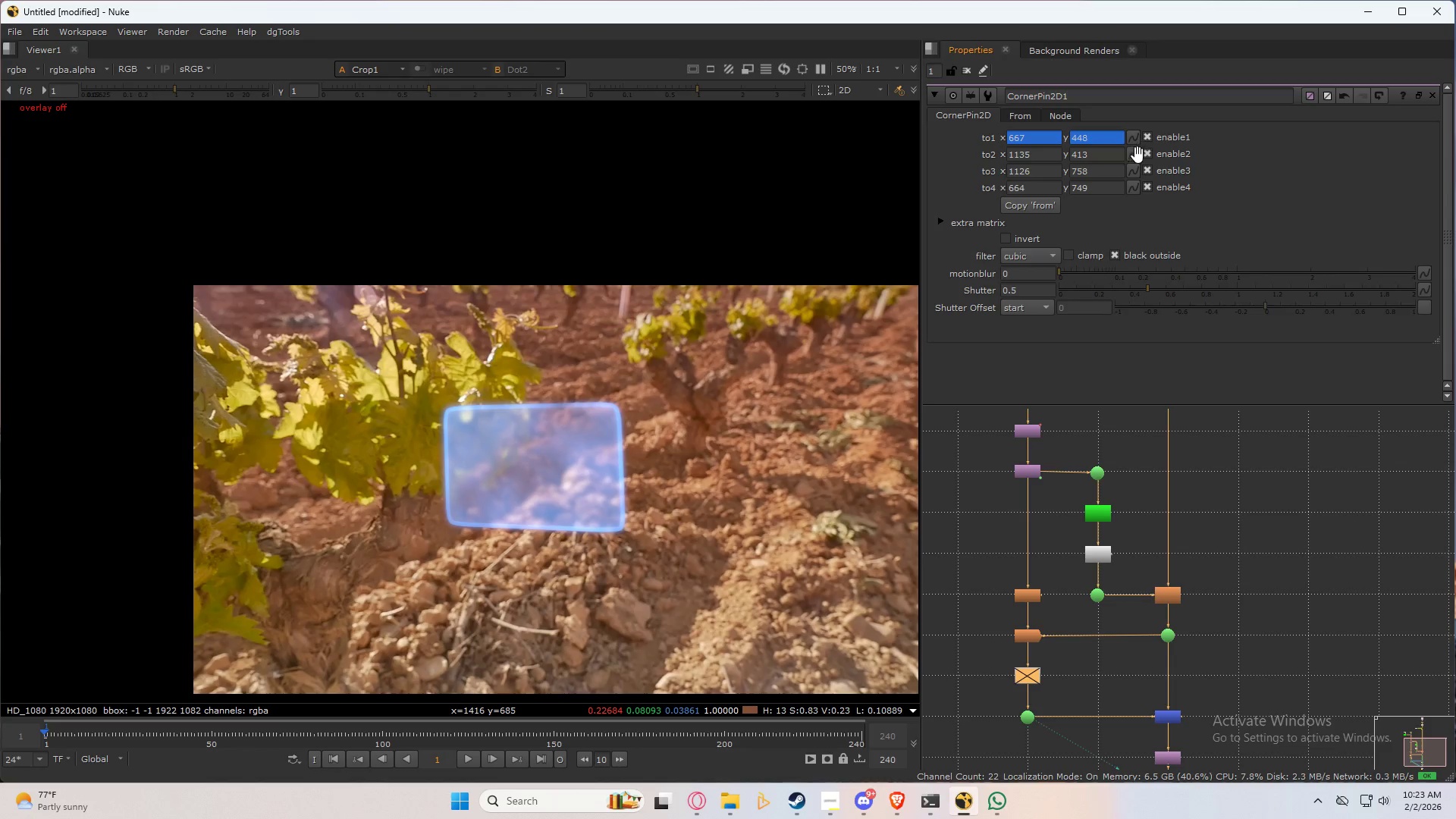 
triple_click([1138, 155])
 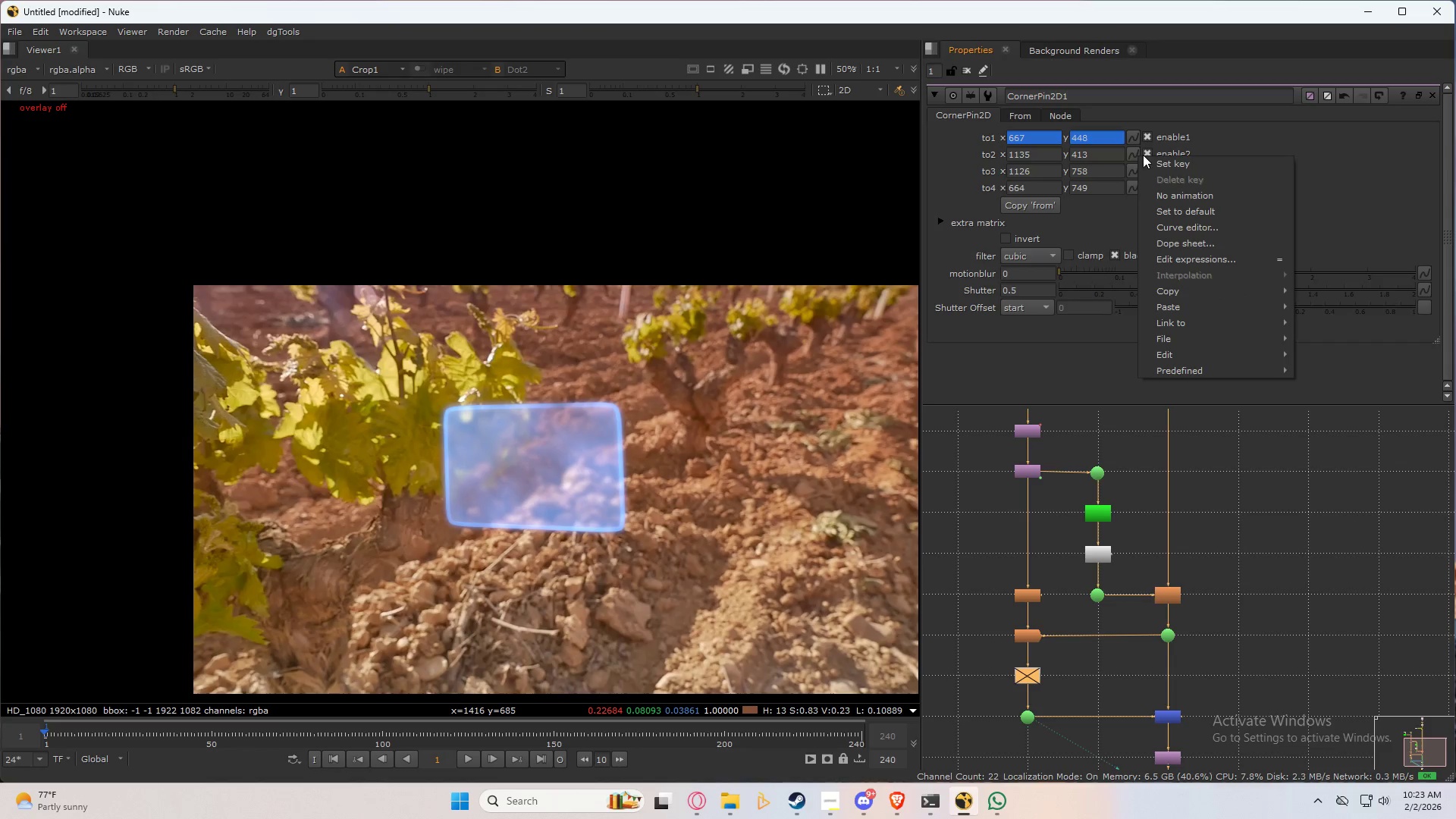 
triple_click([1144, 155])
 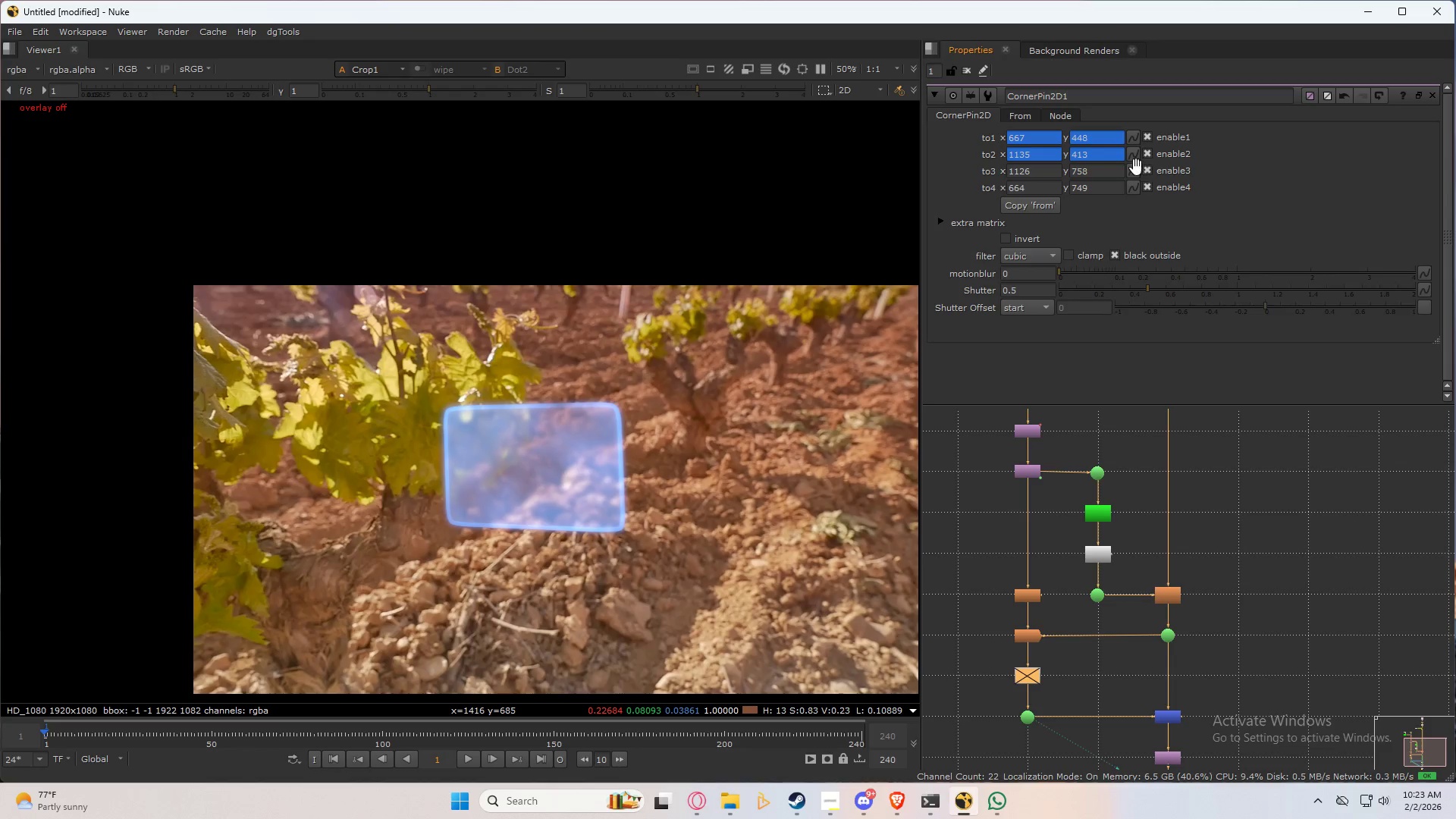 
triple_click([1136, 169])
 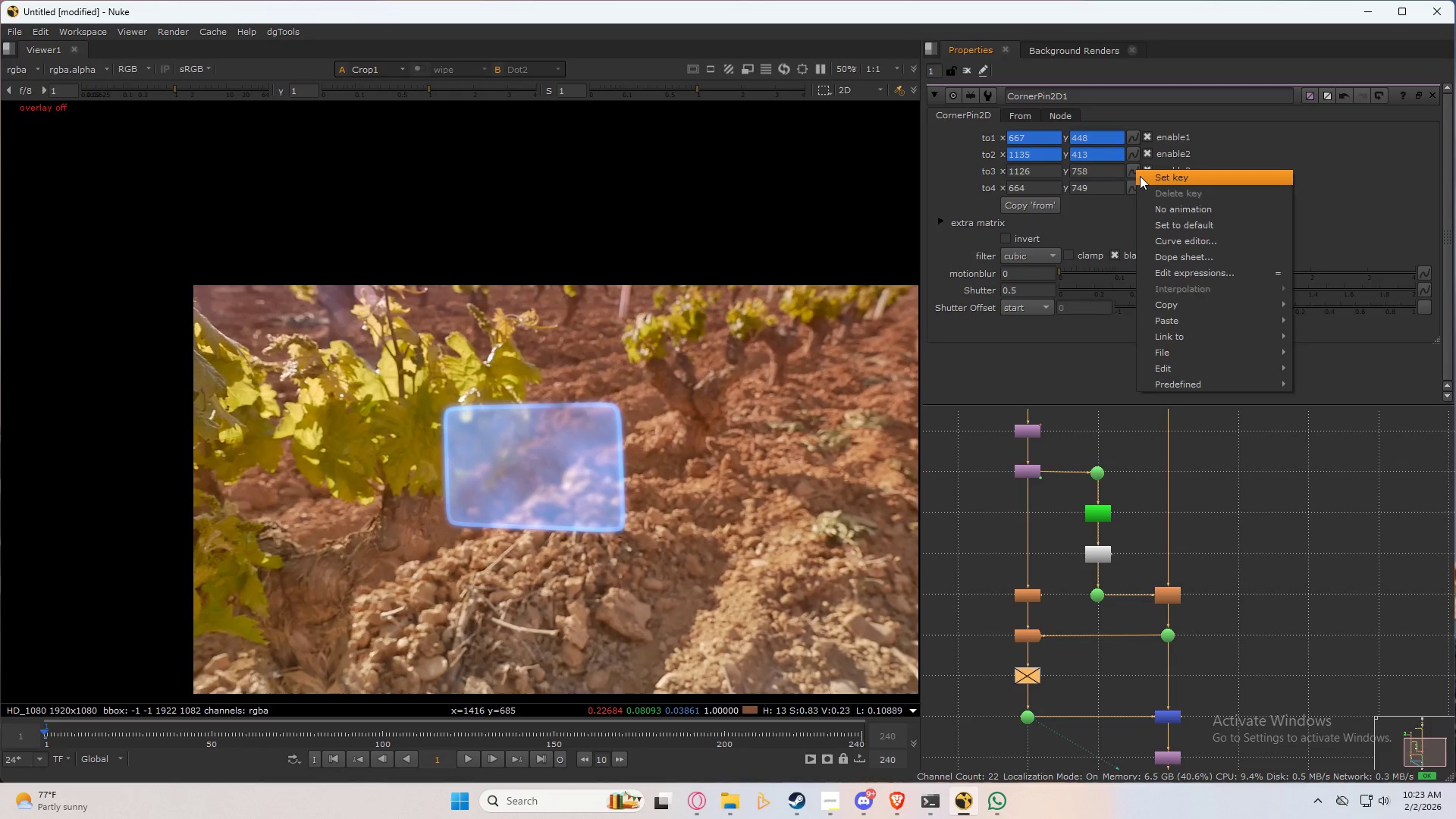 
triple_click([1144, 180])
 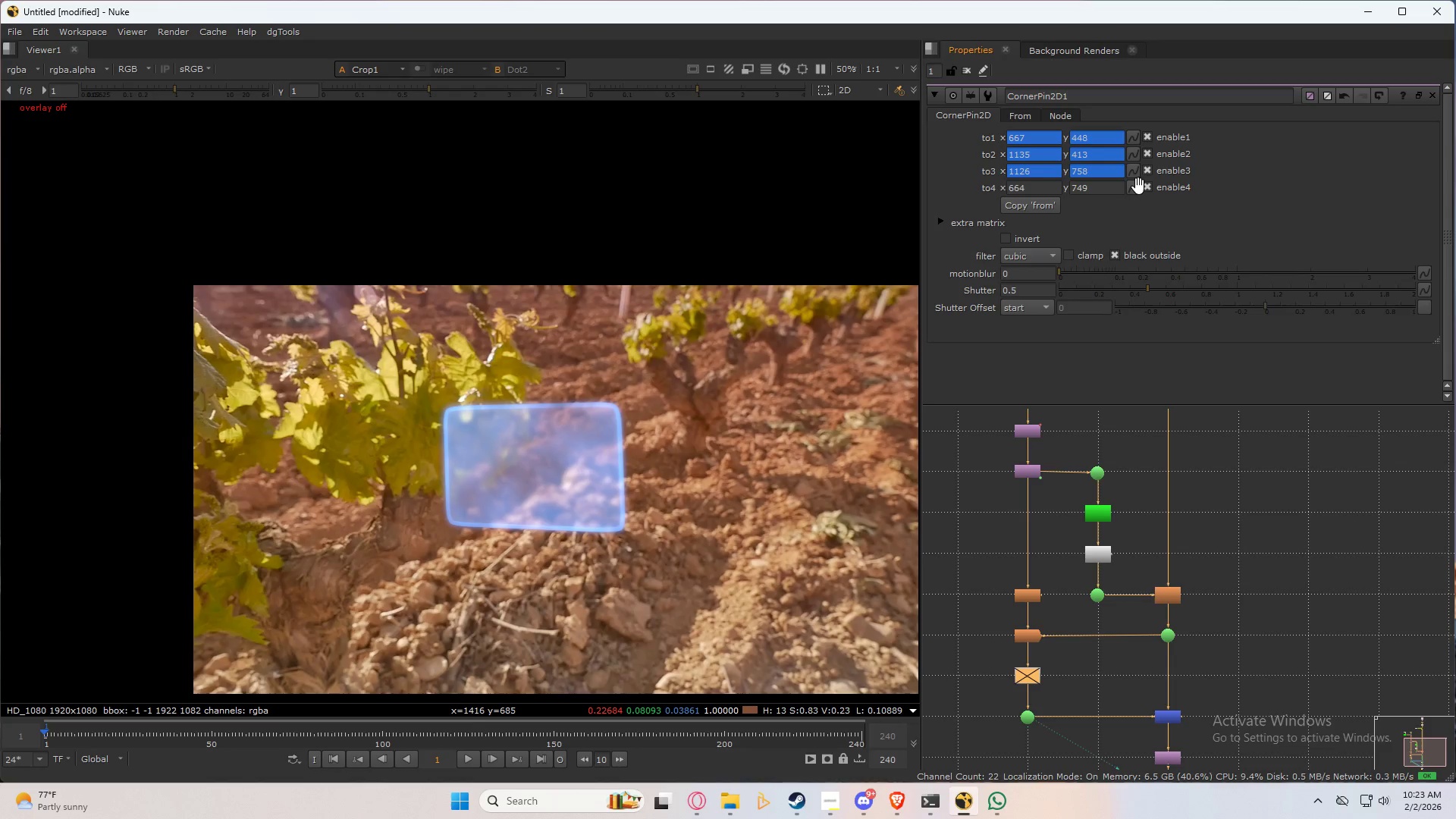 
triple_click([1138, 186])
 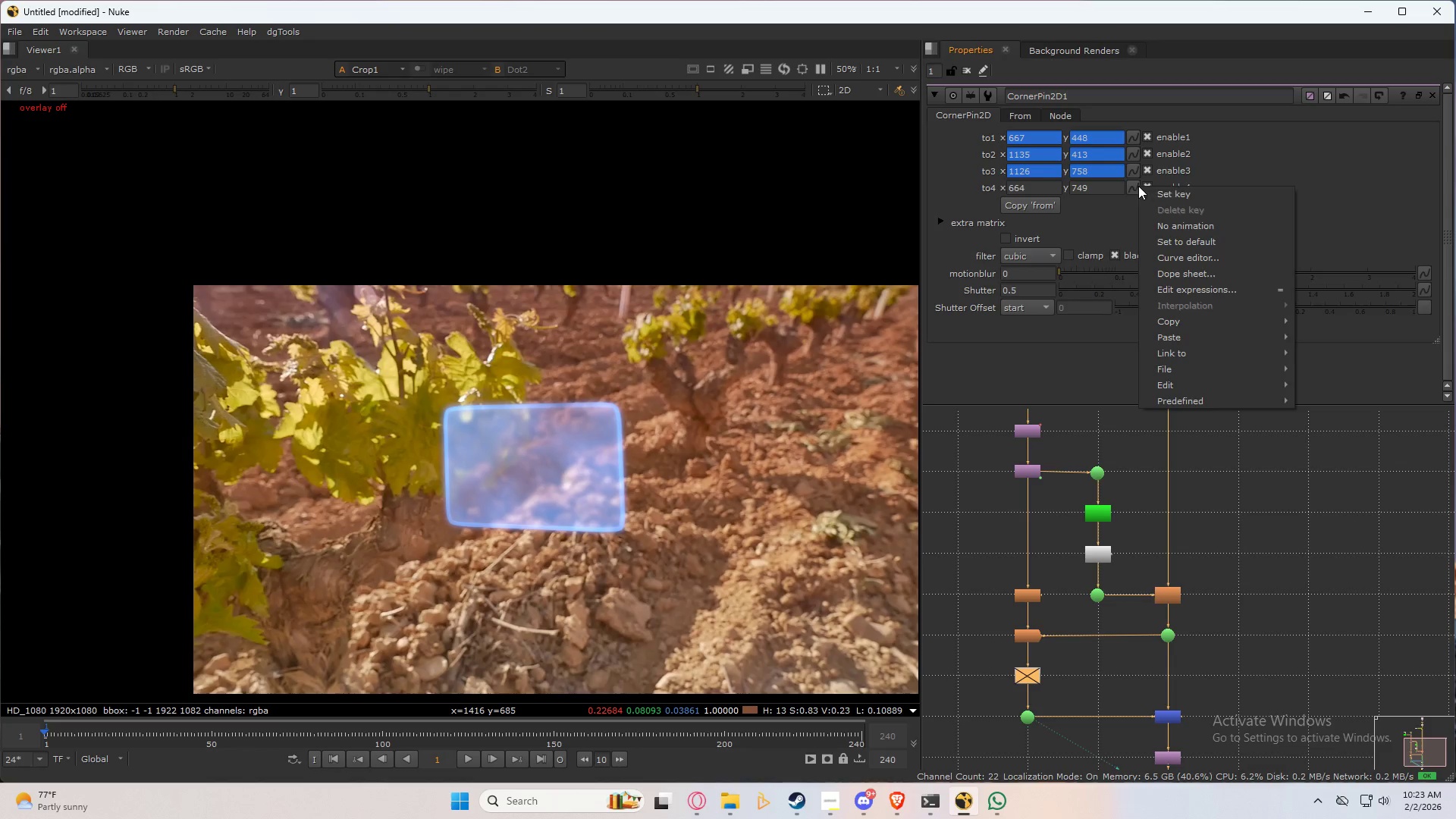 
triple_click([1139, 187])
 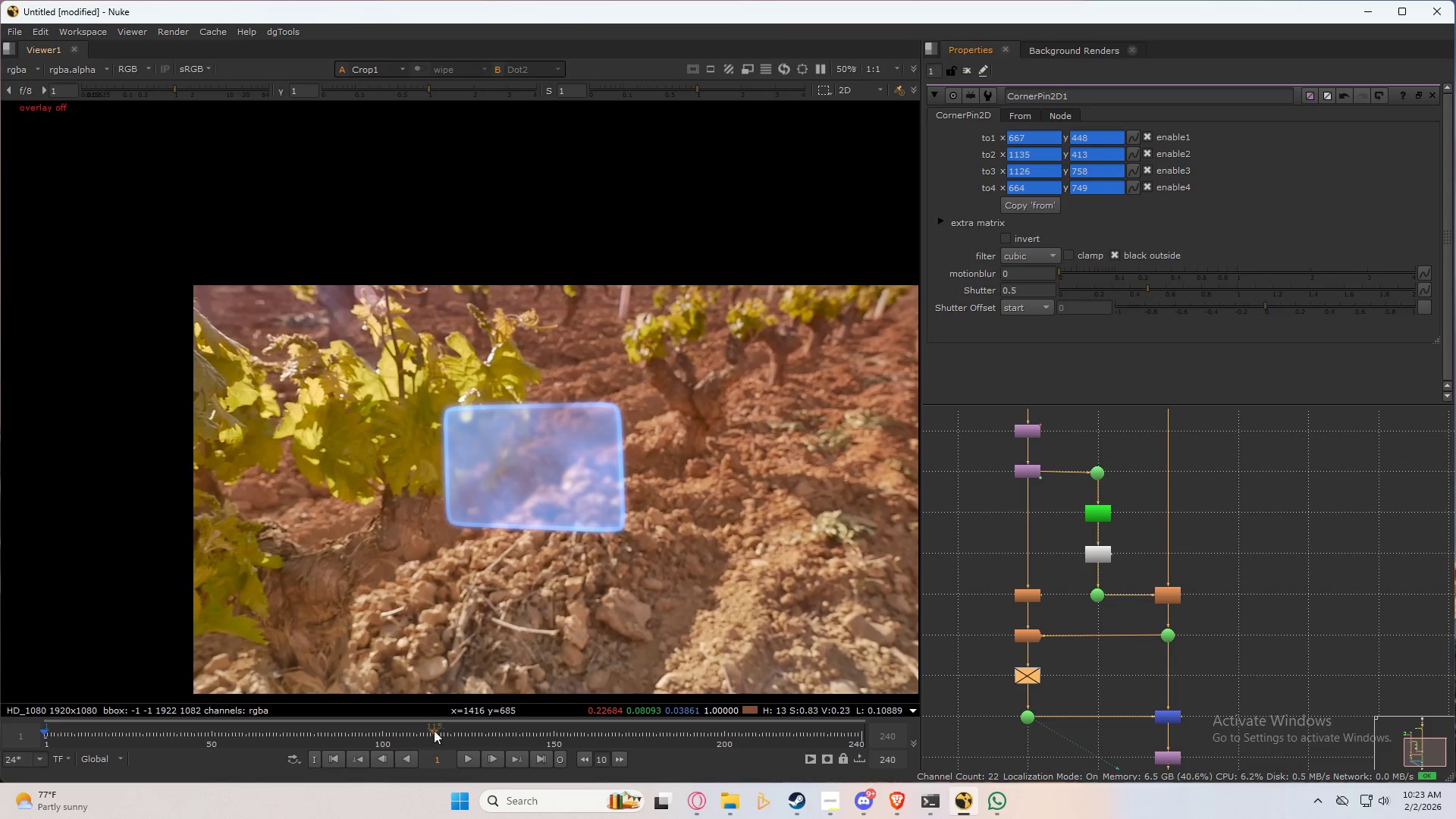 
key(Control+ArrowRight)
 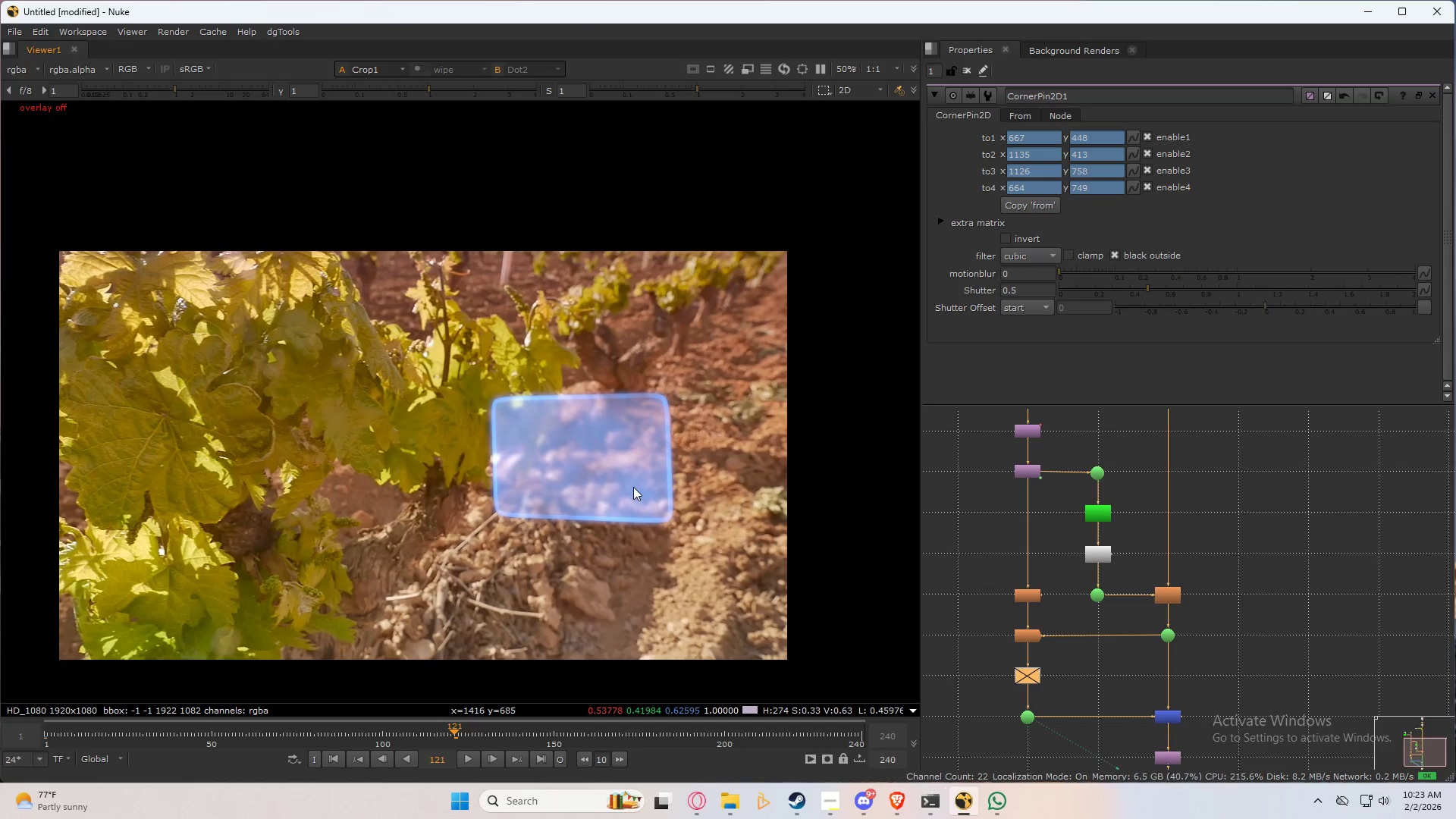 
key(Q)
 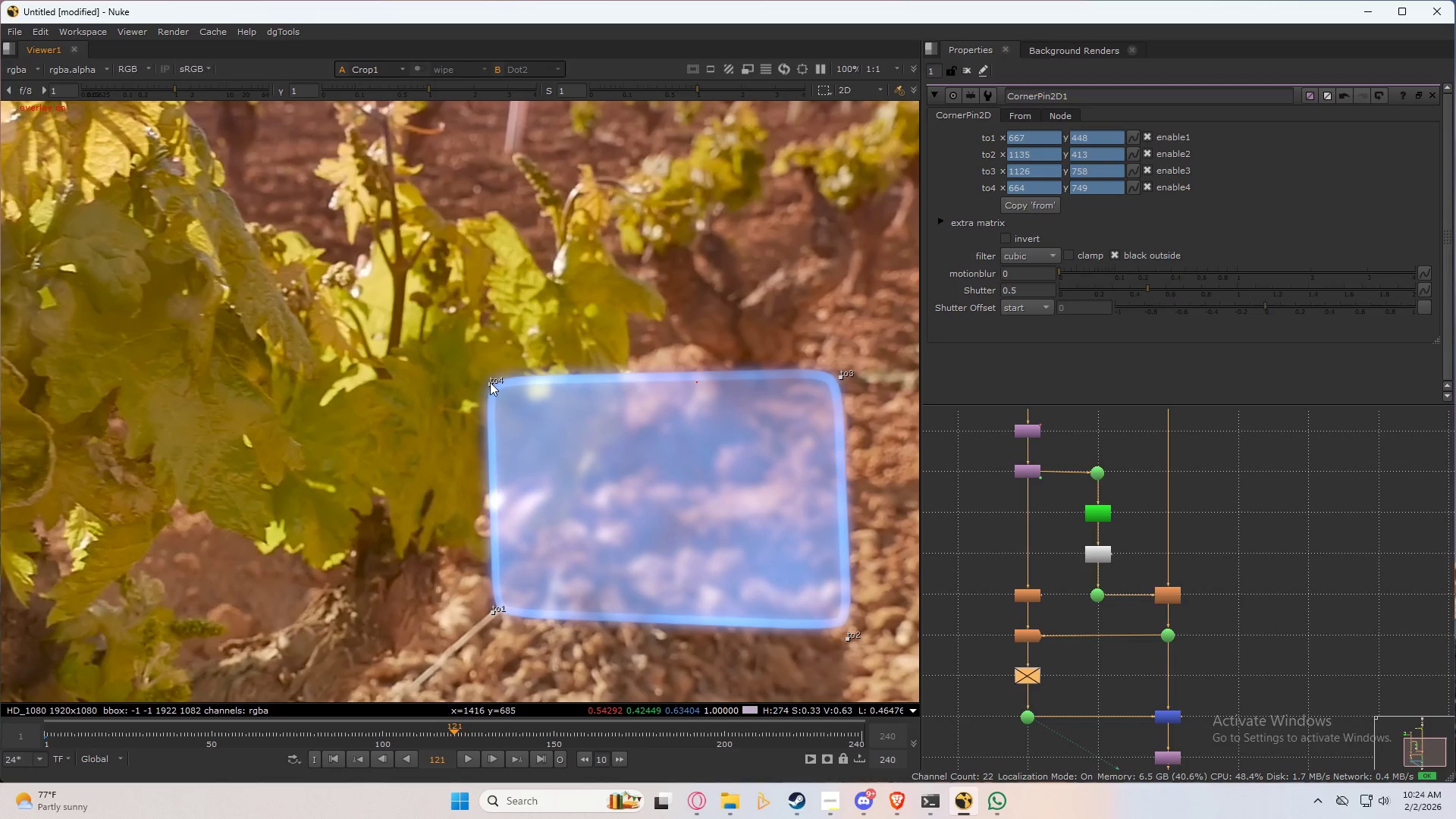 
scroll: coordinate [495, 416], scroll_direction: up, amount: 4.0
 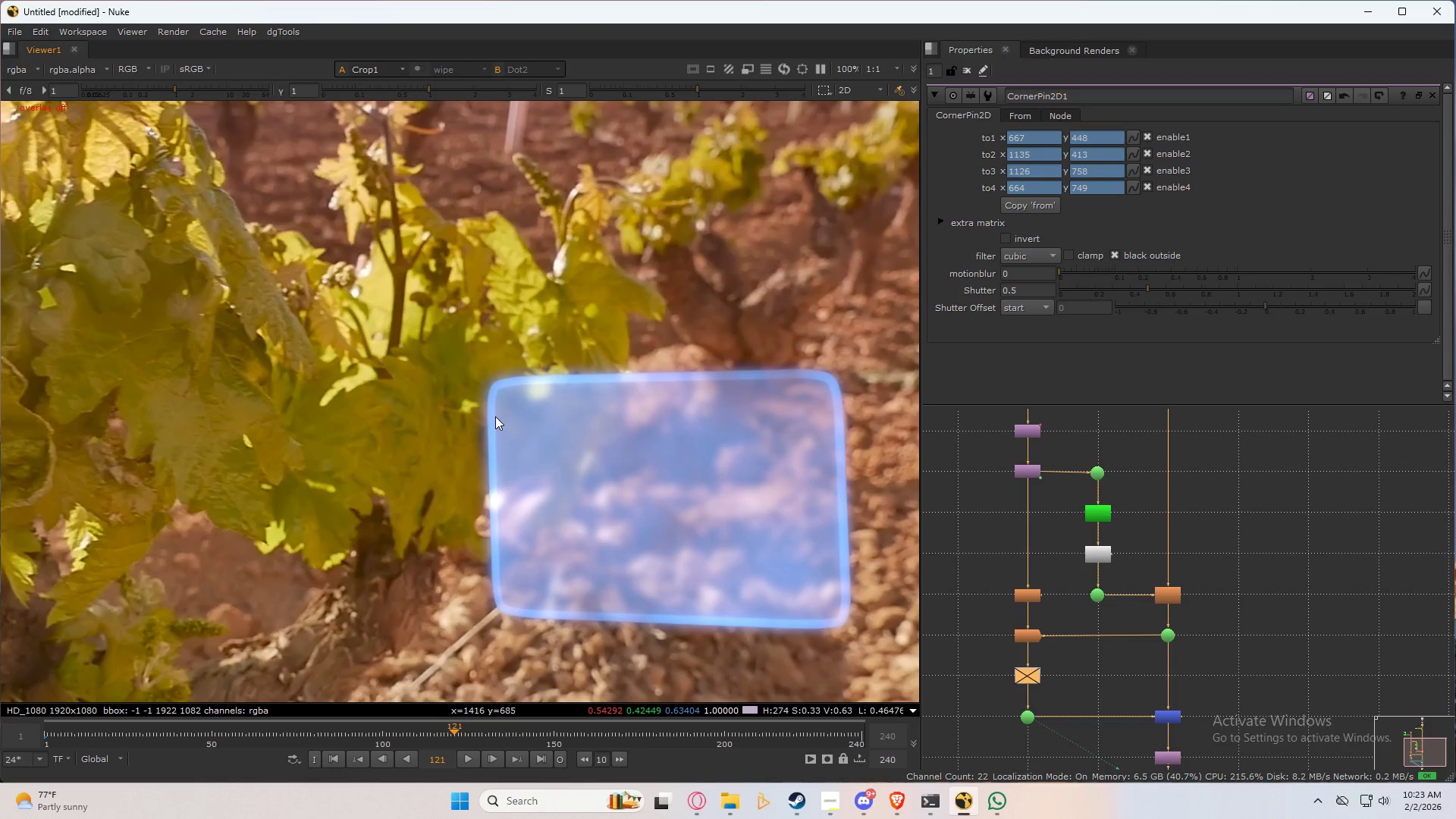 
left_click_drag(start_coordinate=[488, 384], to_coordinate=[485, 377])
 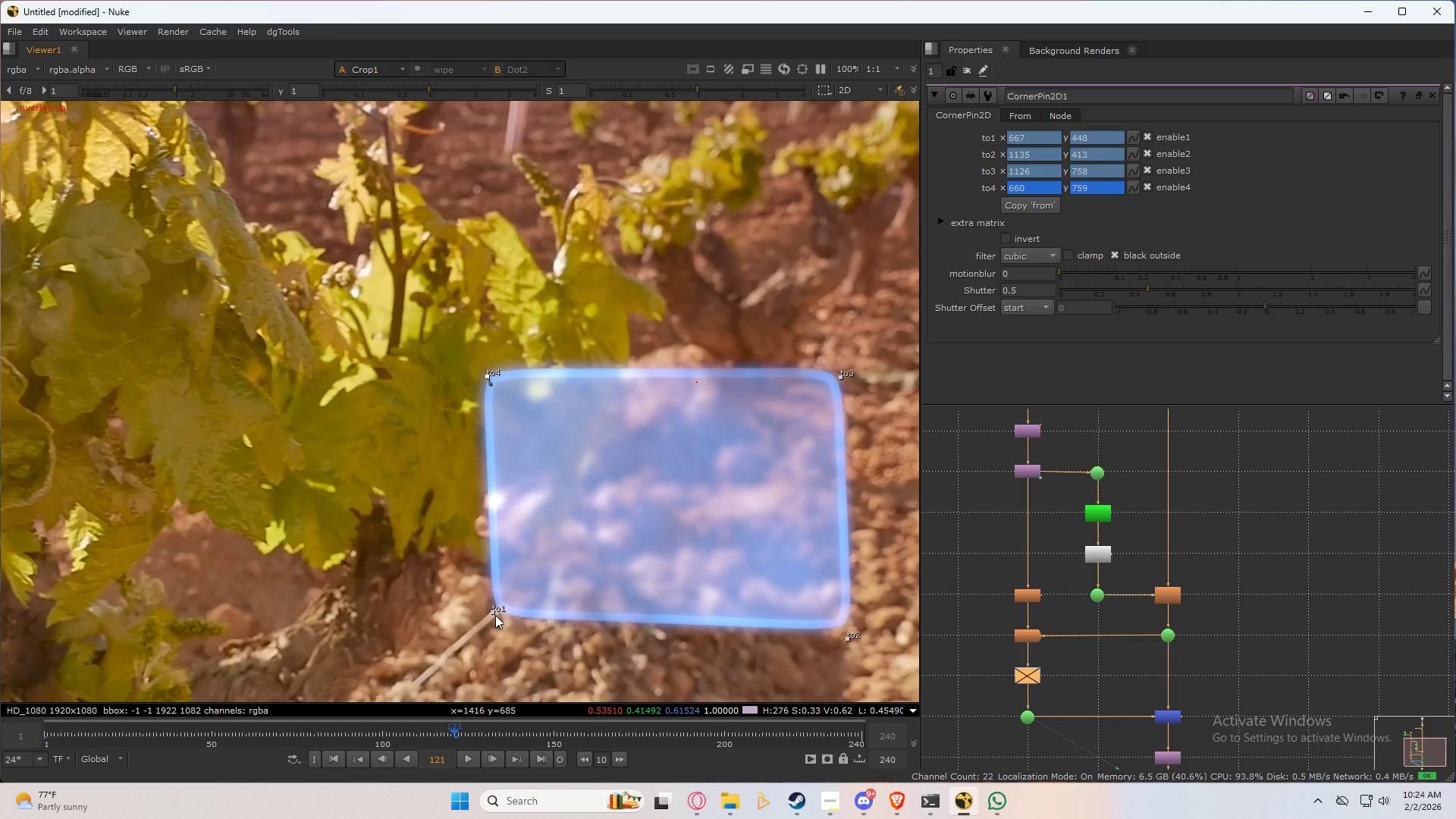 
left_click_drag(start_coordinate=[492, 613], to_coordinate=[475, 619])
 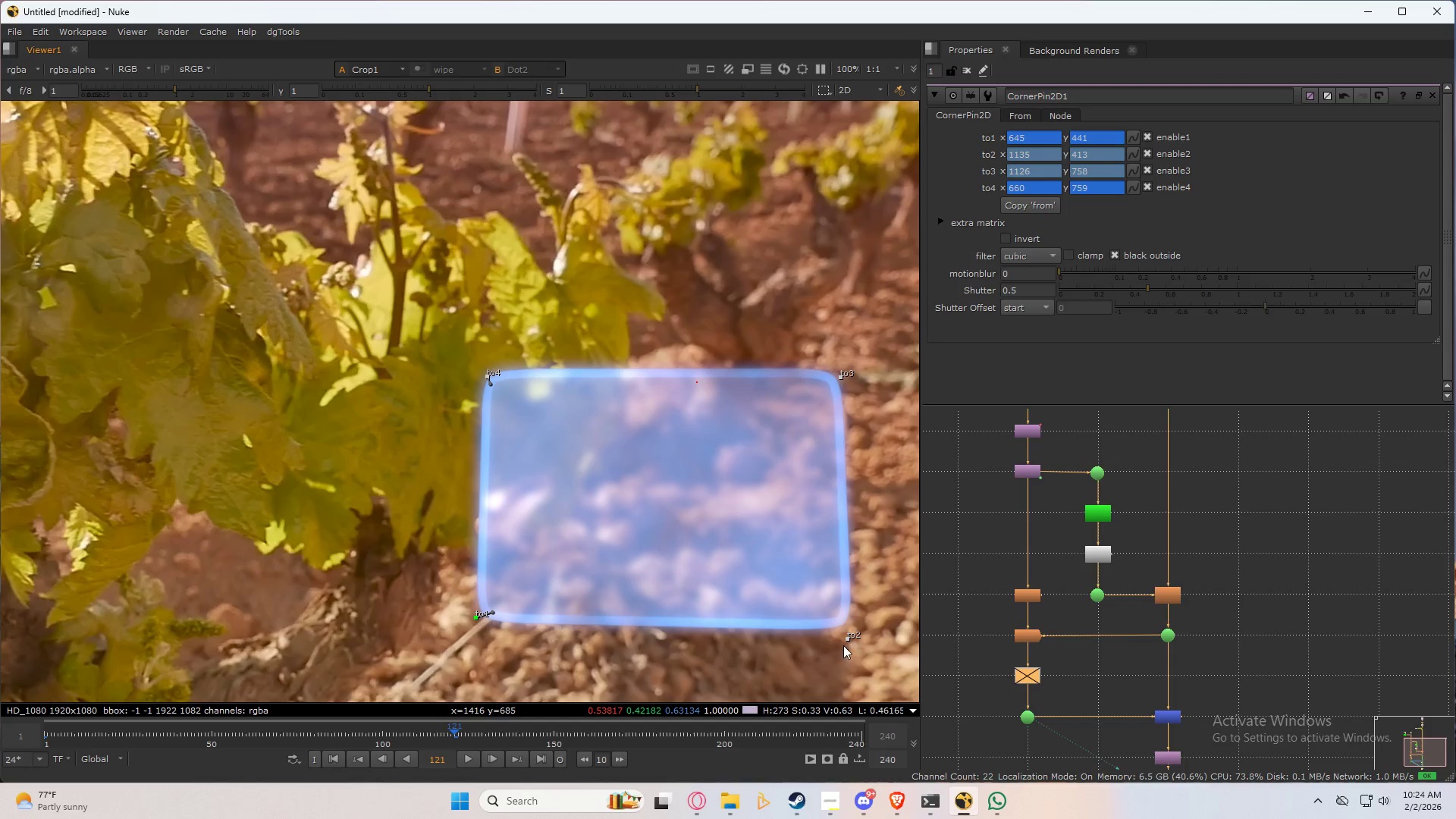 
left_click_drag(start_coordinate=[846, 645], to_coordinate=[842, 642])
 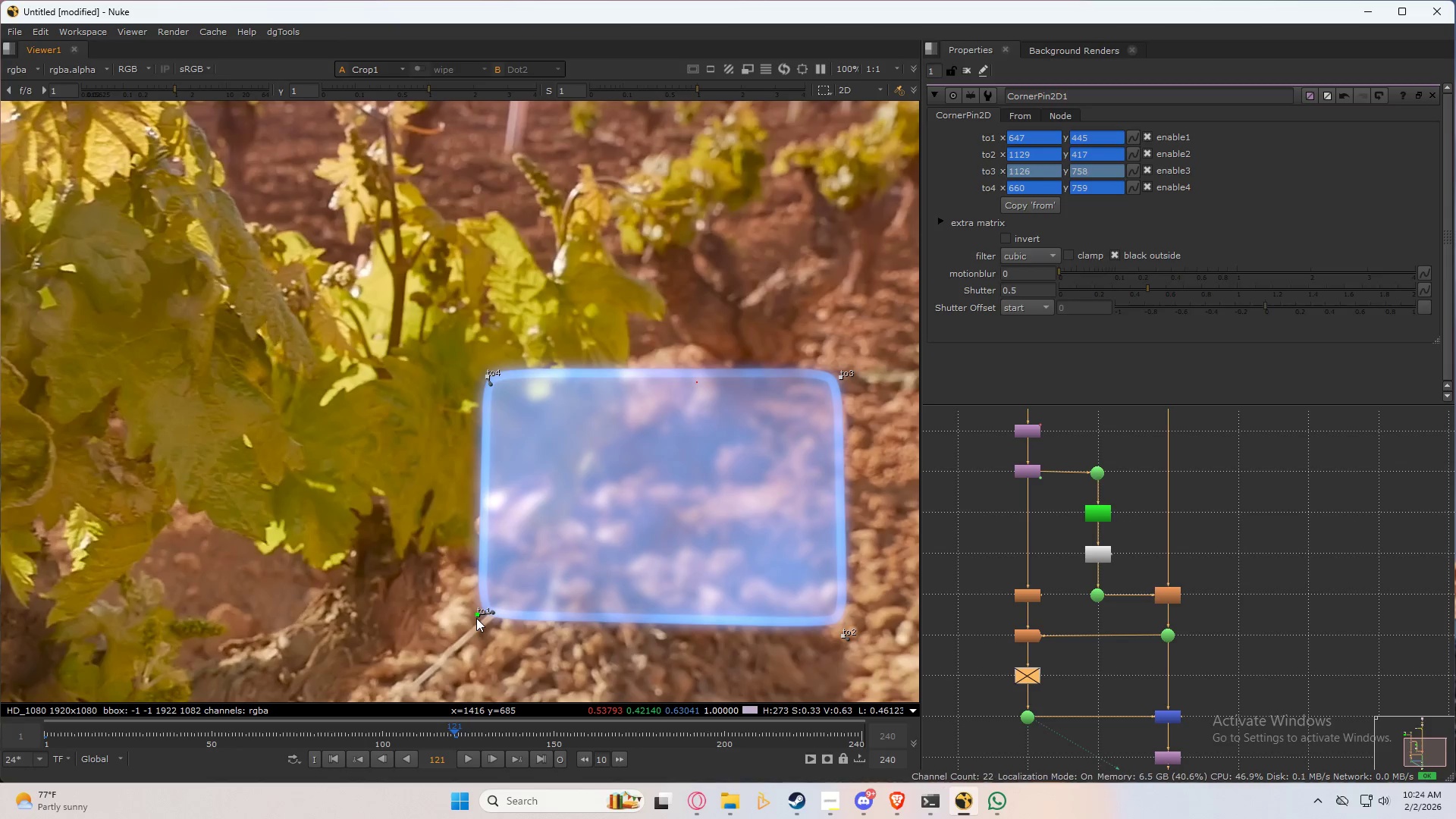 
left_click_drag(start_coordinate=[479, 617], to_coordinate=[485, 615])
 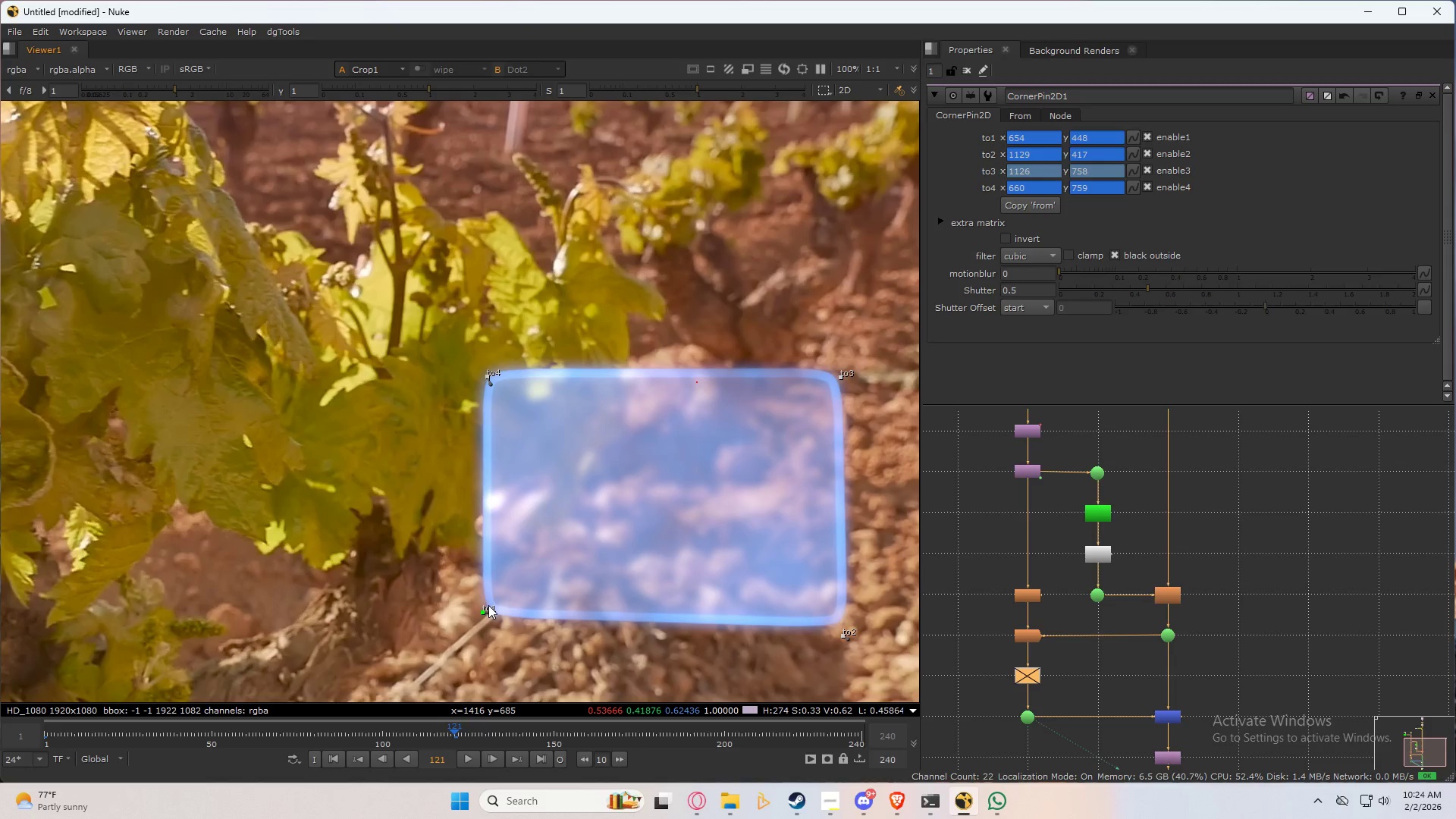 
scroll: coordinate [580, 487], scroll_direction: down, amount: 5.0
 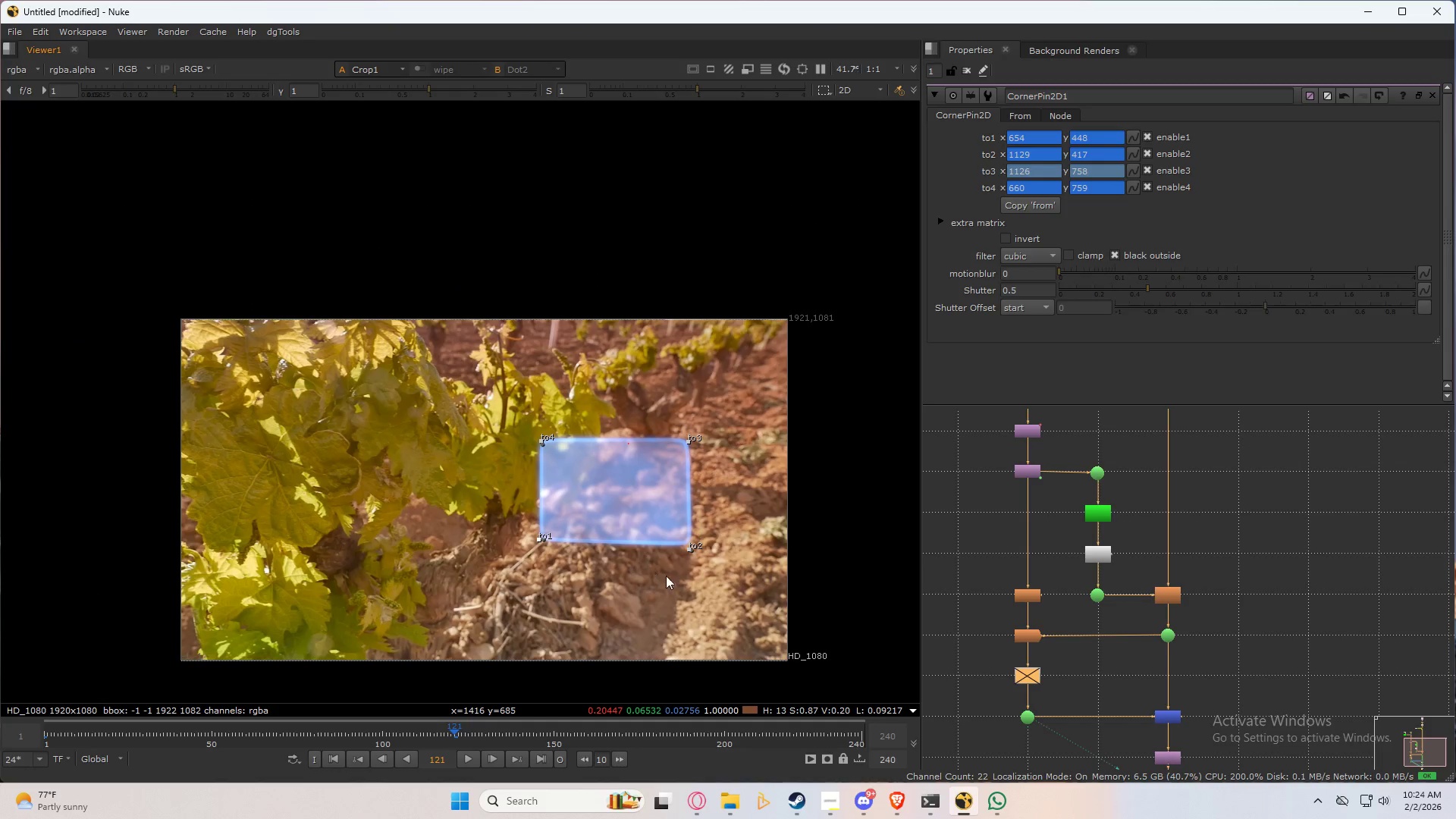 
key(Q)
 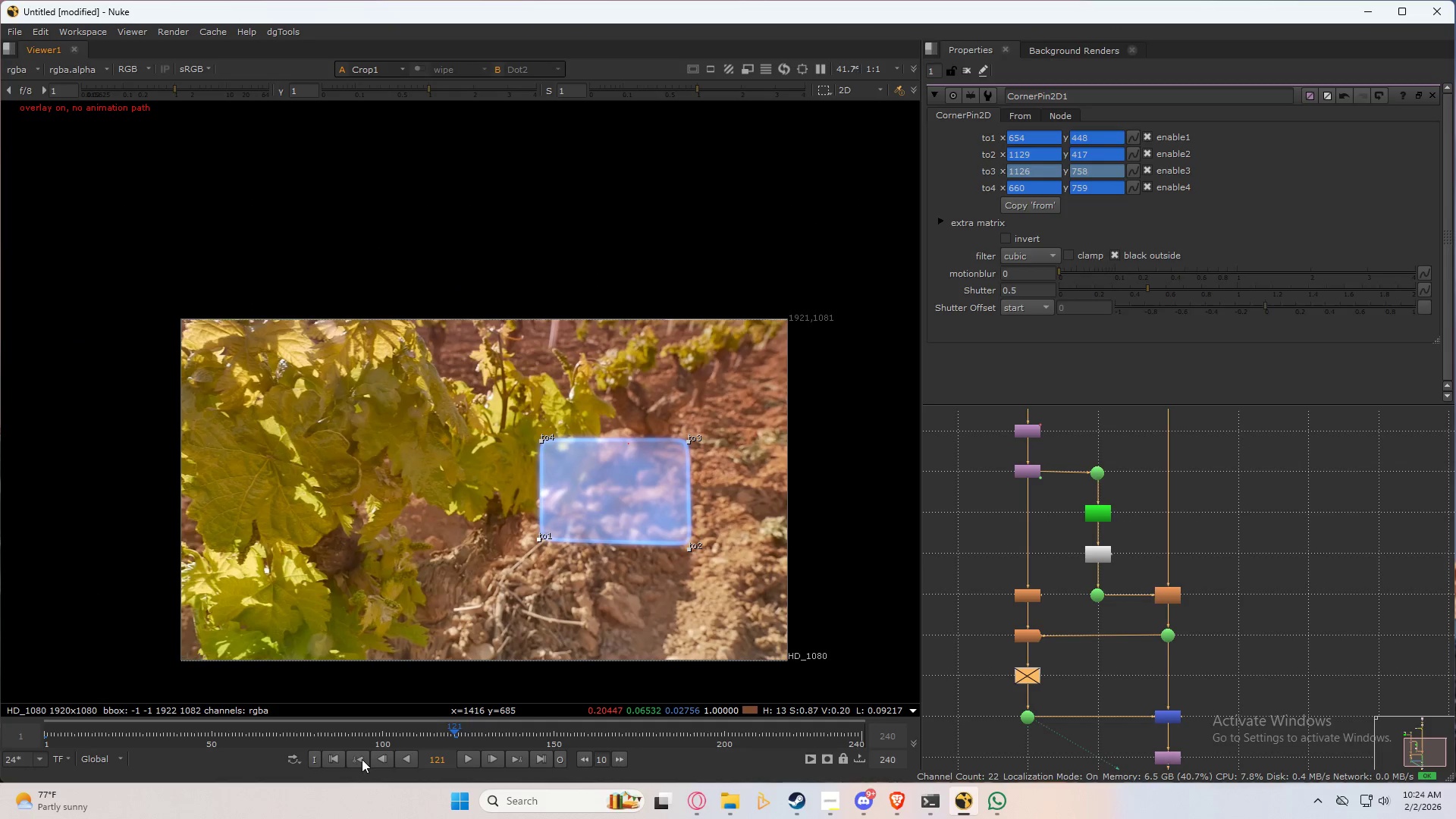 
left_click([329, 758])
 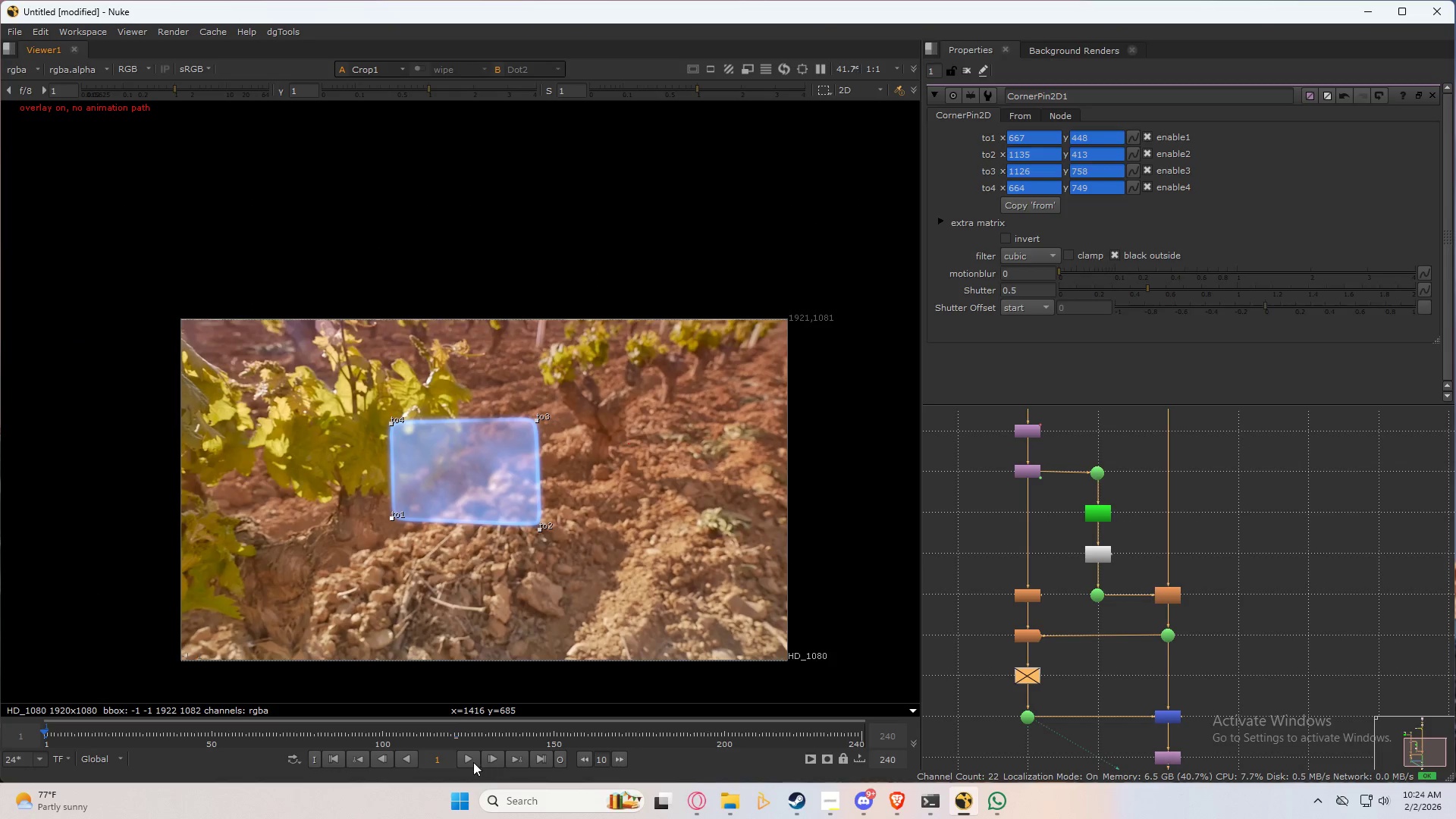 
left_click([467, 761])
 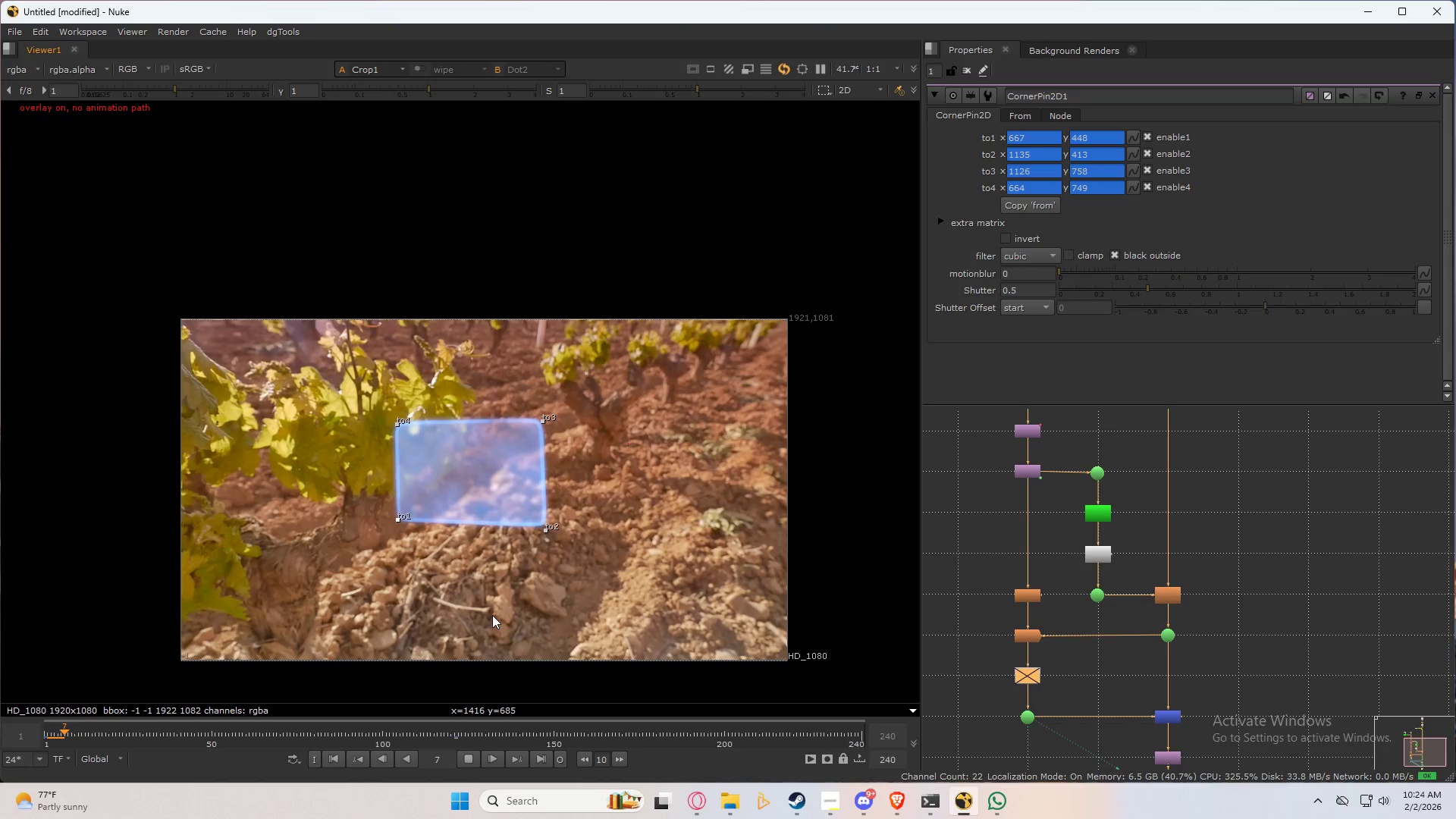 
key(Q)
 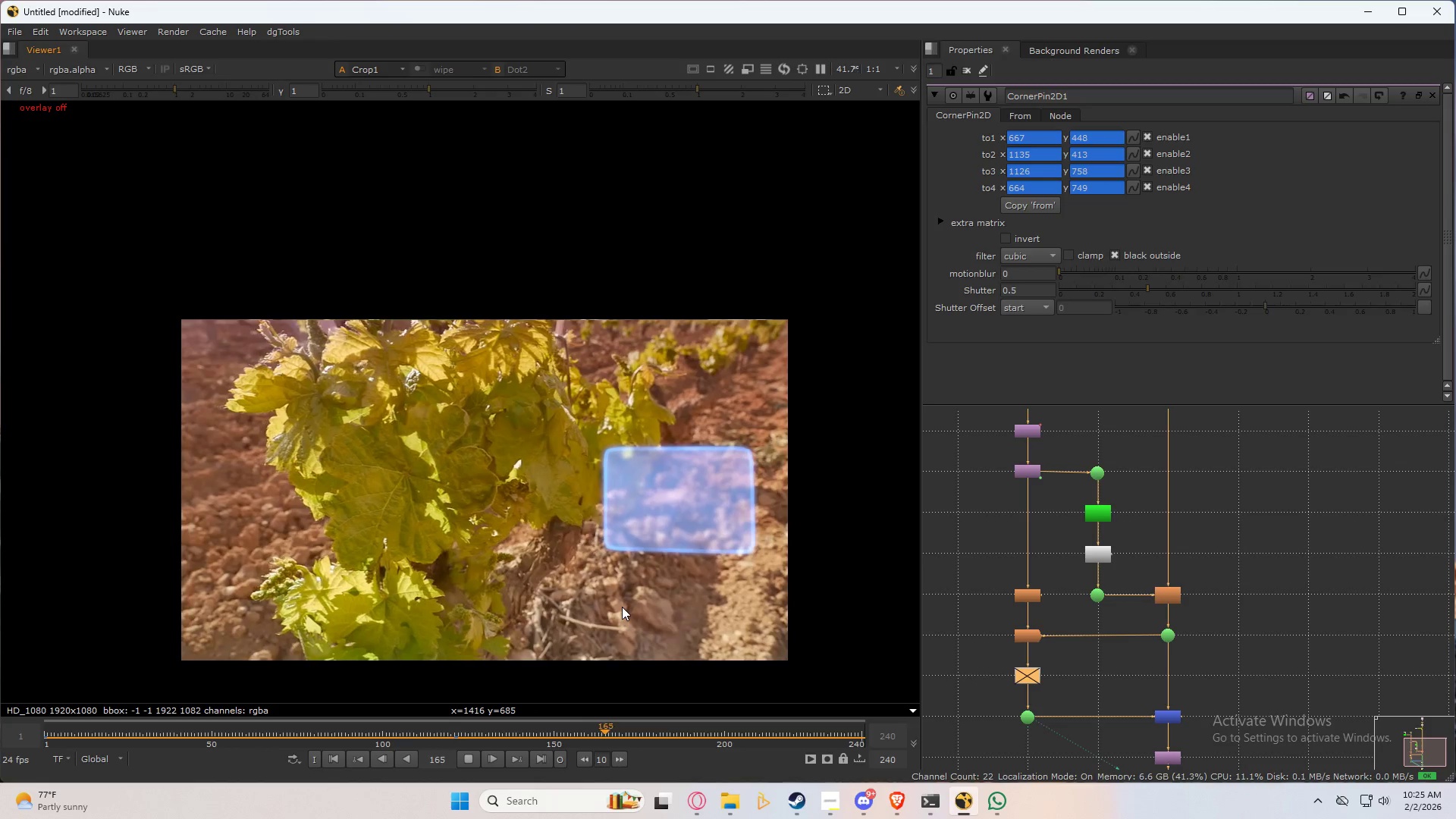 
wait(63.22)
 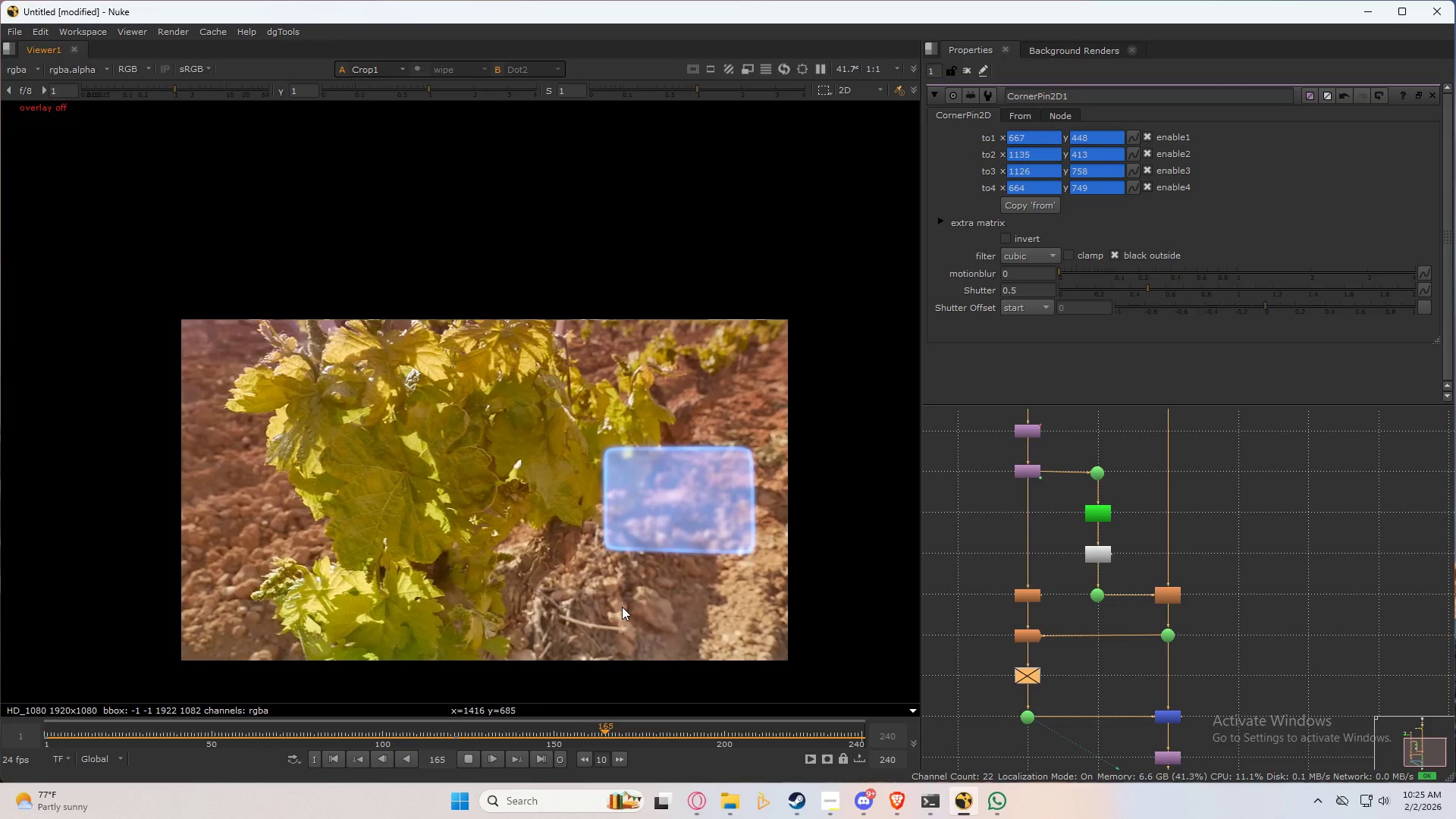 
left_click([466, 761])
 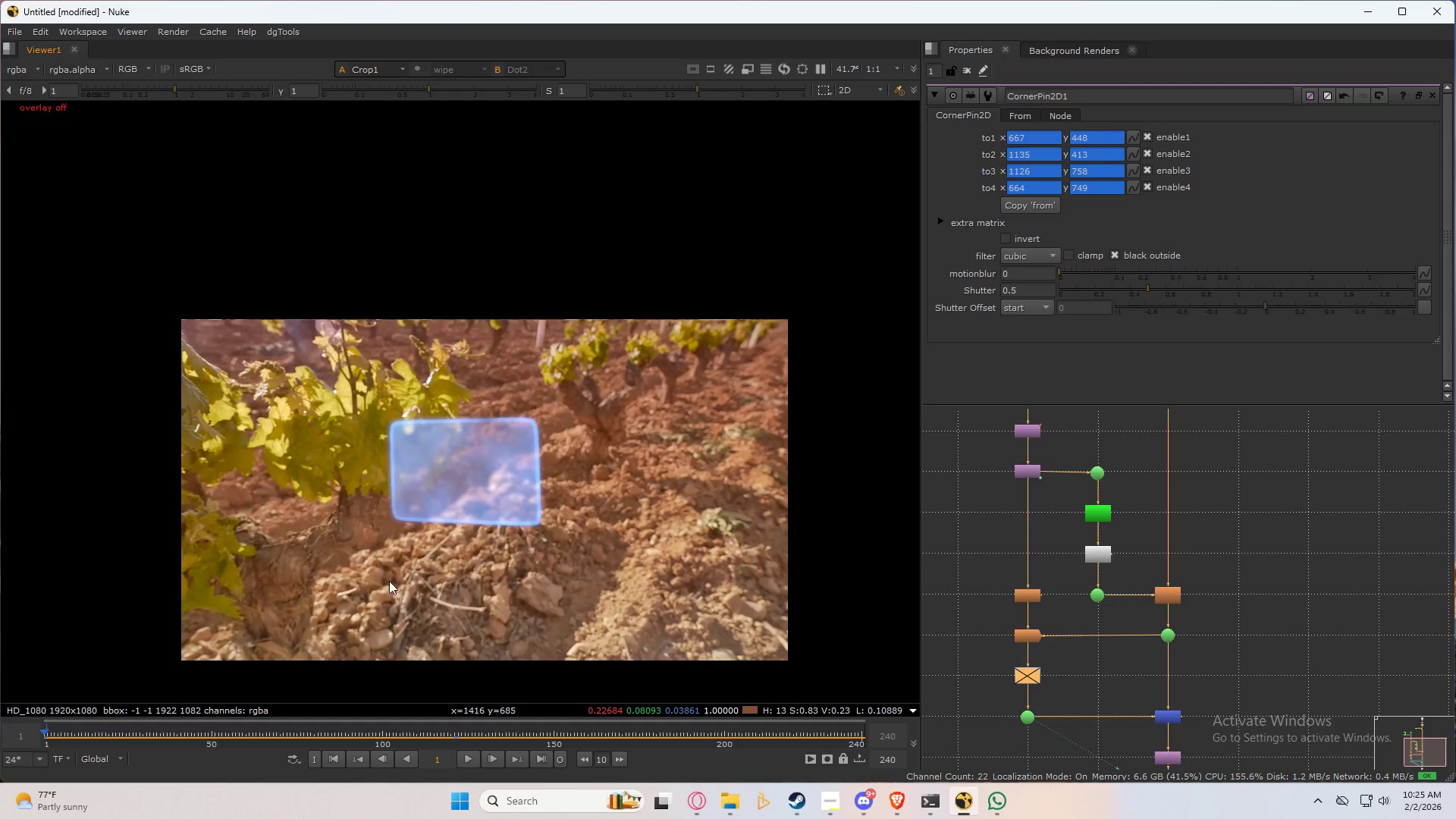 
scroll: coordinate [500, 388], scroll_direction: up, amount: 4.0
 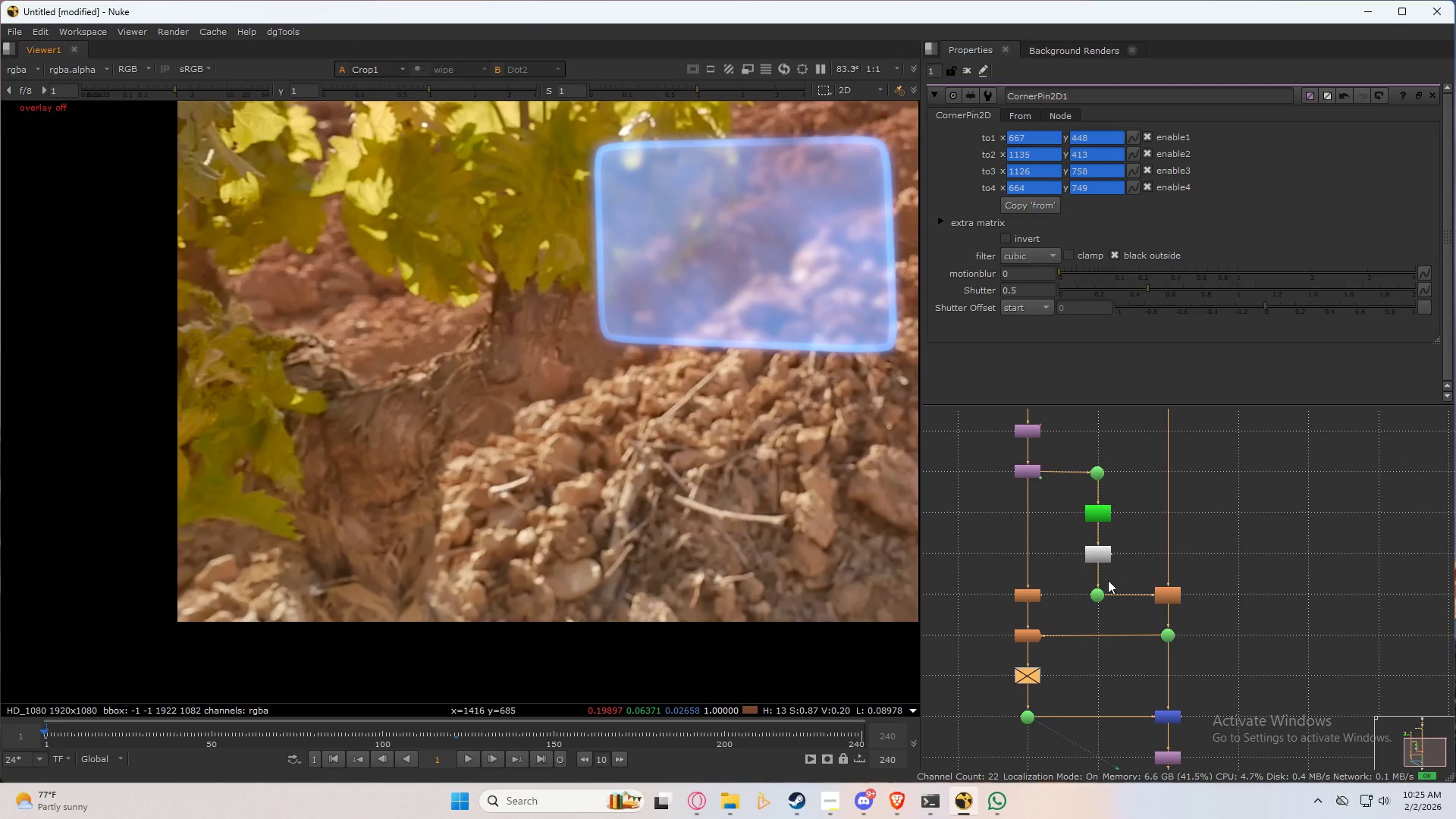 
scroll: coordinate [1061, 667], scroll_direction: down, amount: 4.0
 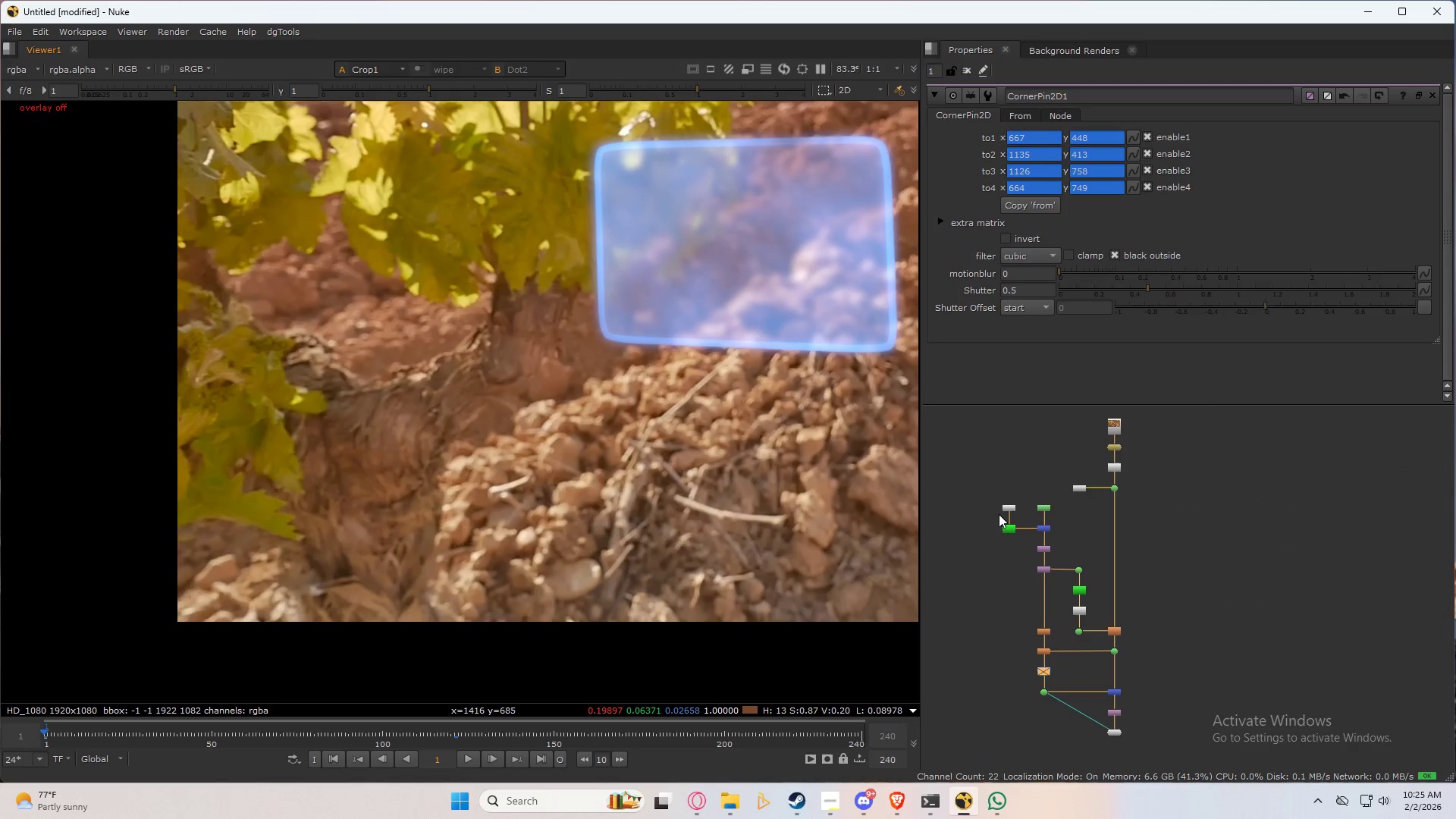 
wait(5.82)
 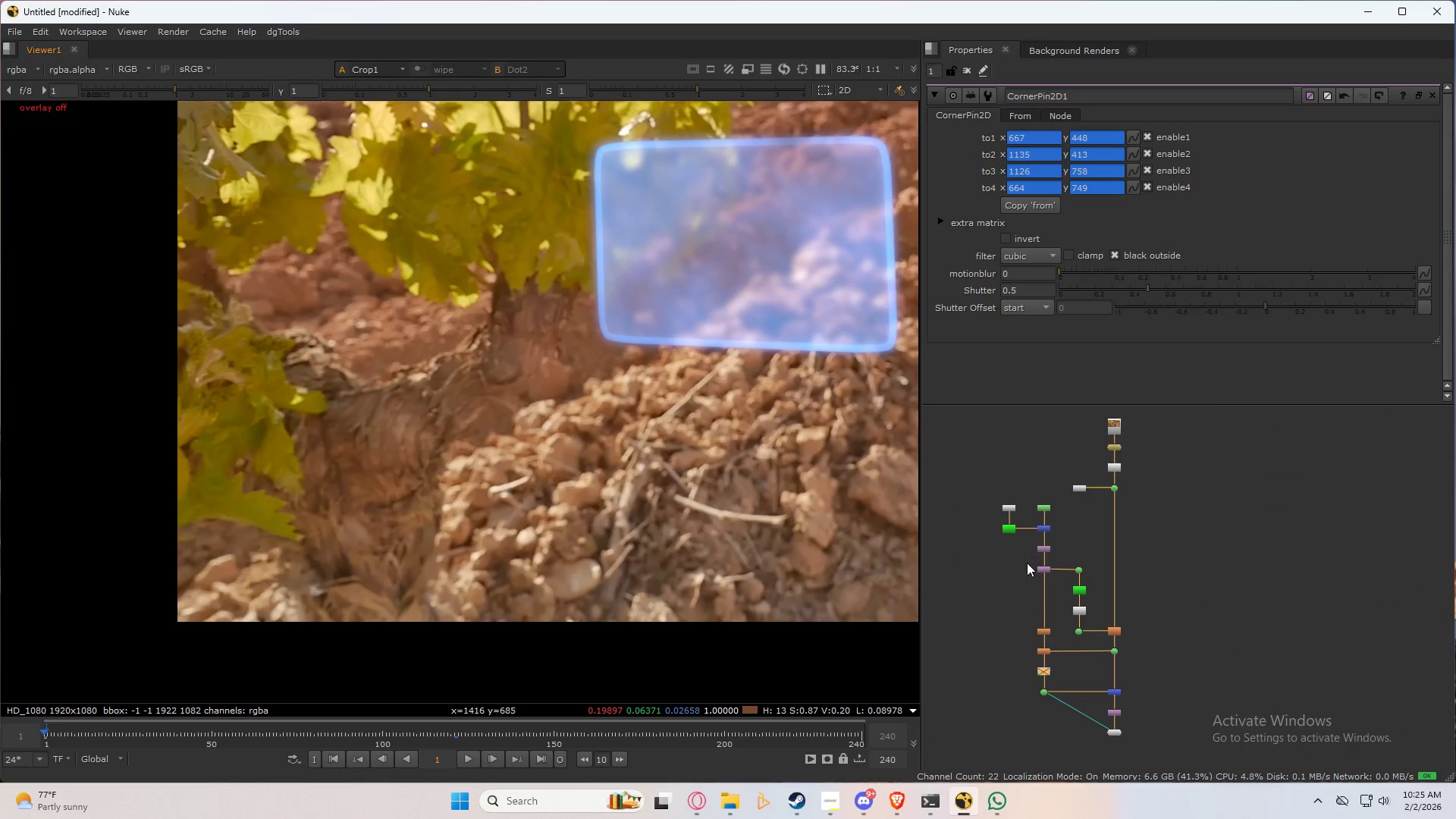 
left_click_drag(start_coordinate=[984, 490], to_coordinate=[1057, 658])
 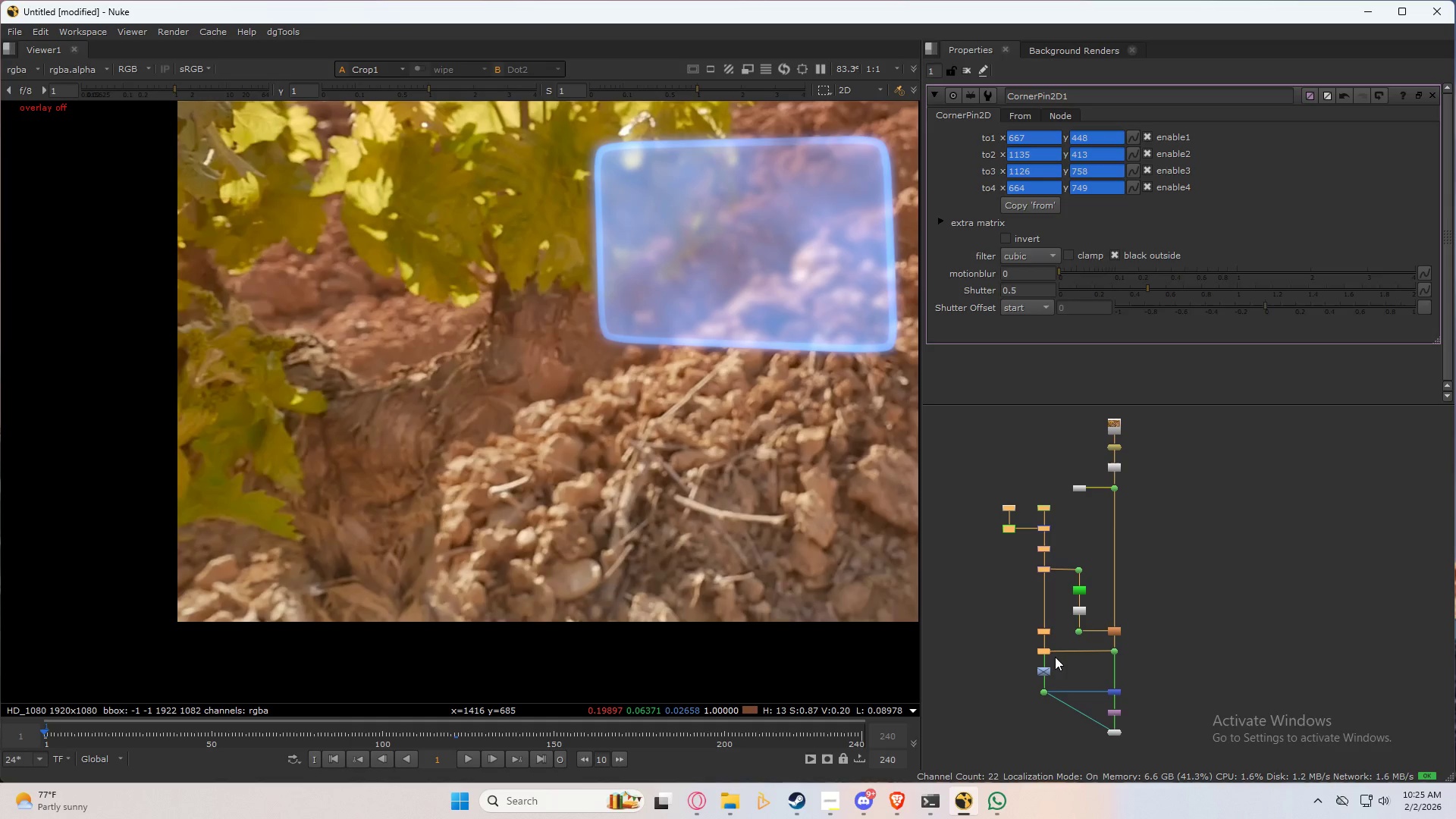 
key(Control+C)
 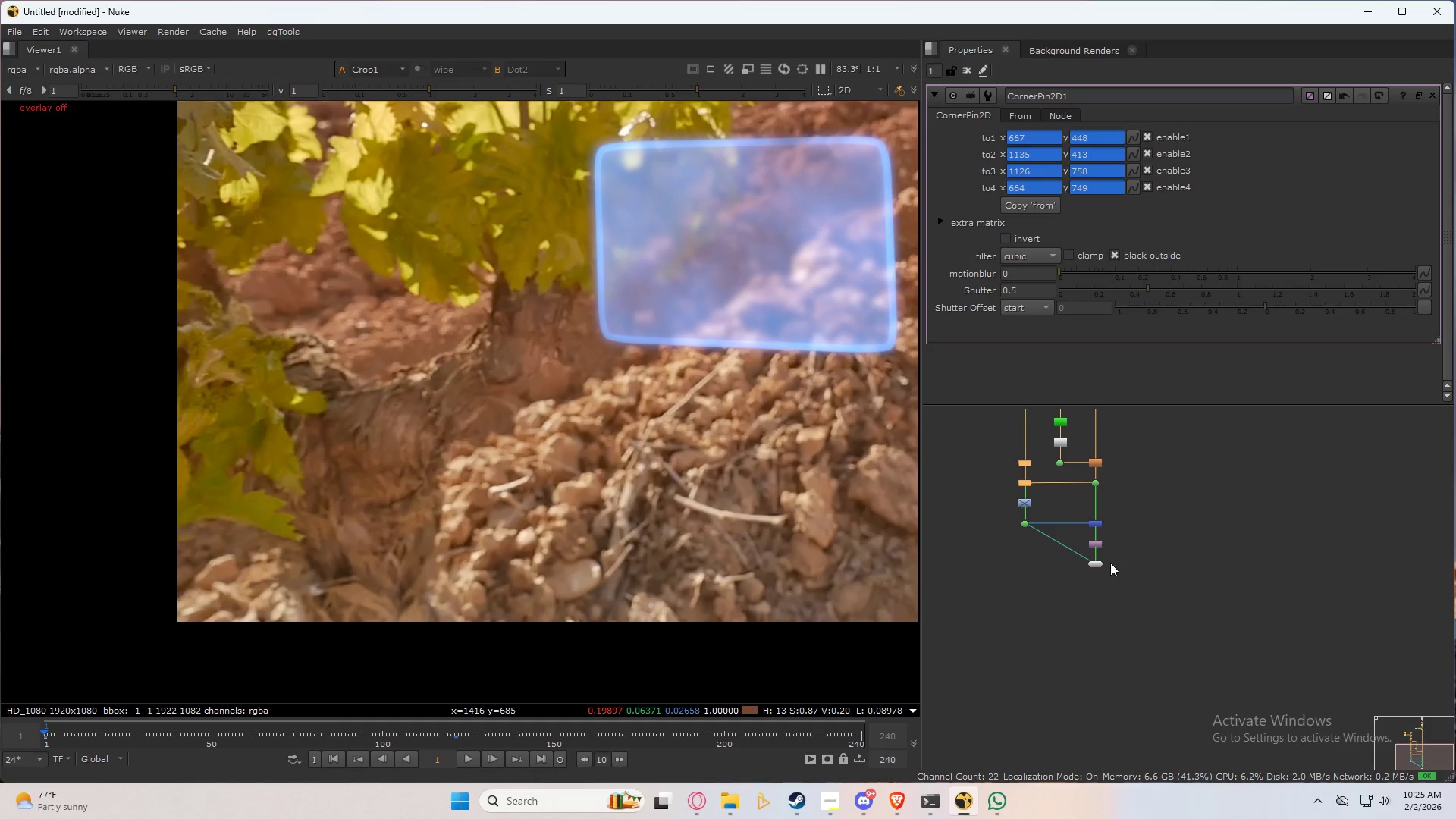 
key(Space)
 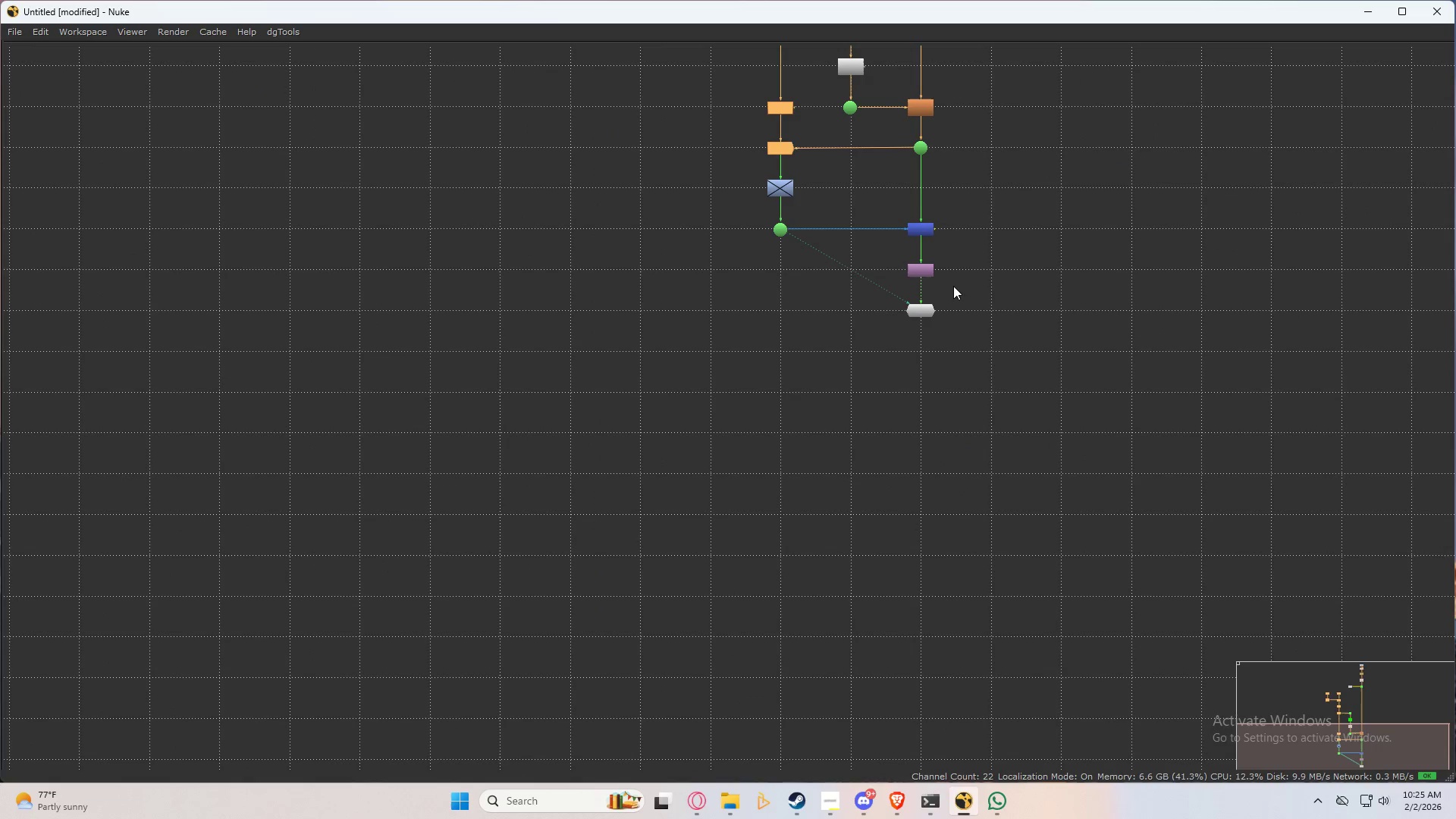 
scroll: coordinate [1106, 570], scroll_direction: up, amount: 4.0
 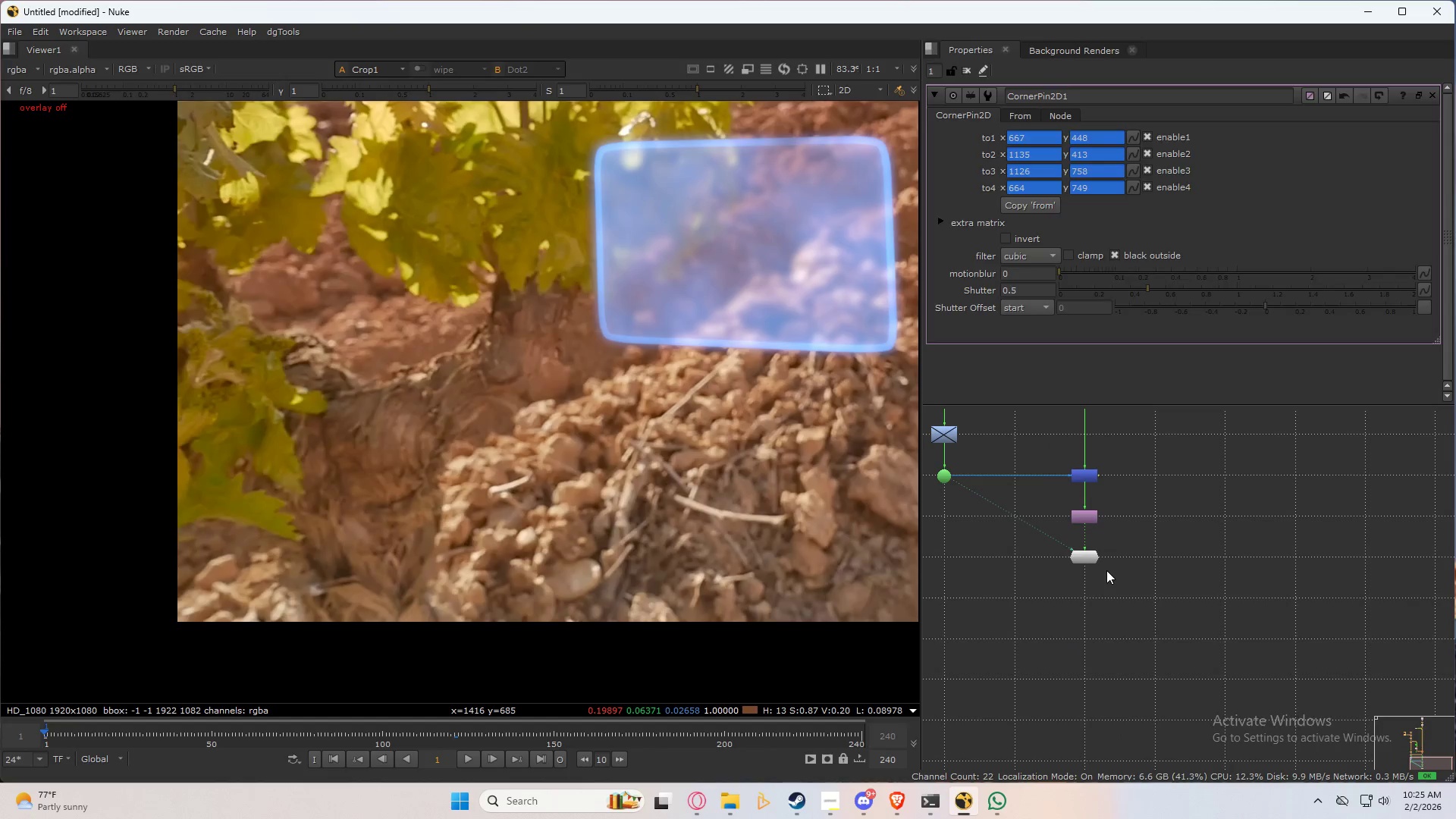 
left_click_drag(start_coordinate=[969, 242], to_coordinate=[814, 365])
 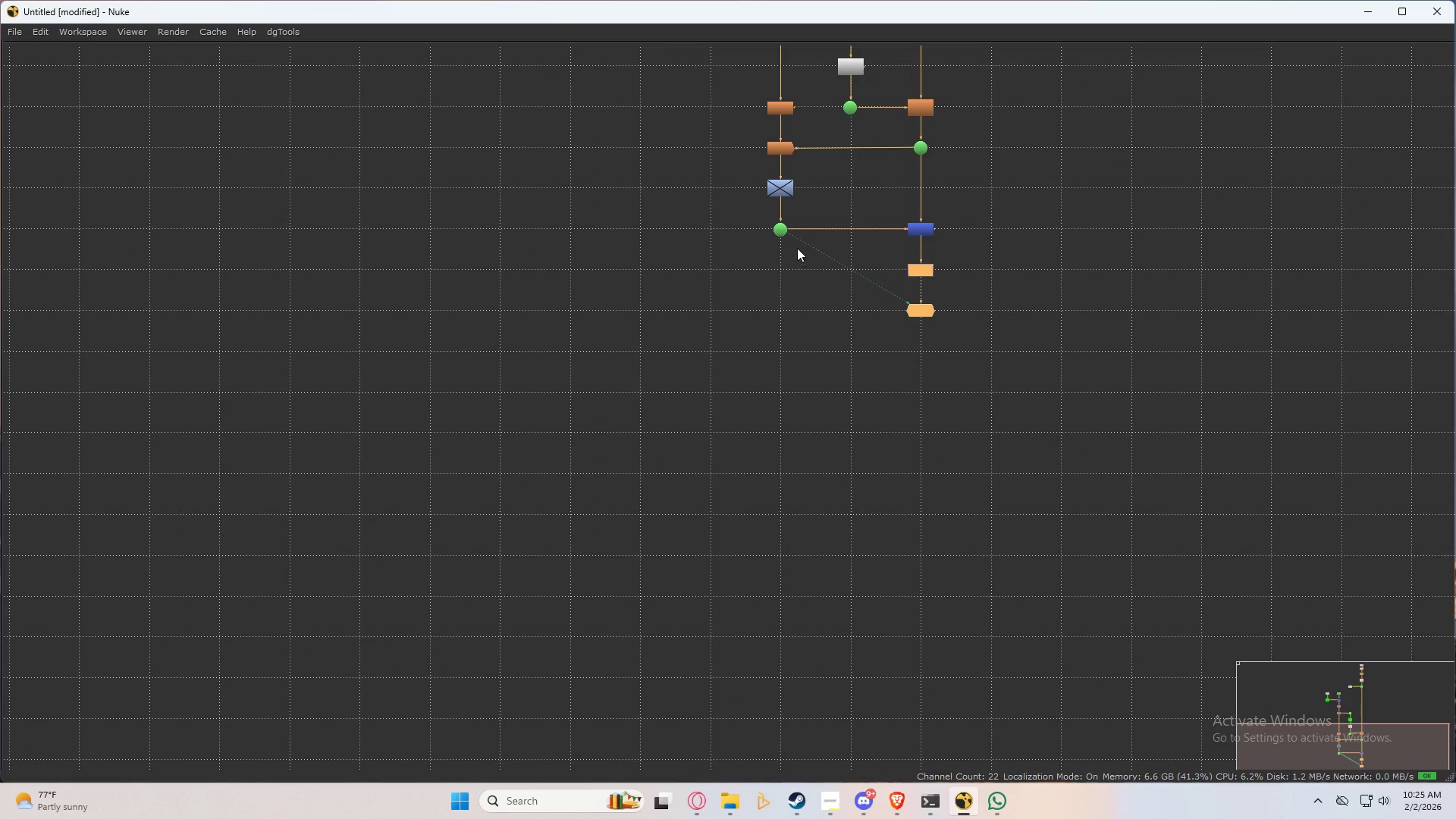 
left_click_drag(start_coordinate=[795, 240], to_coordinate=[809, 252])
 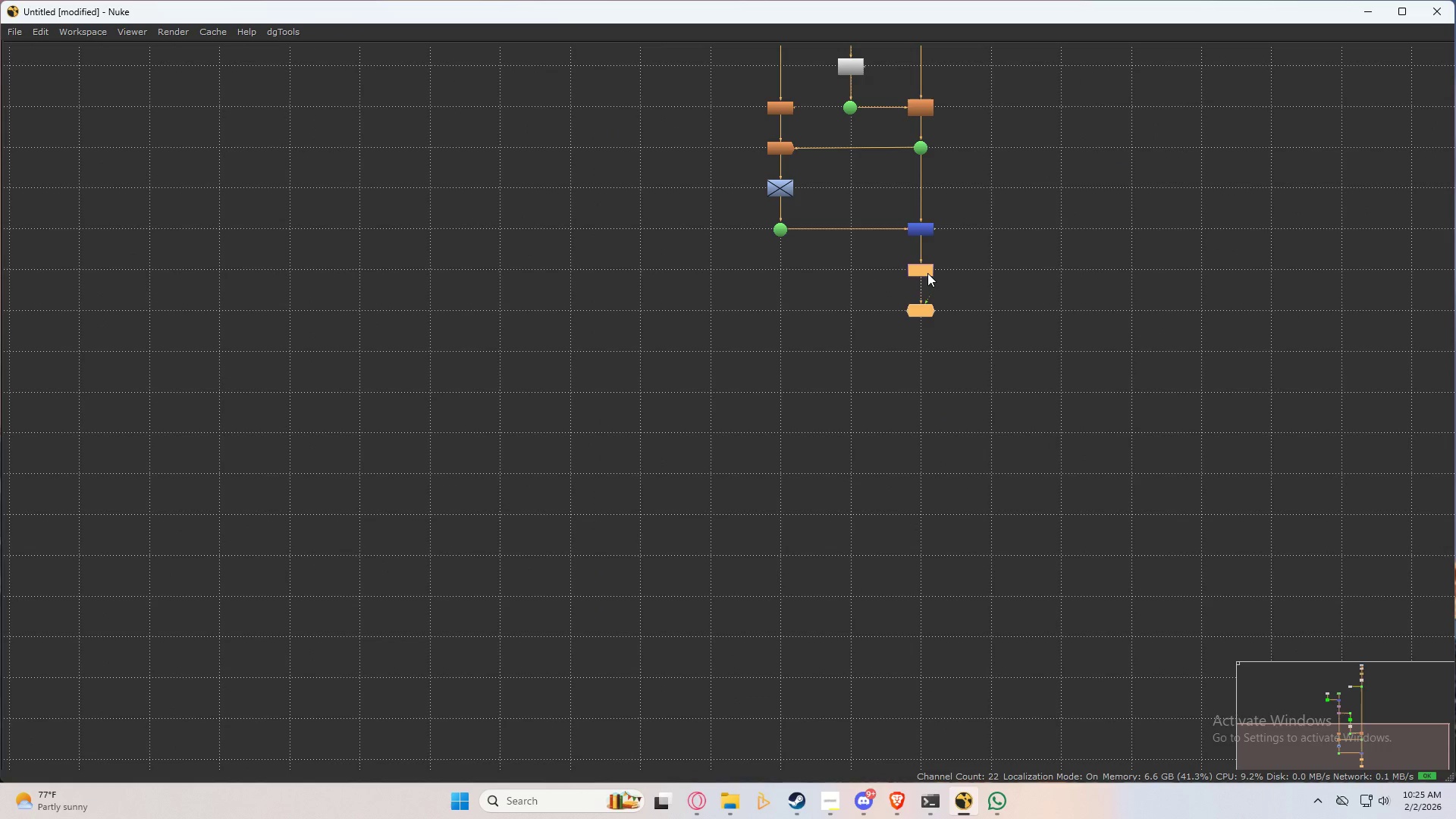 
left_click_drag(start_coordinate=[927, 273], to_coordinate=[925, 764])
 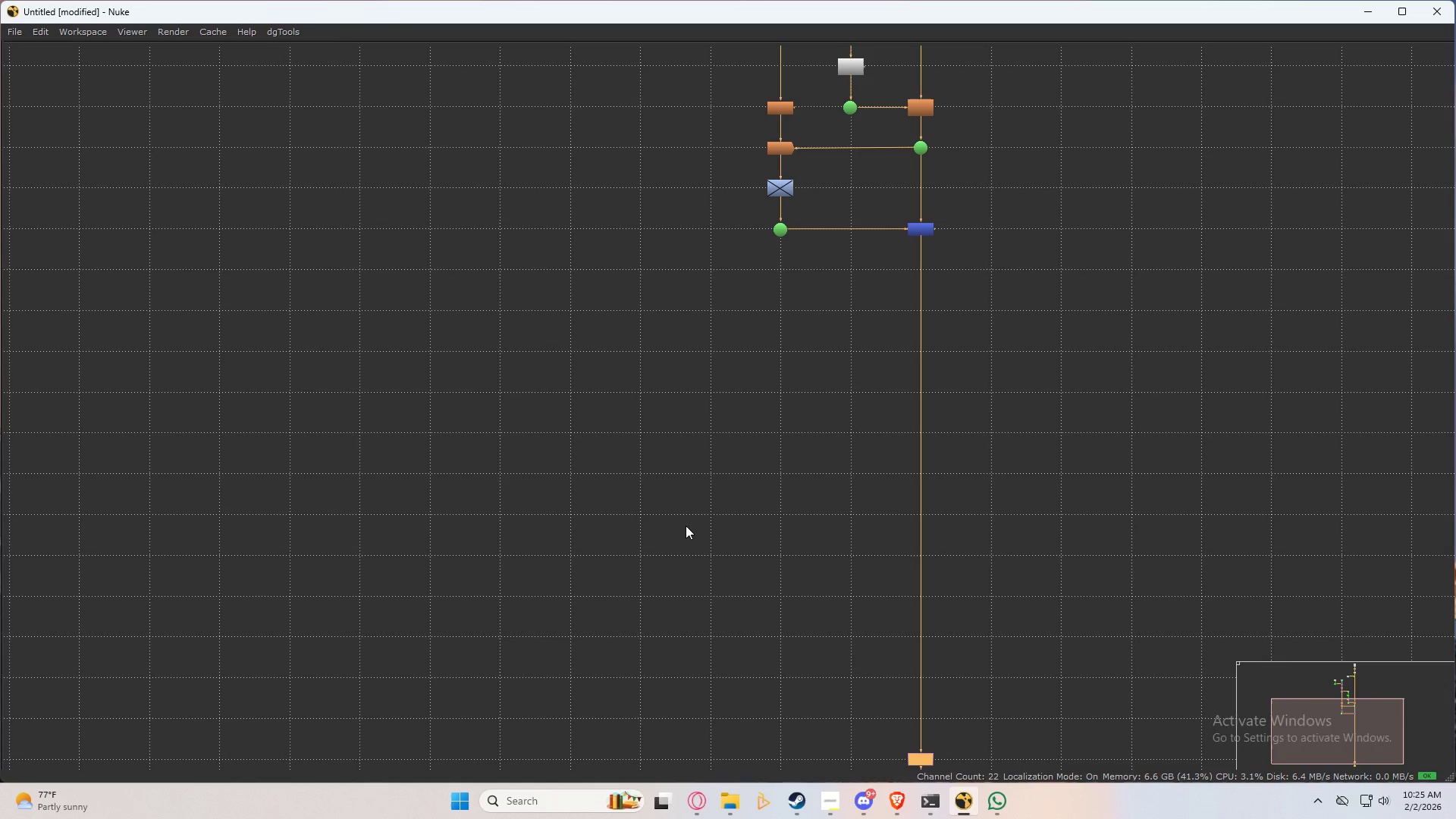 
left_click([630, 539])
 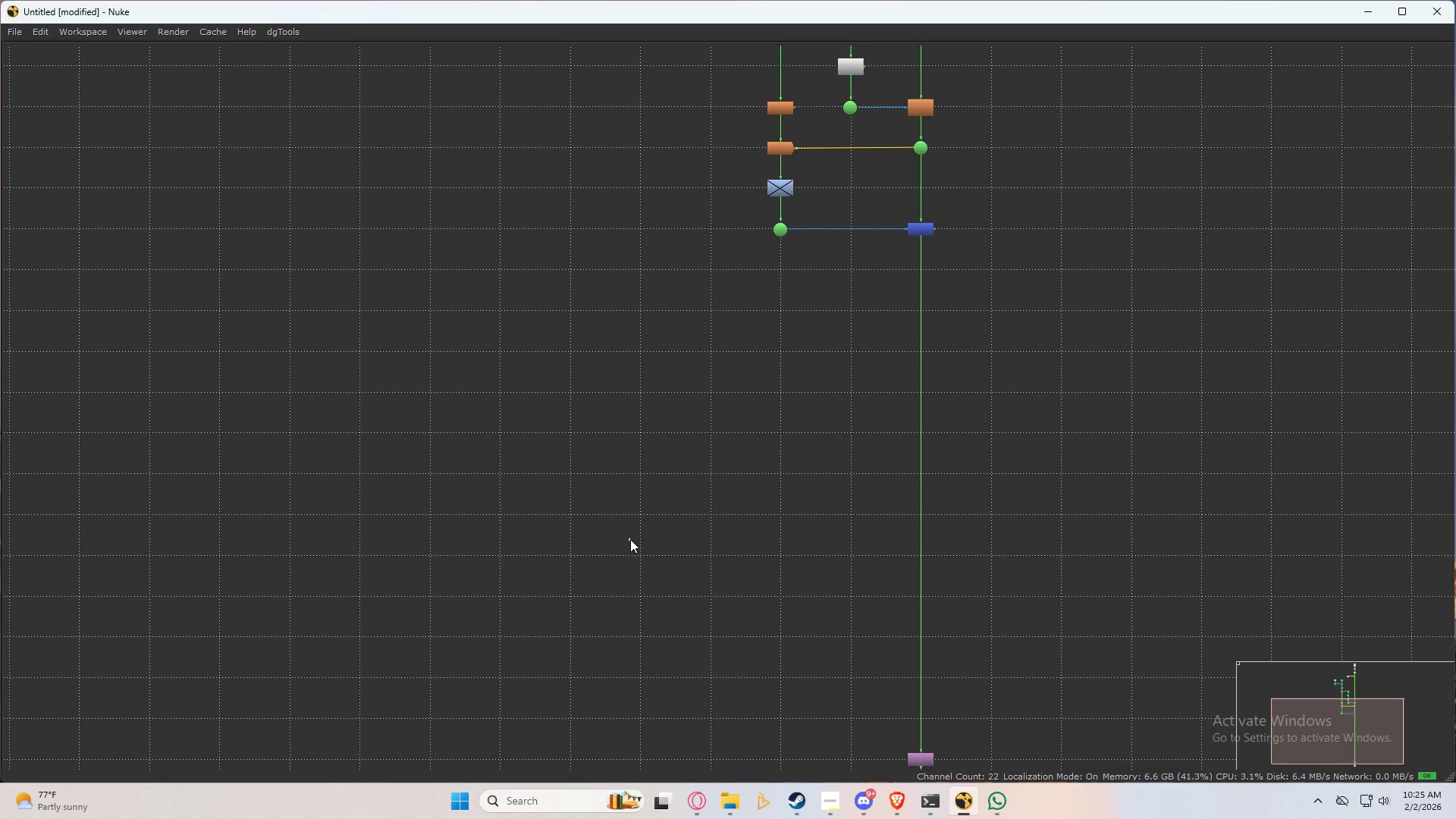 
key(Control+ControlLeft)
 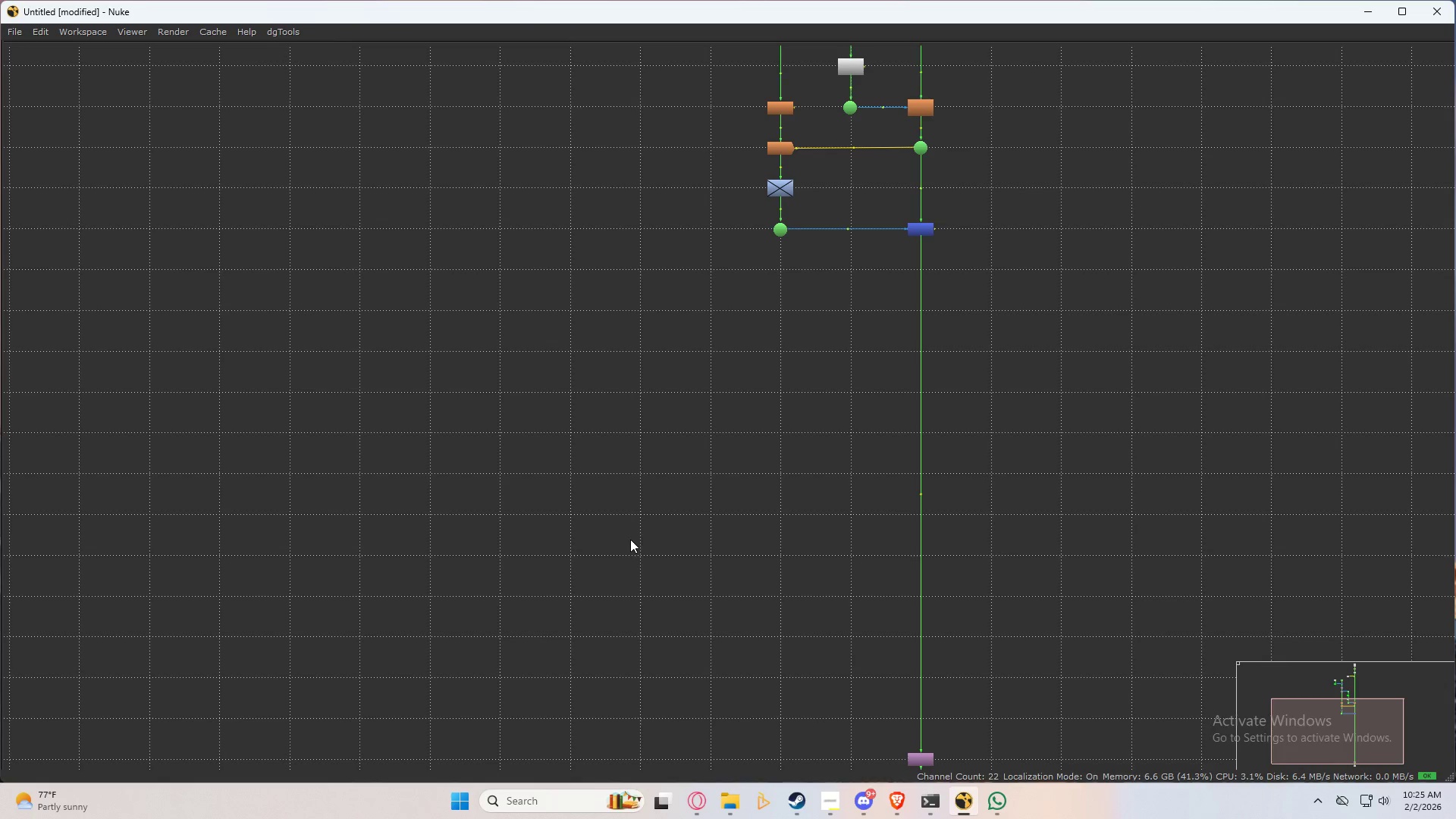 
key(Control+V)
 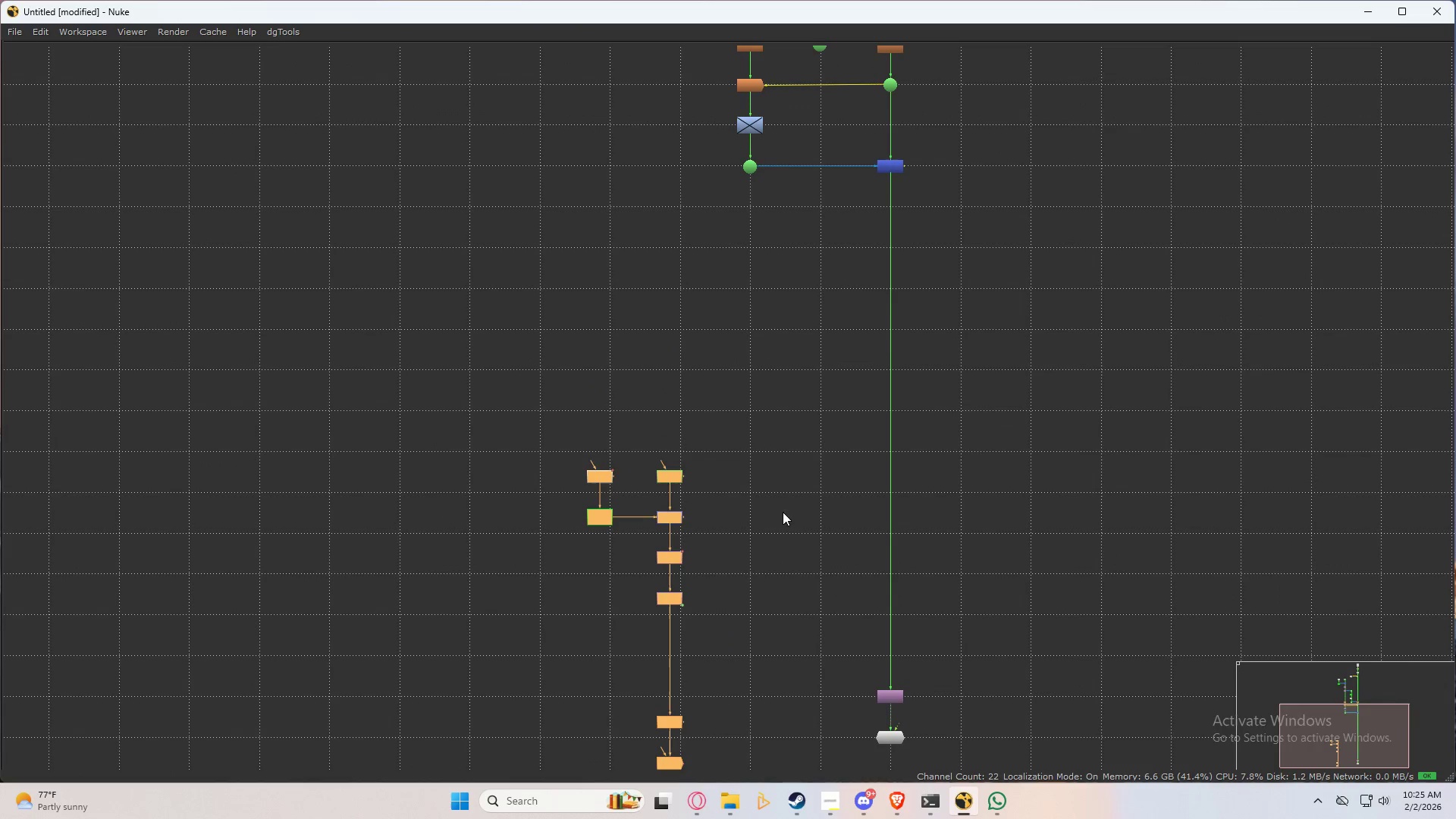 
left_click_drag(start_coordinate=[672, 478], to_coordinate=[748, 287])
 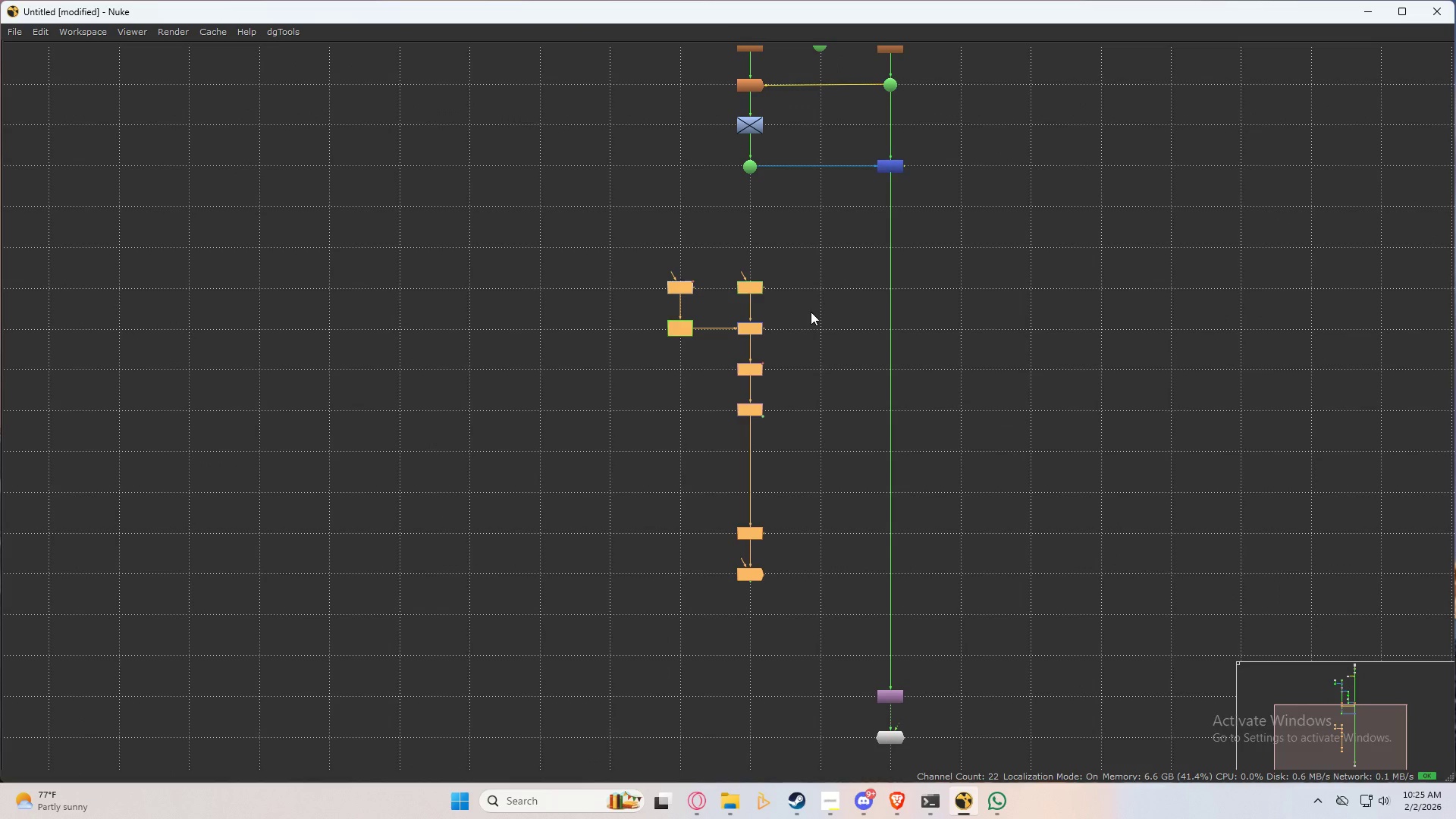 
left_click([811, 312])
 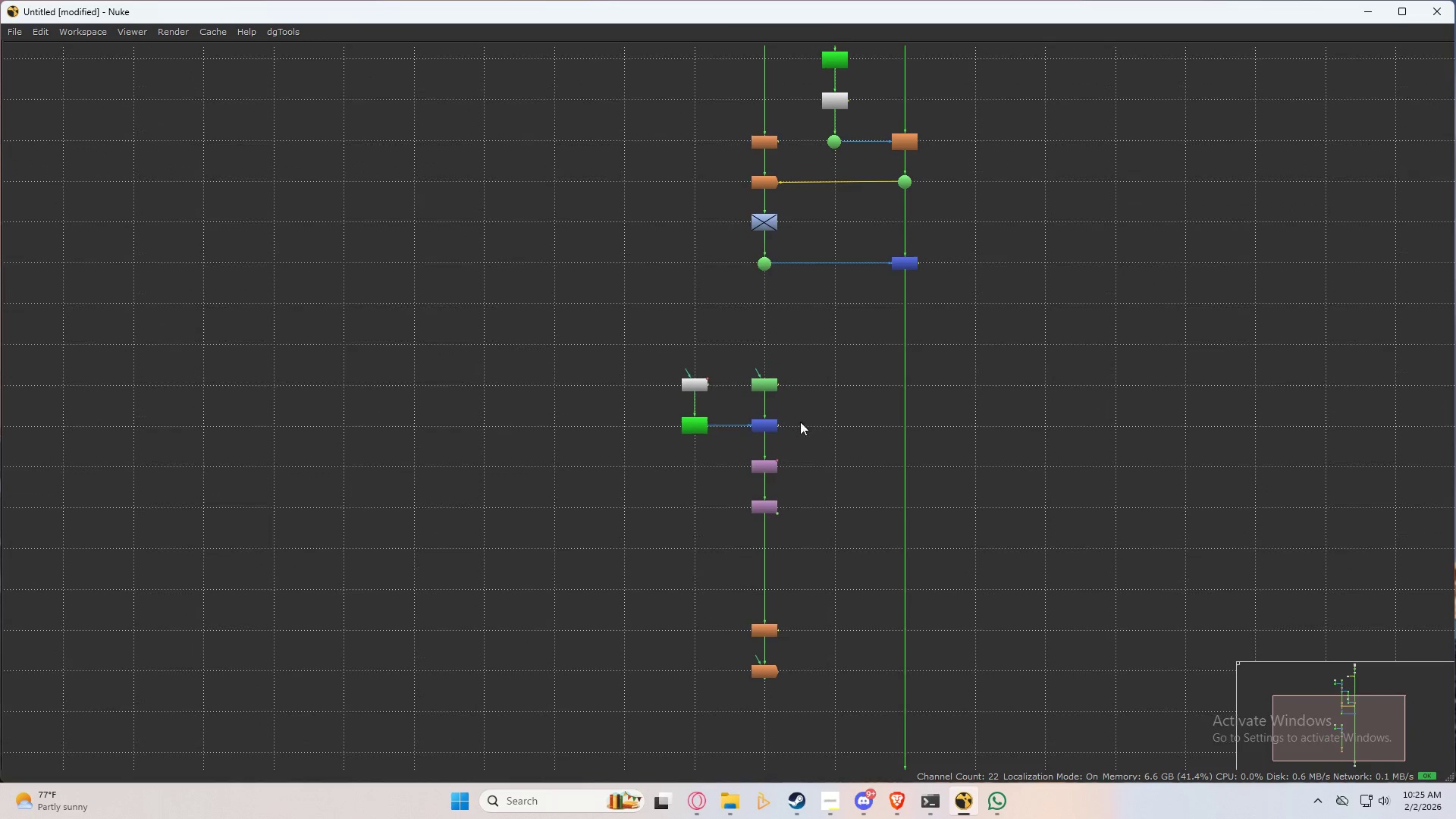 
scroll: coordinate [780, 403], scroll_direction: up, amount: 6.0
 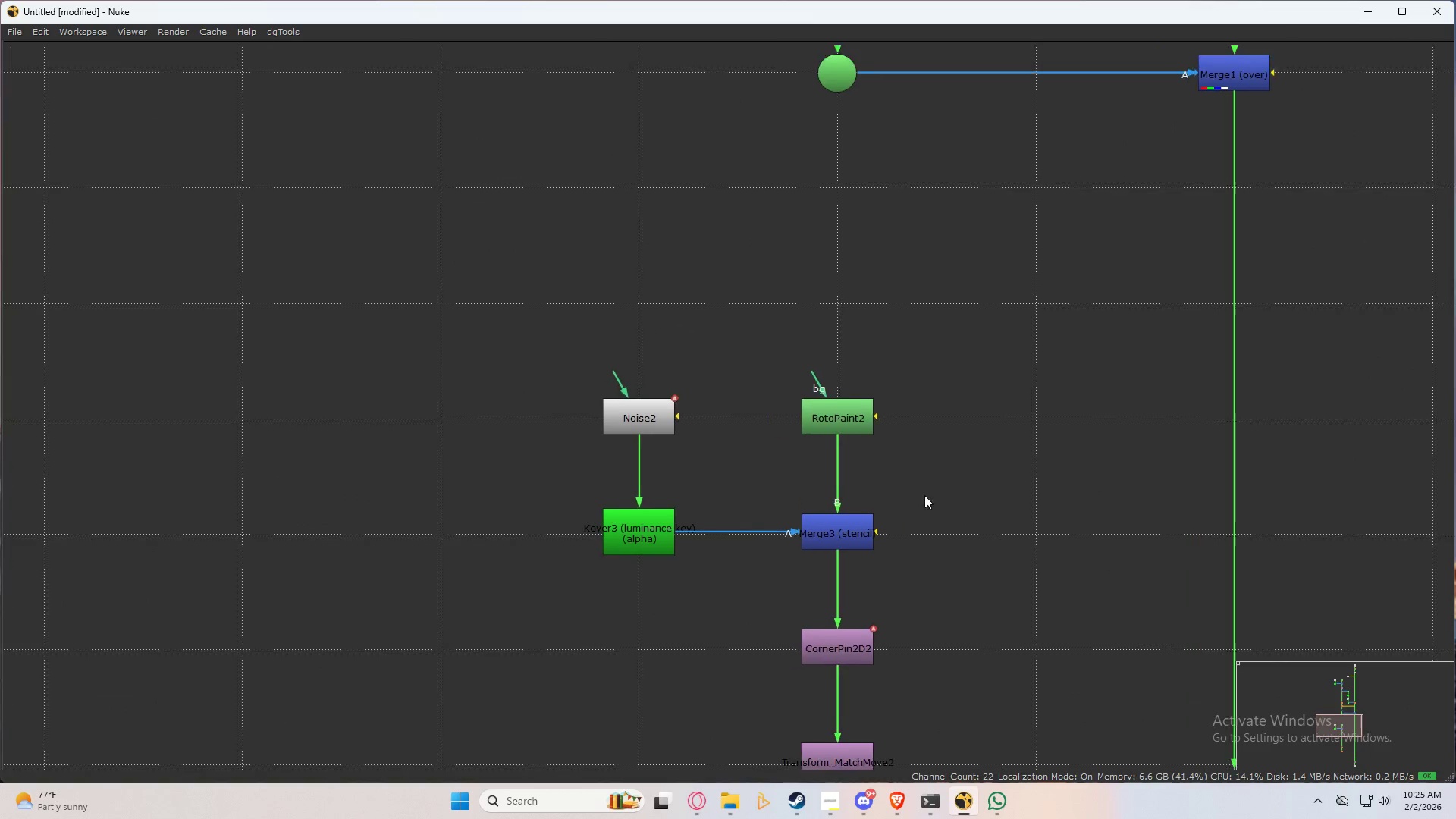 
key(Space)
 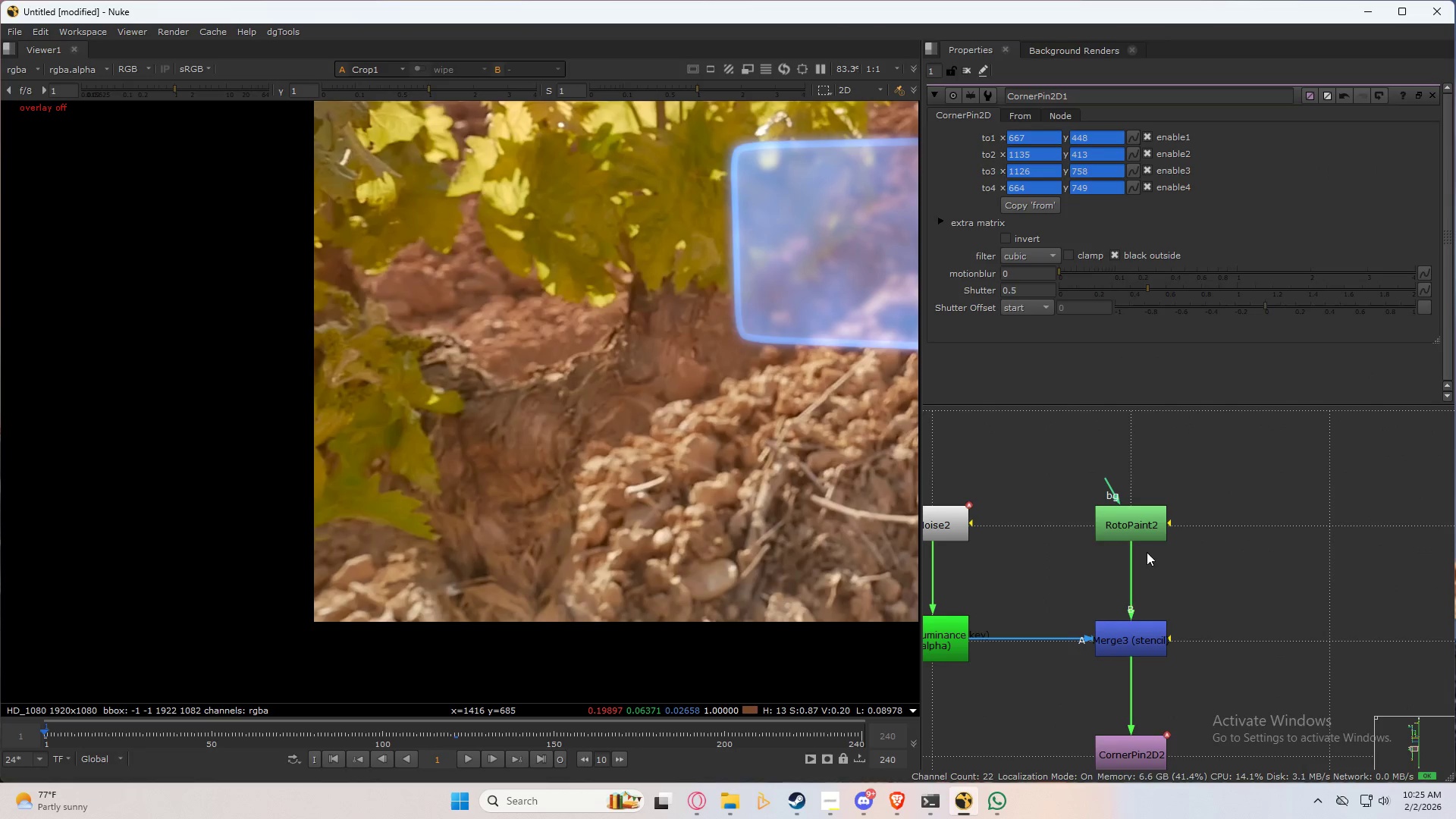 
left_click_drag(start_coordinate=[1129, 601], to_coordinate=[1146, 570])
 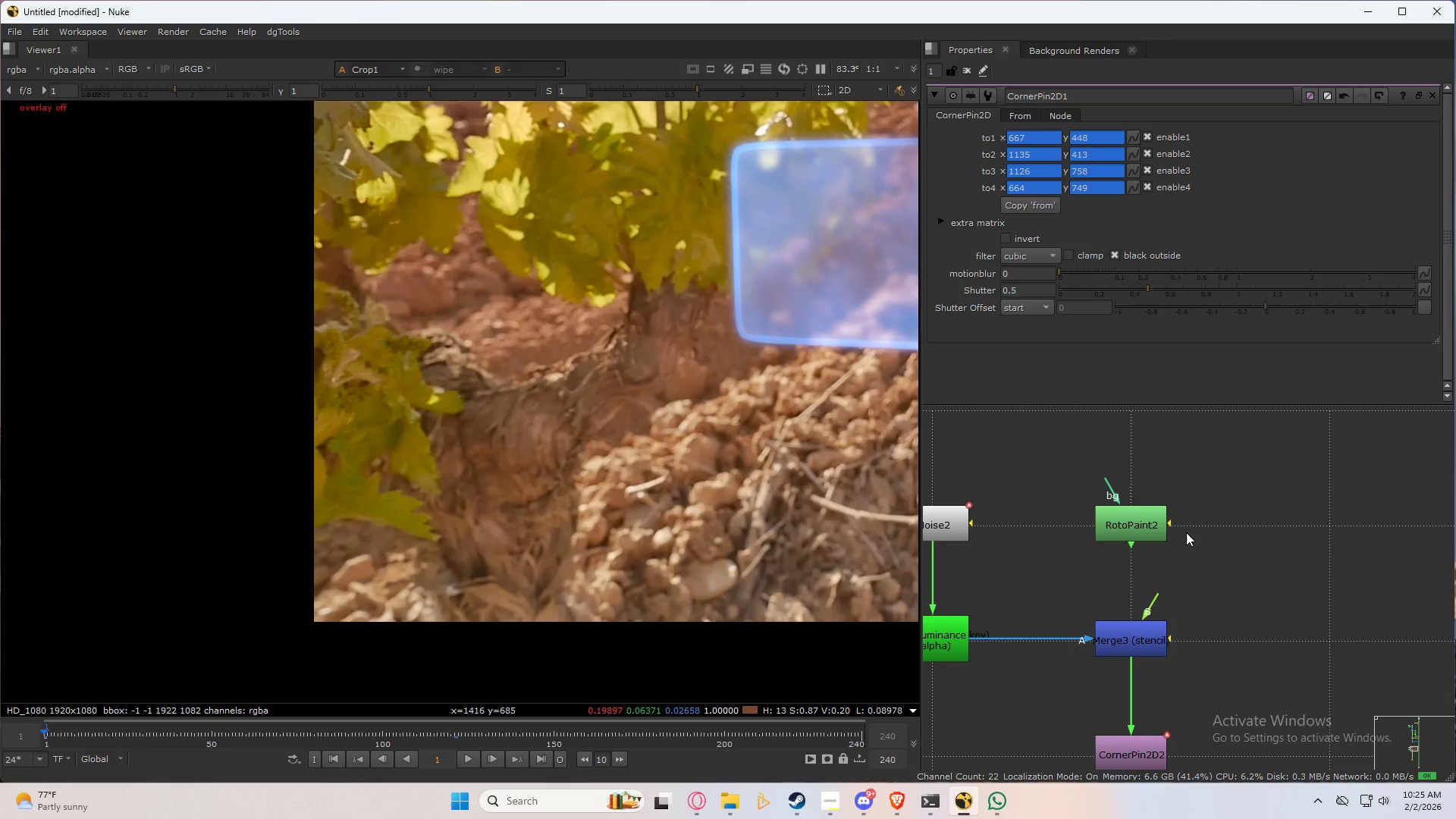 
double_click([1186, 532])
 